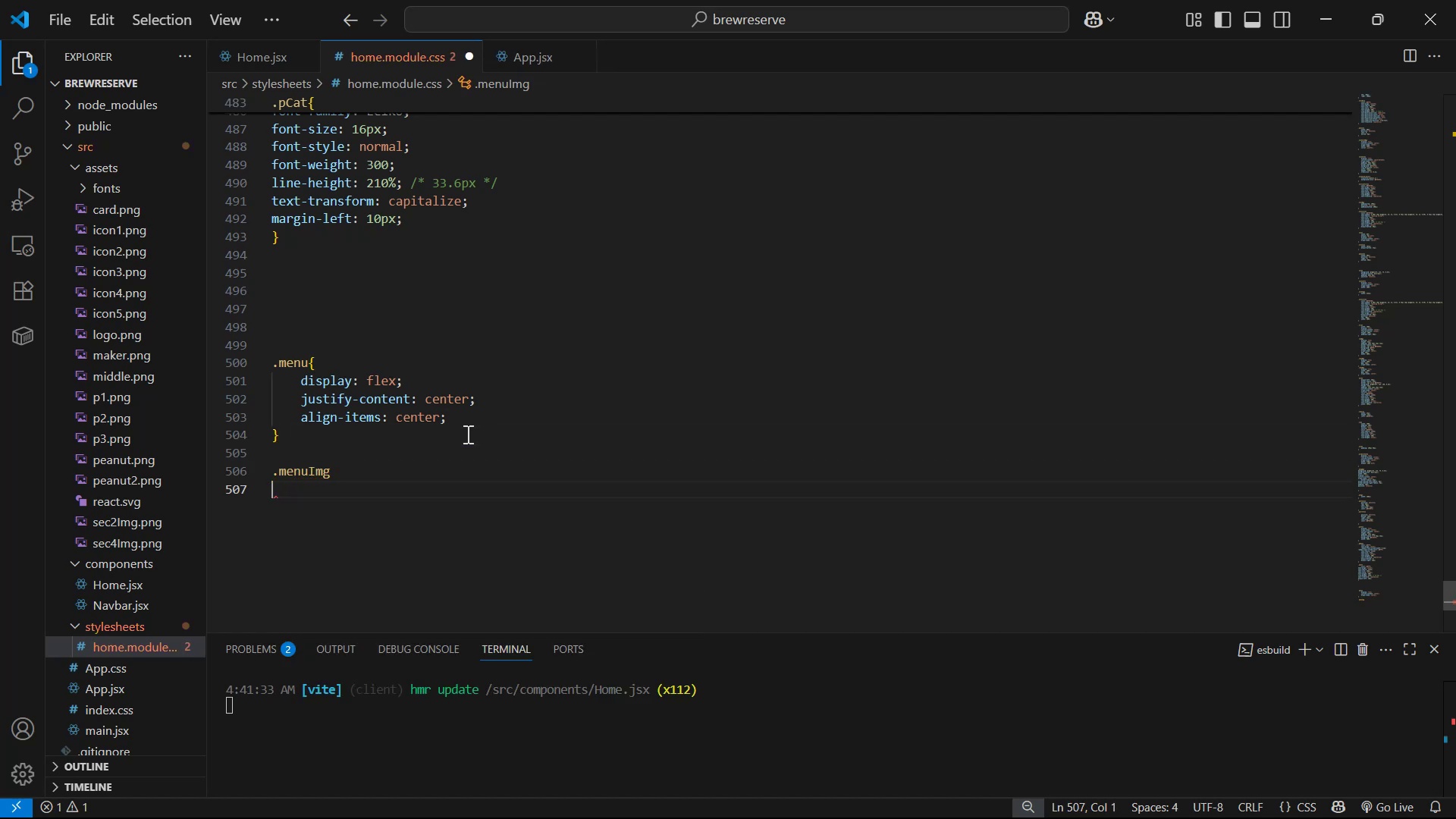 
key(Backspace)
 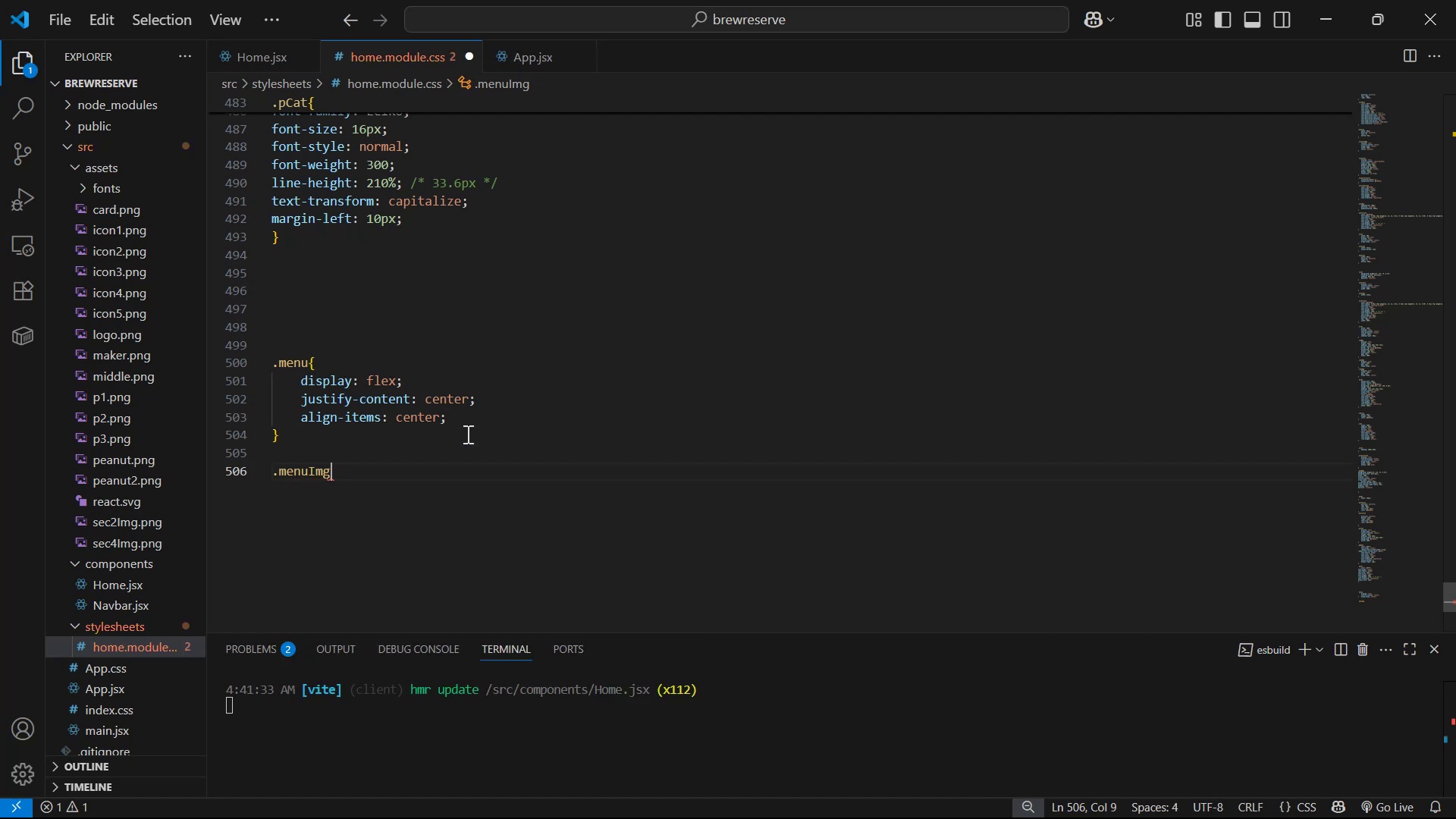 
key(Shift+BracketLeft)
 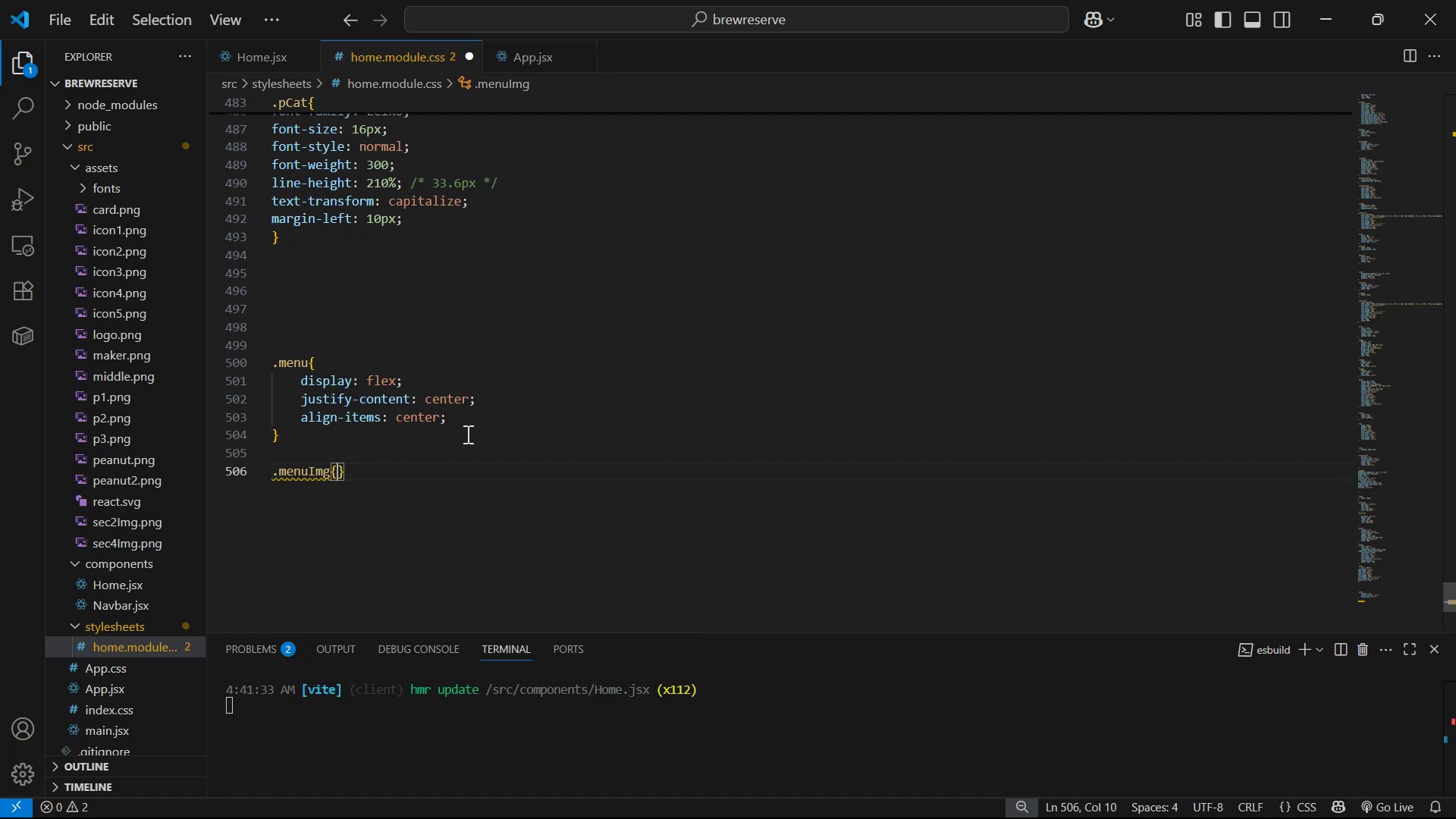 
key(Enter)
 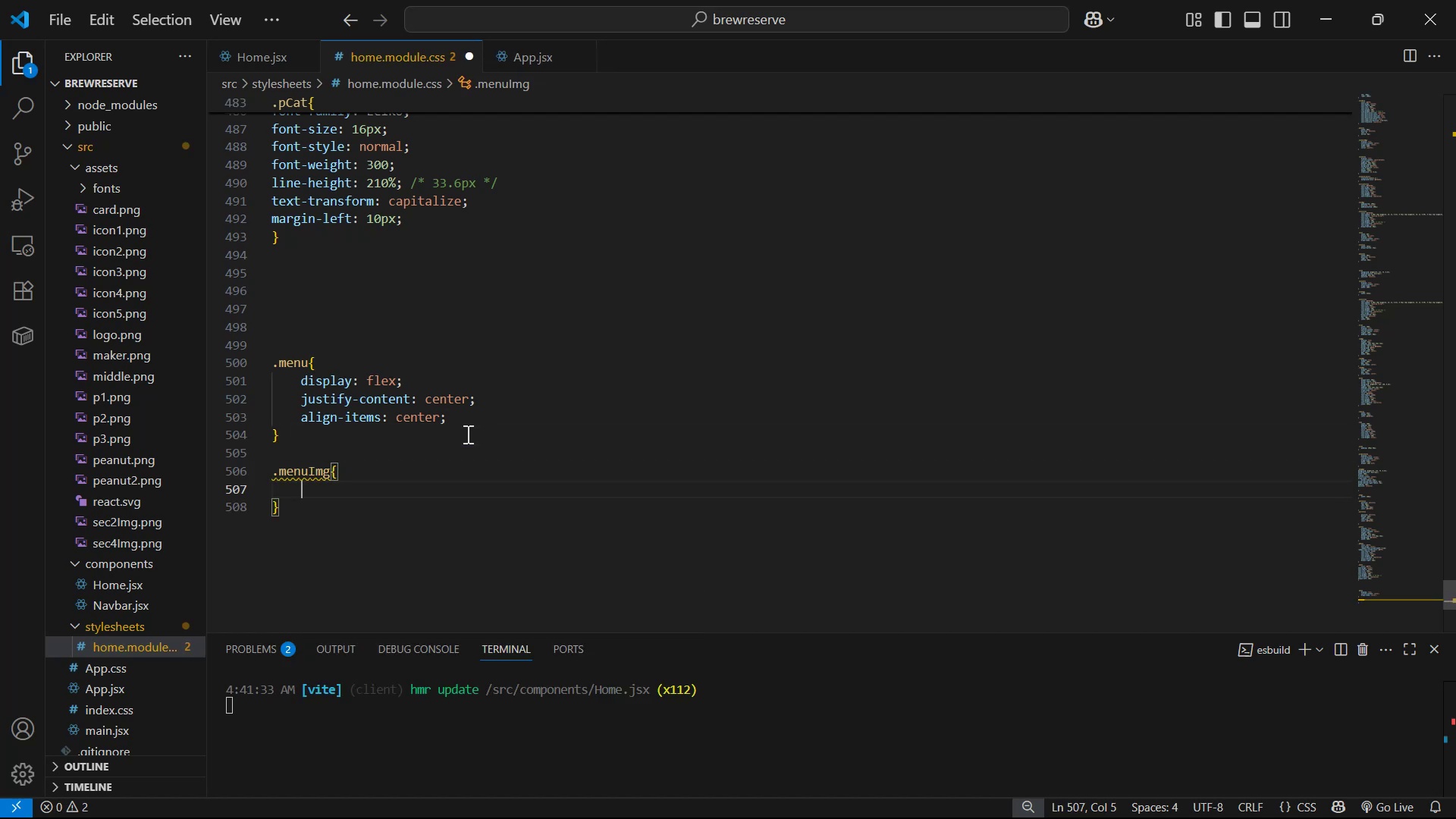 
type(wi)
 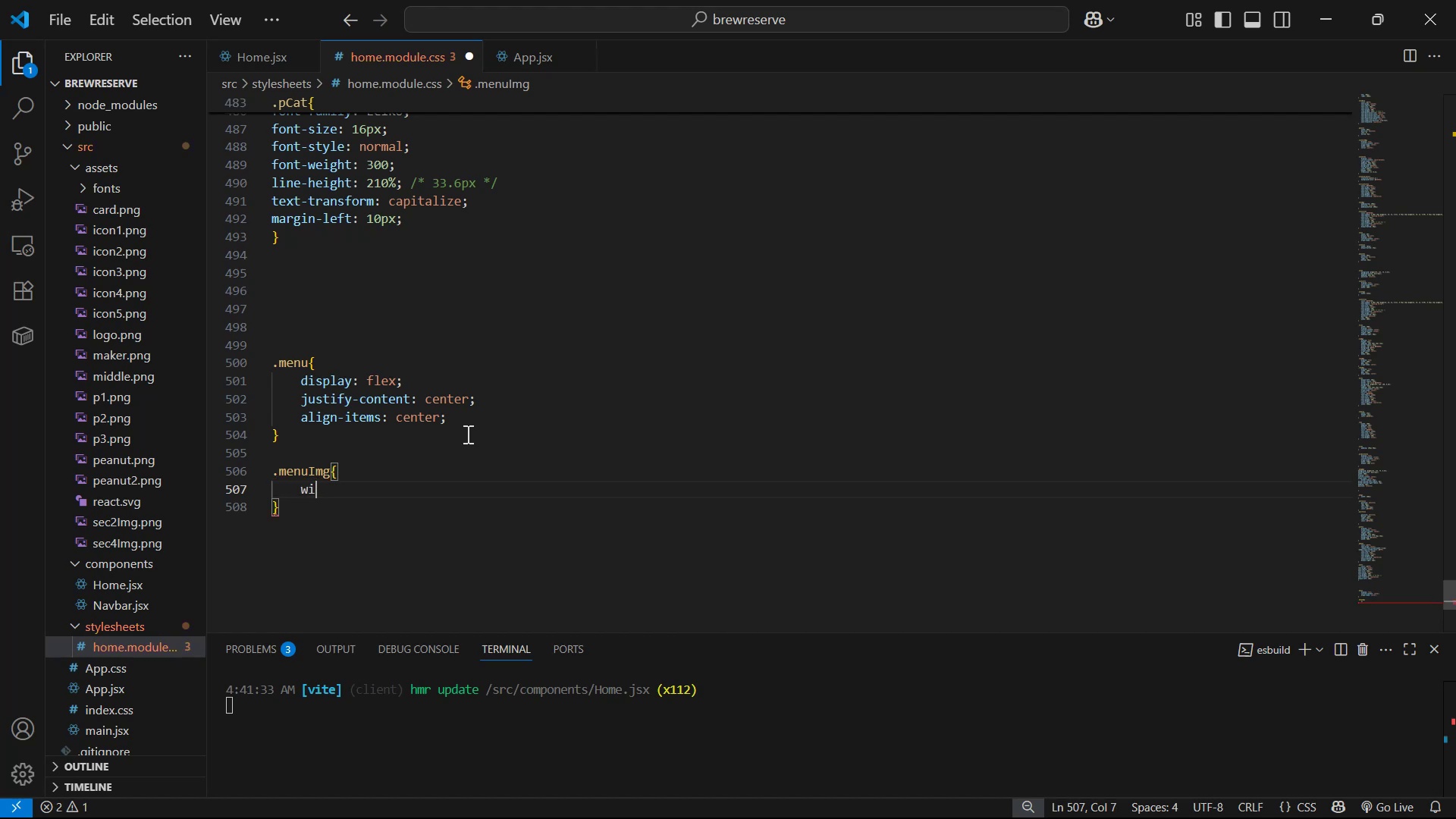 
key(Enter)
 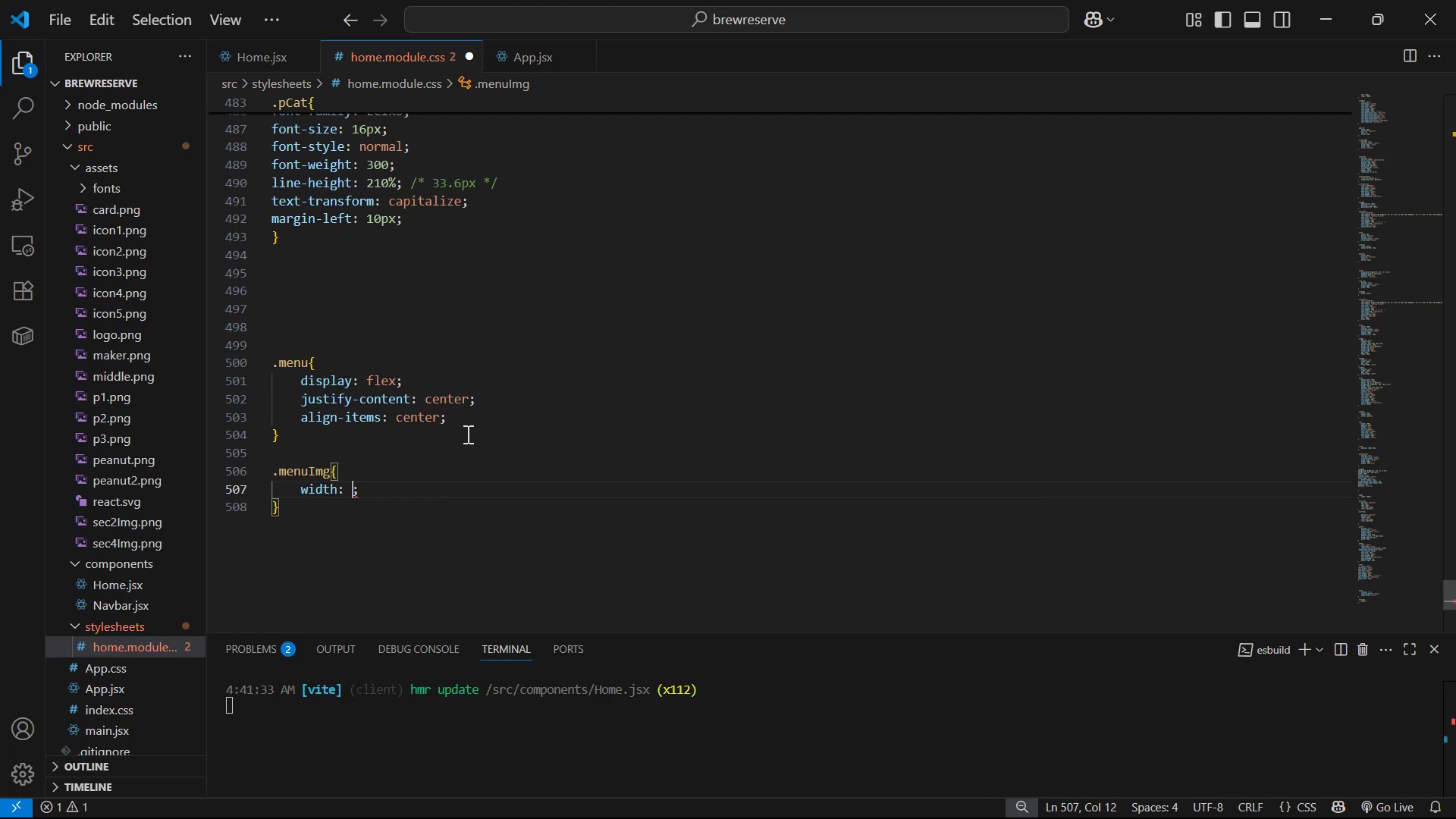 
type(100px)
 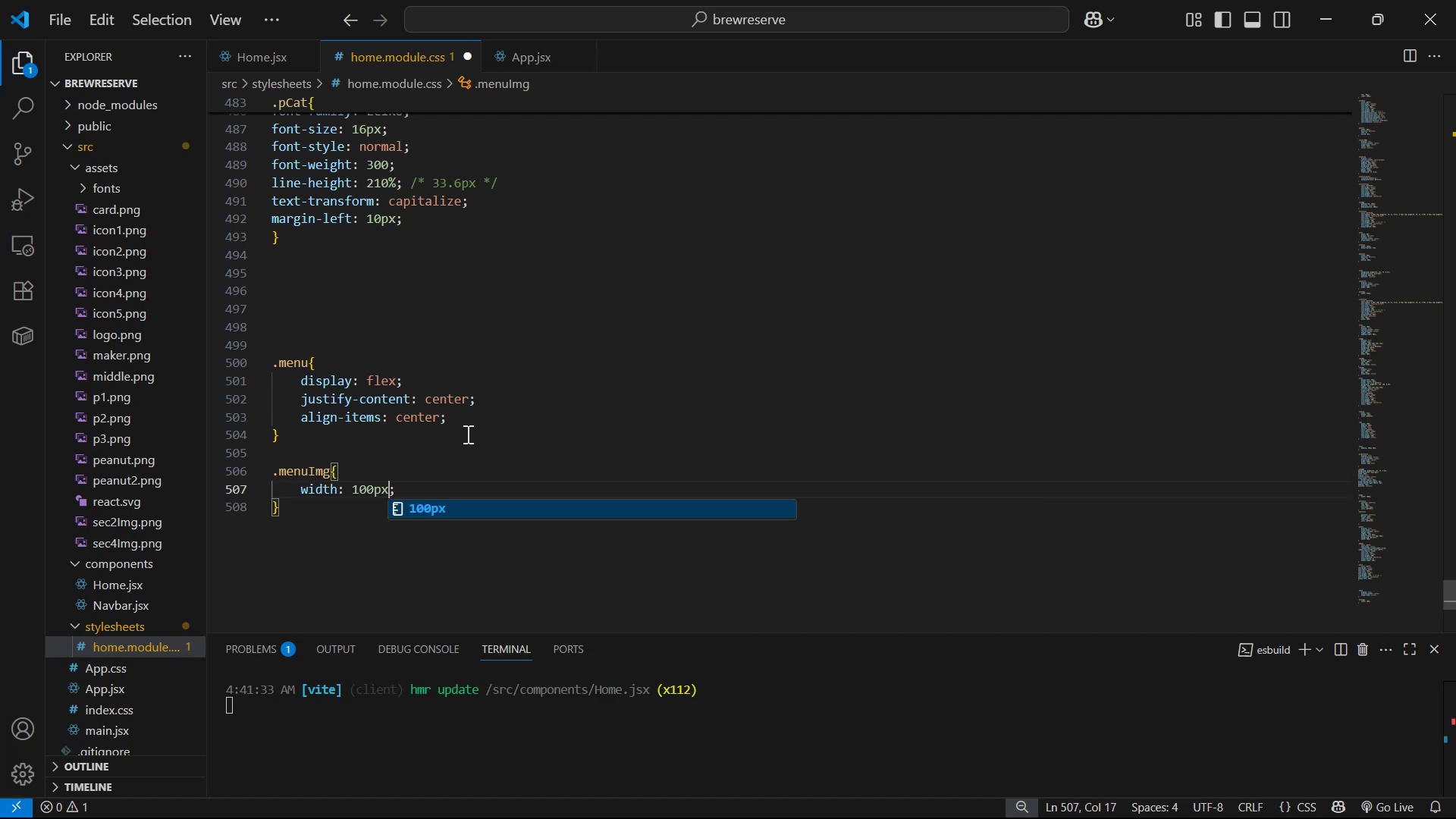 
key(Control+S)
 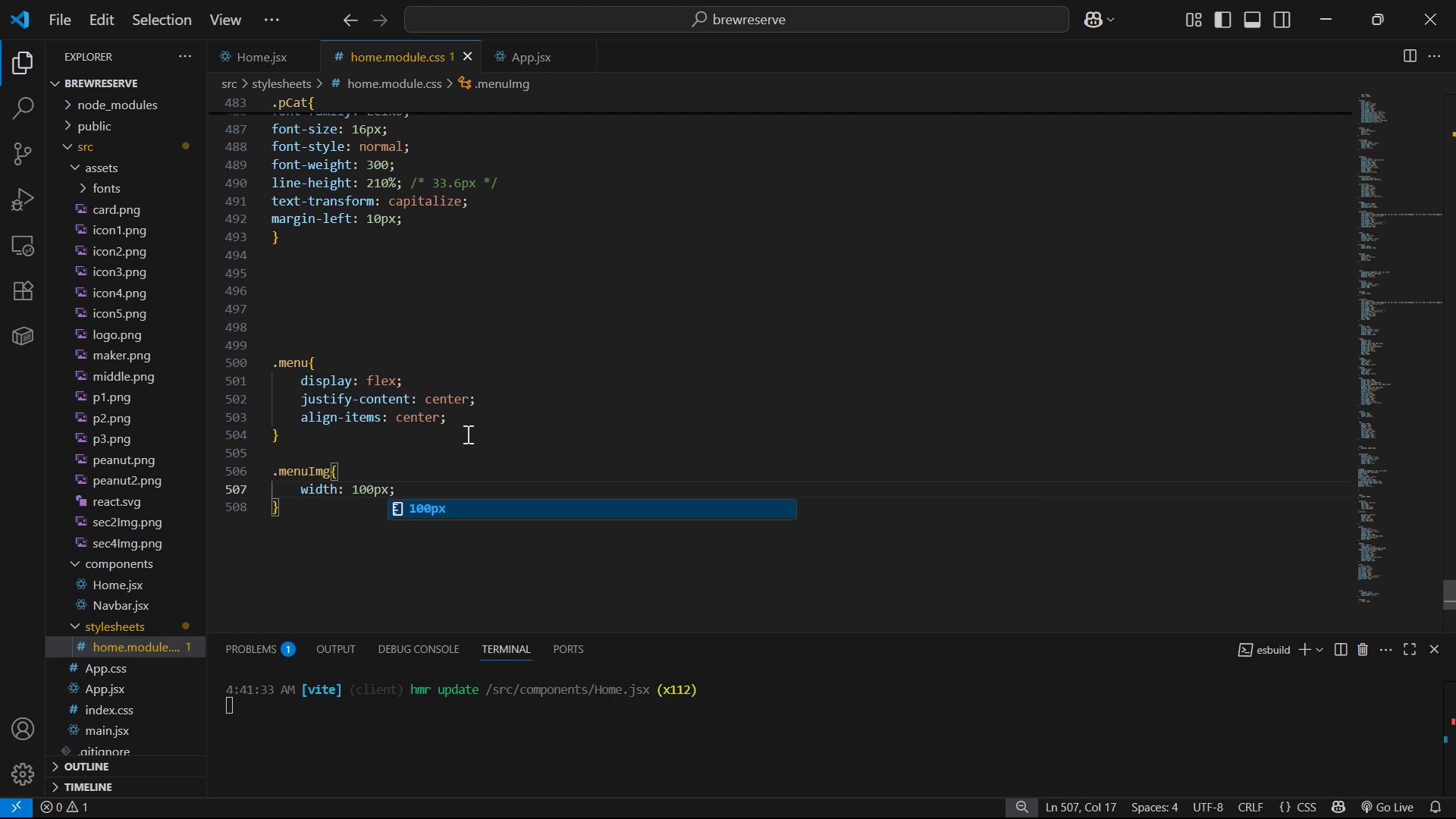 
key(Alt+AltLeft)
 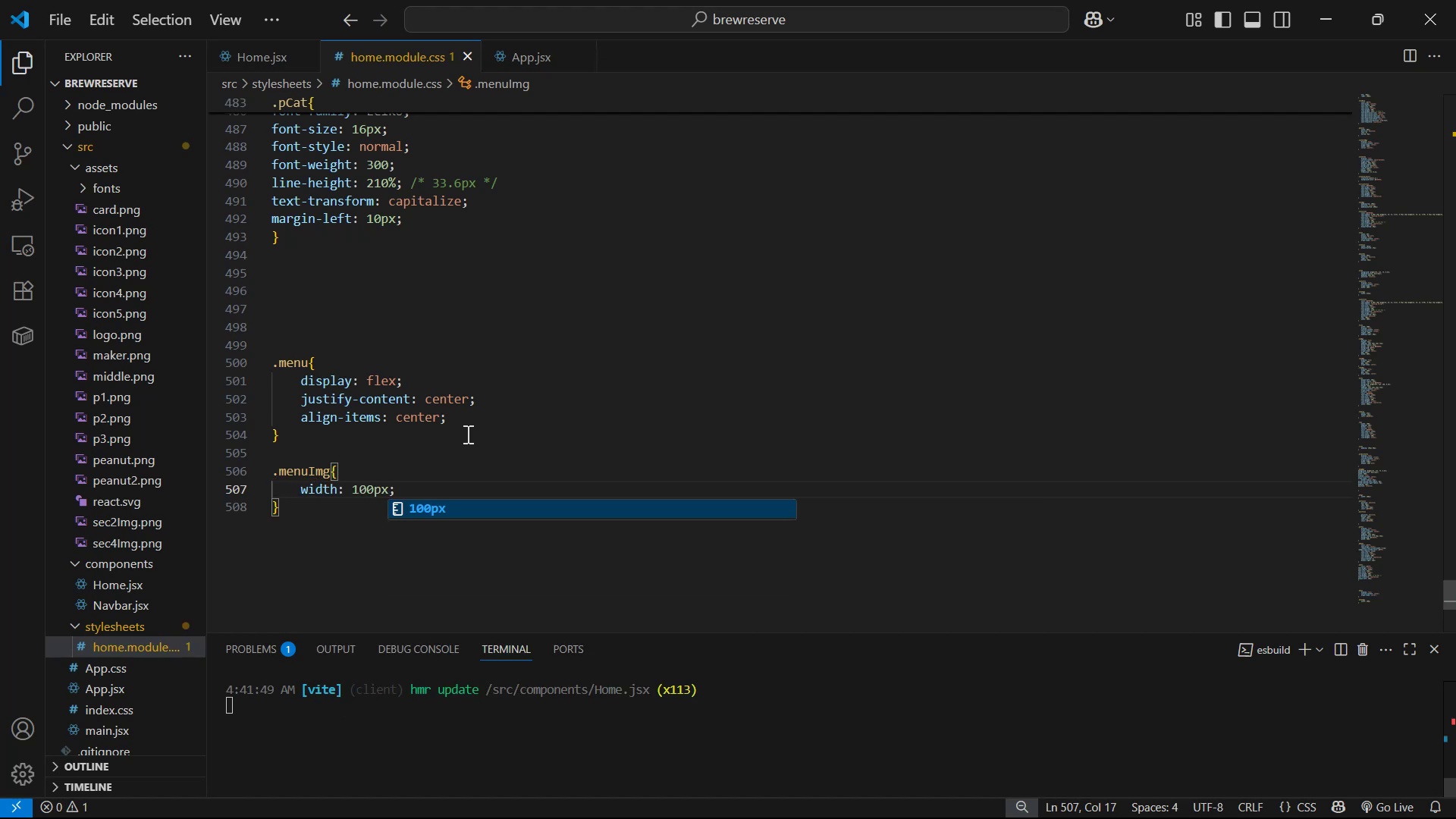 
key(Alt+Tab)
 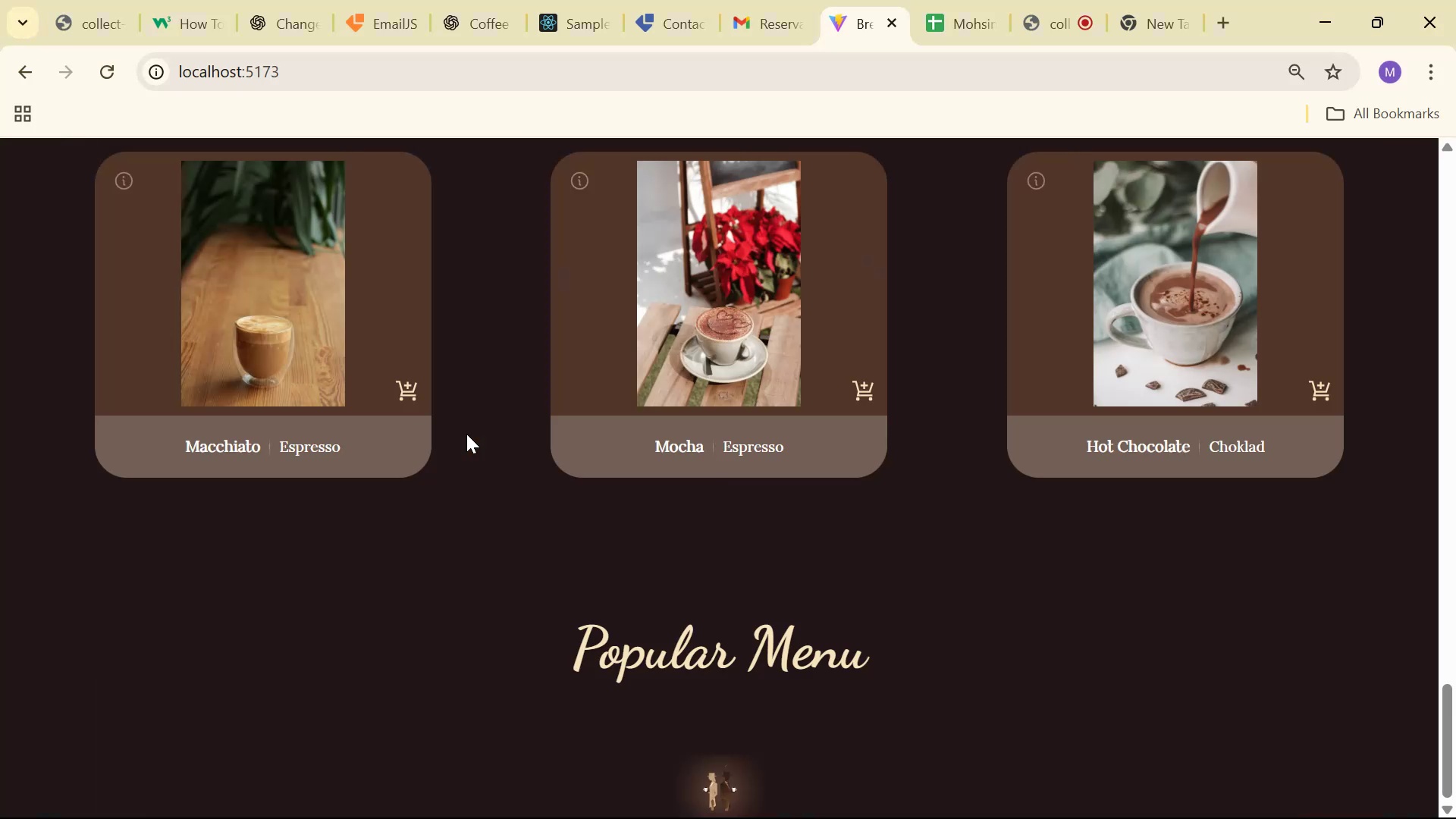 
key(Alt+AltLeft)
 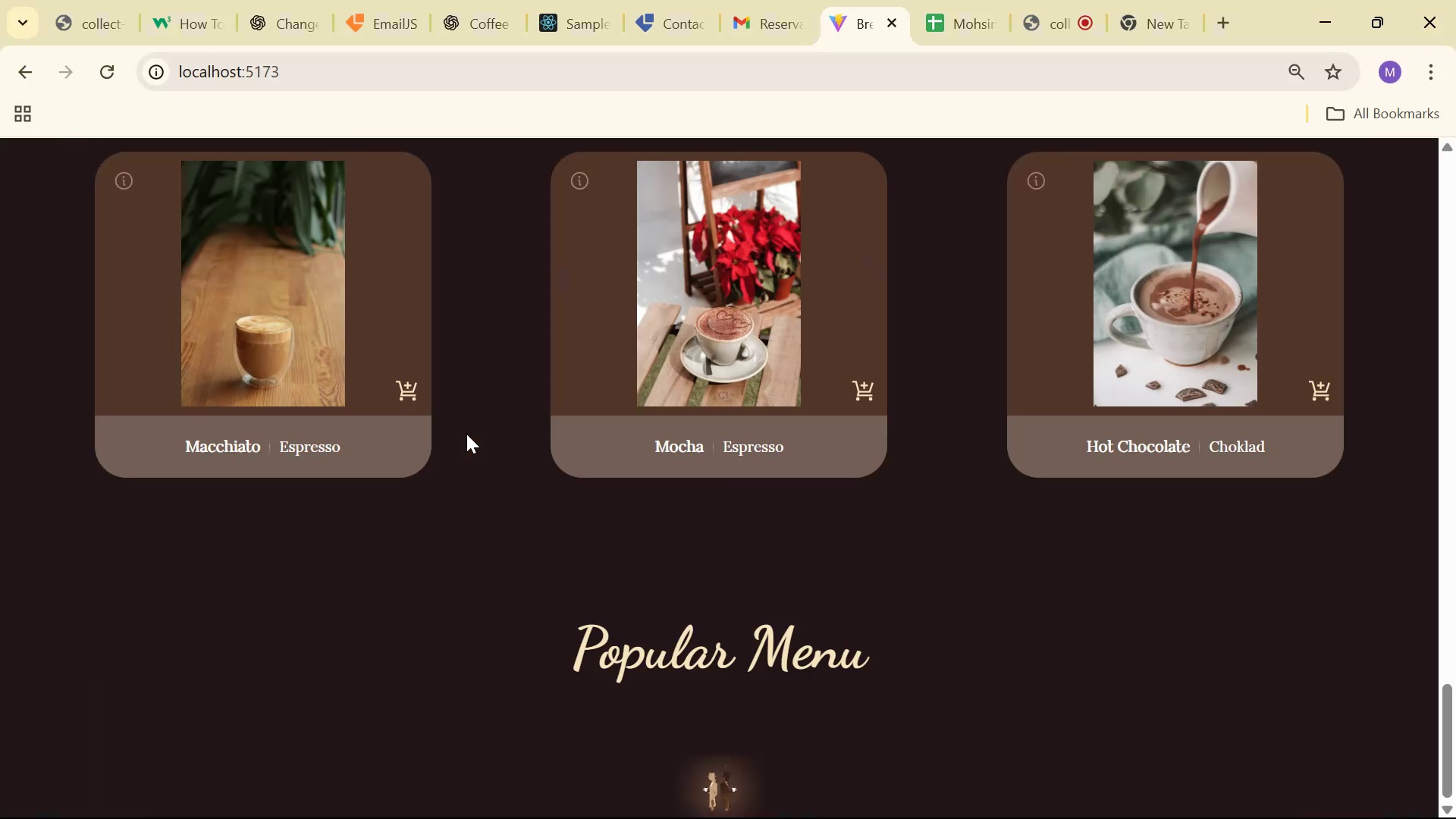 
key(Alt+Tab)
 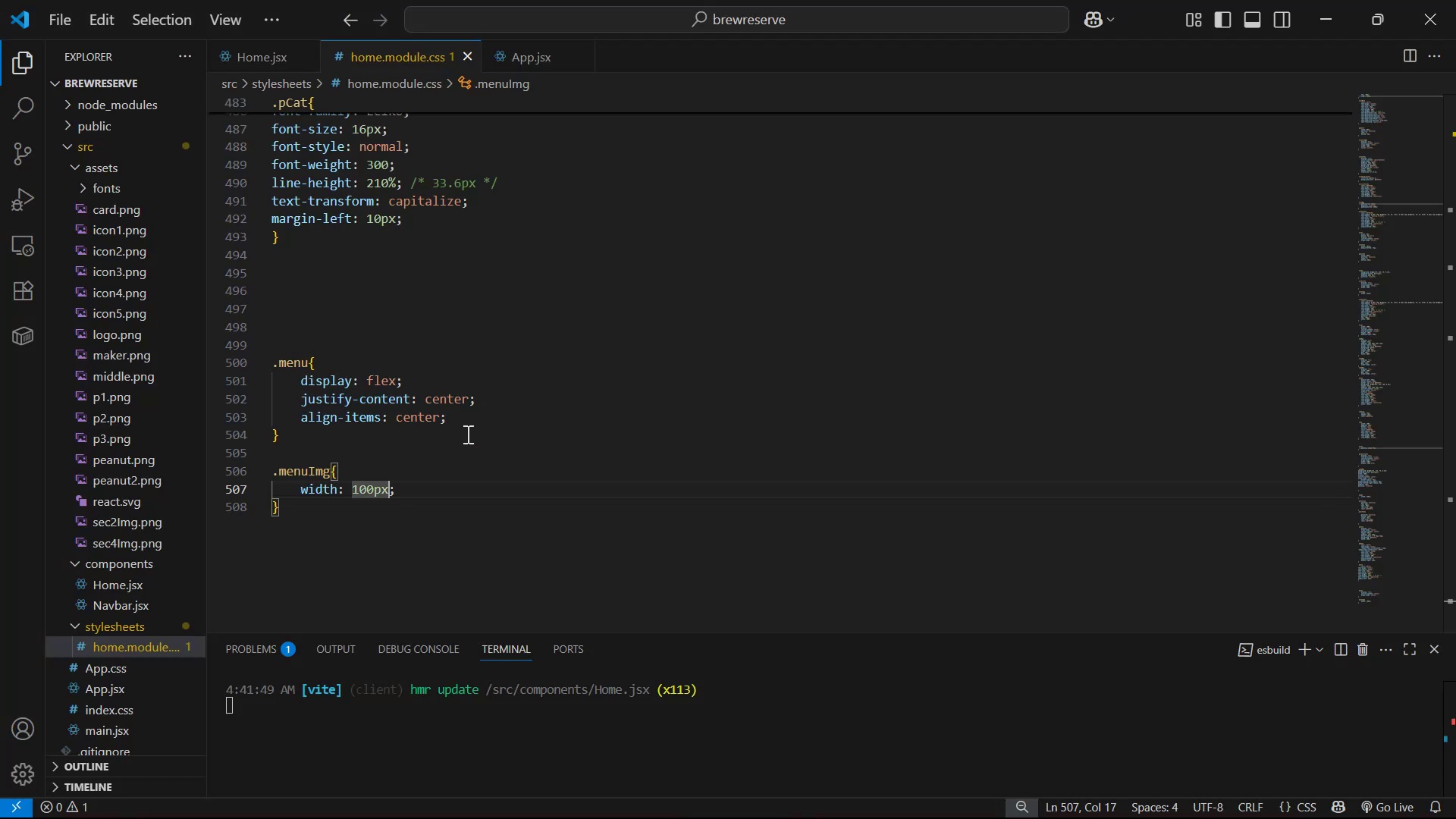 
hold_key(key=ArrowLeft, duration=0.4)
 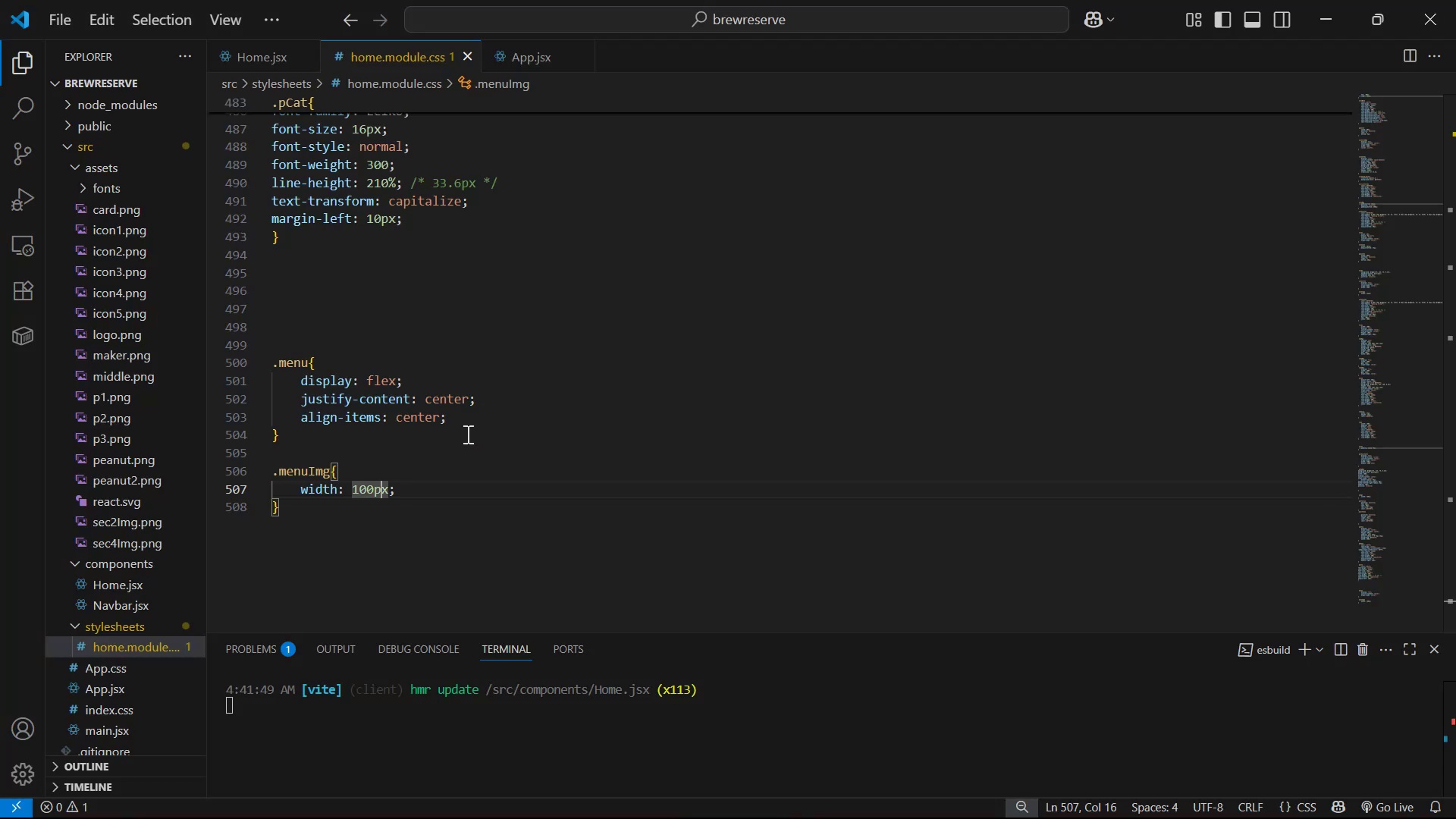 
key(Alt+AltLeft)
 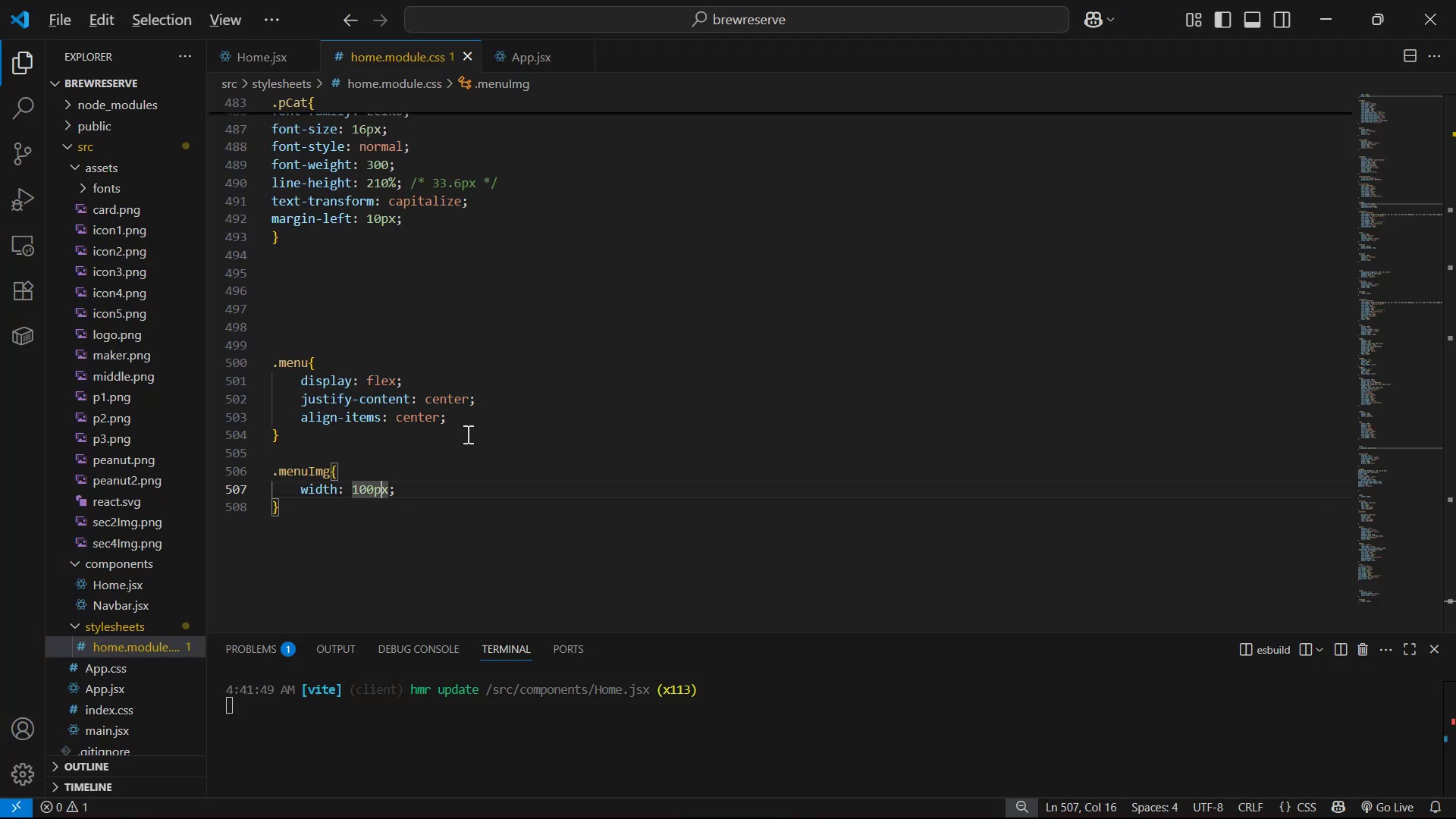 
key(Alt+Tab)
 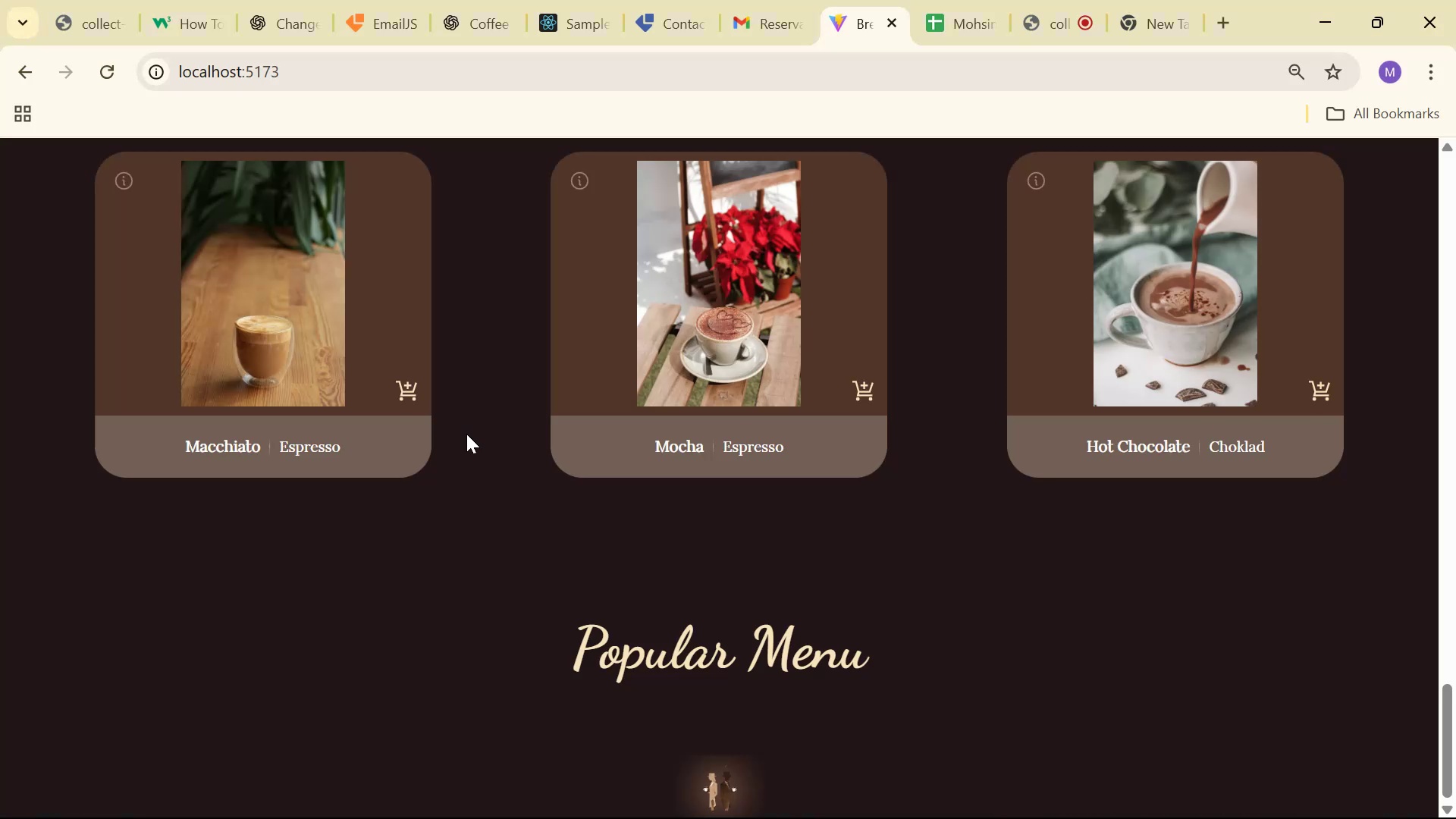 
key(Alt+AltLeft)
 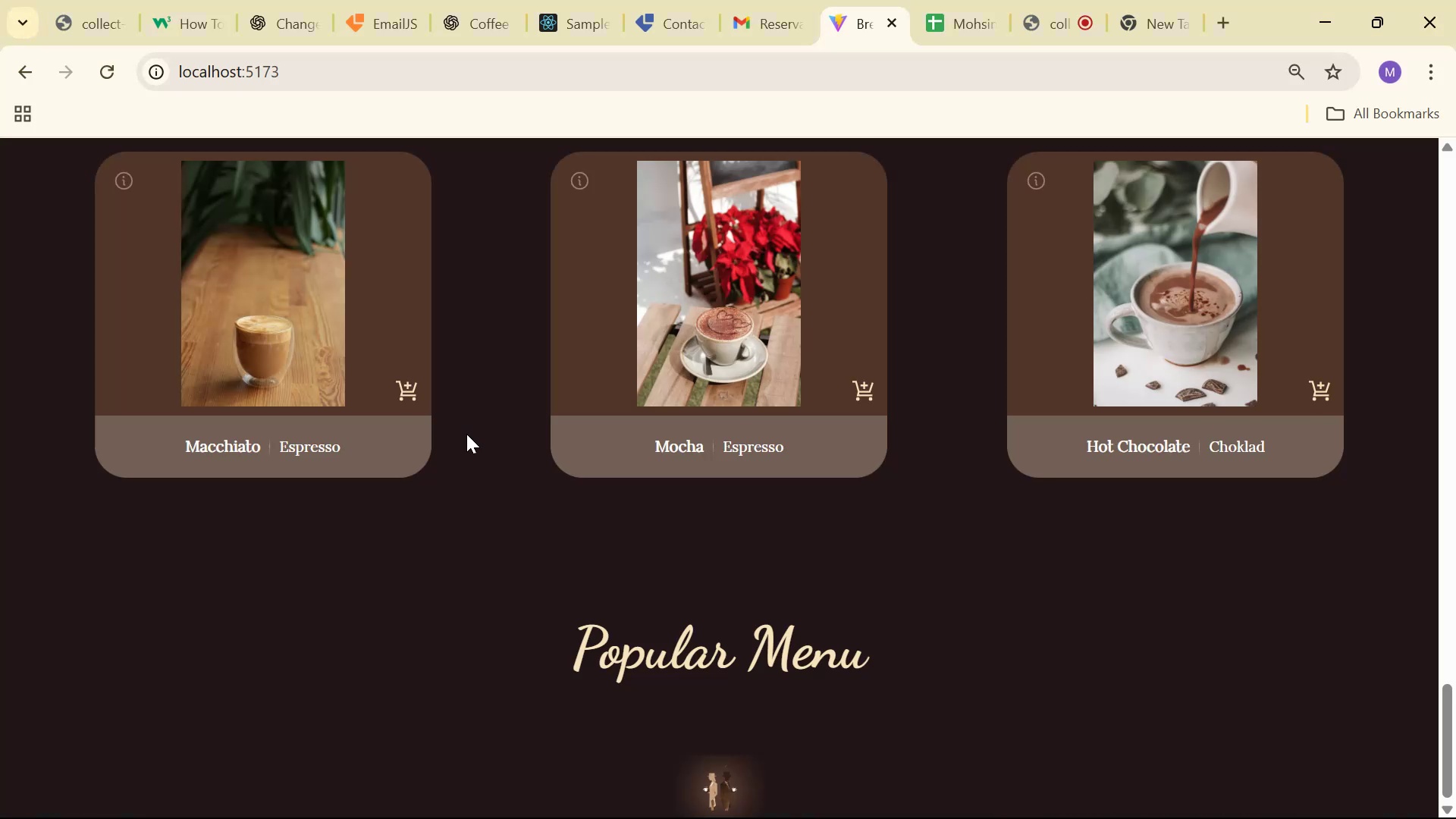 
key(Alt+Tab)
 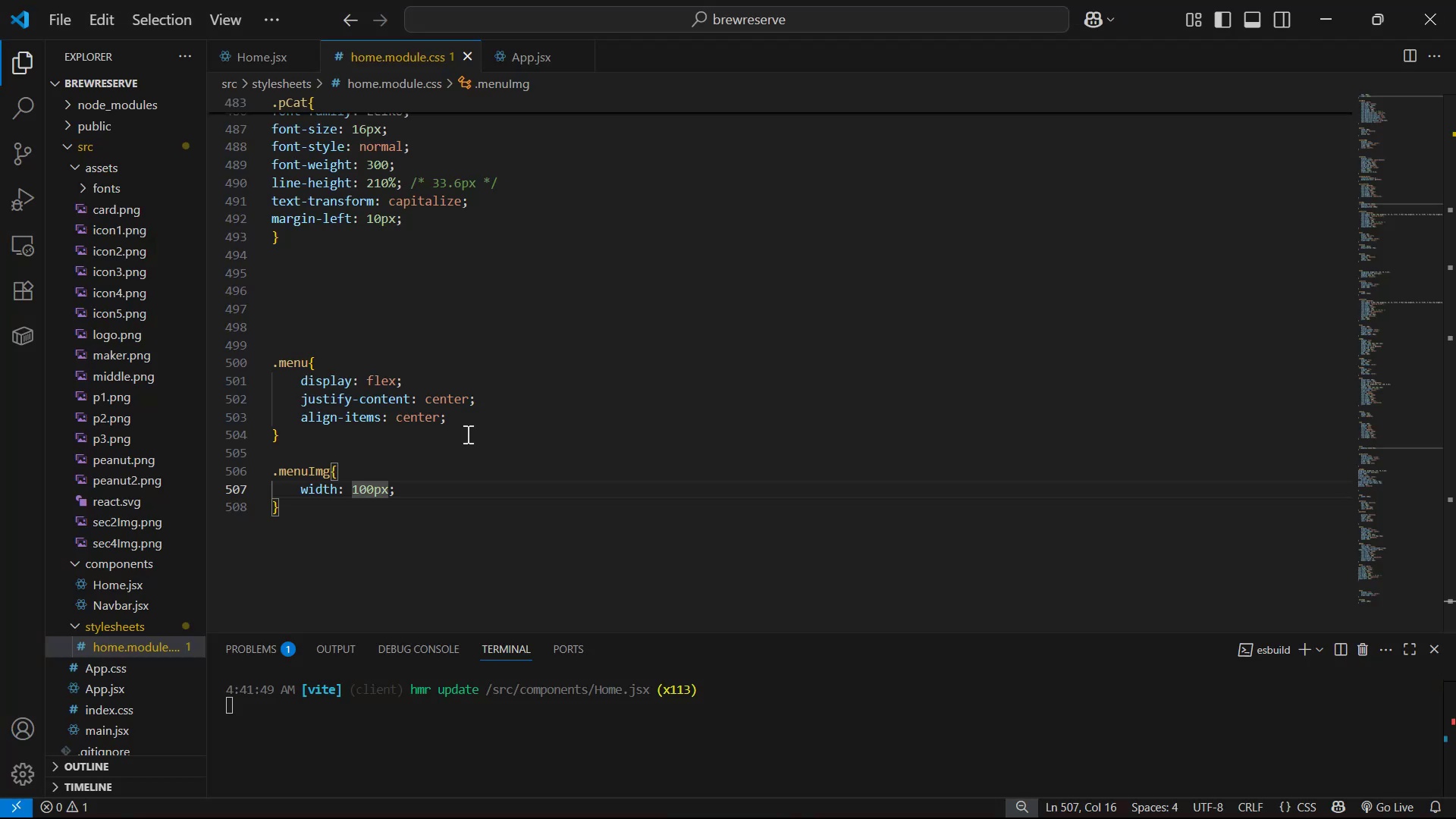 
key(ArrowLeft)
 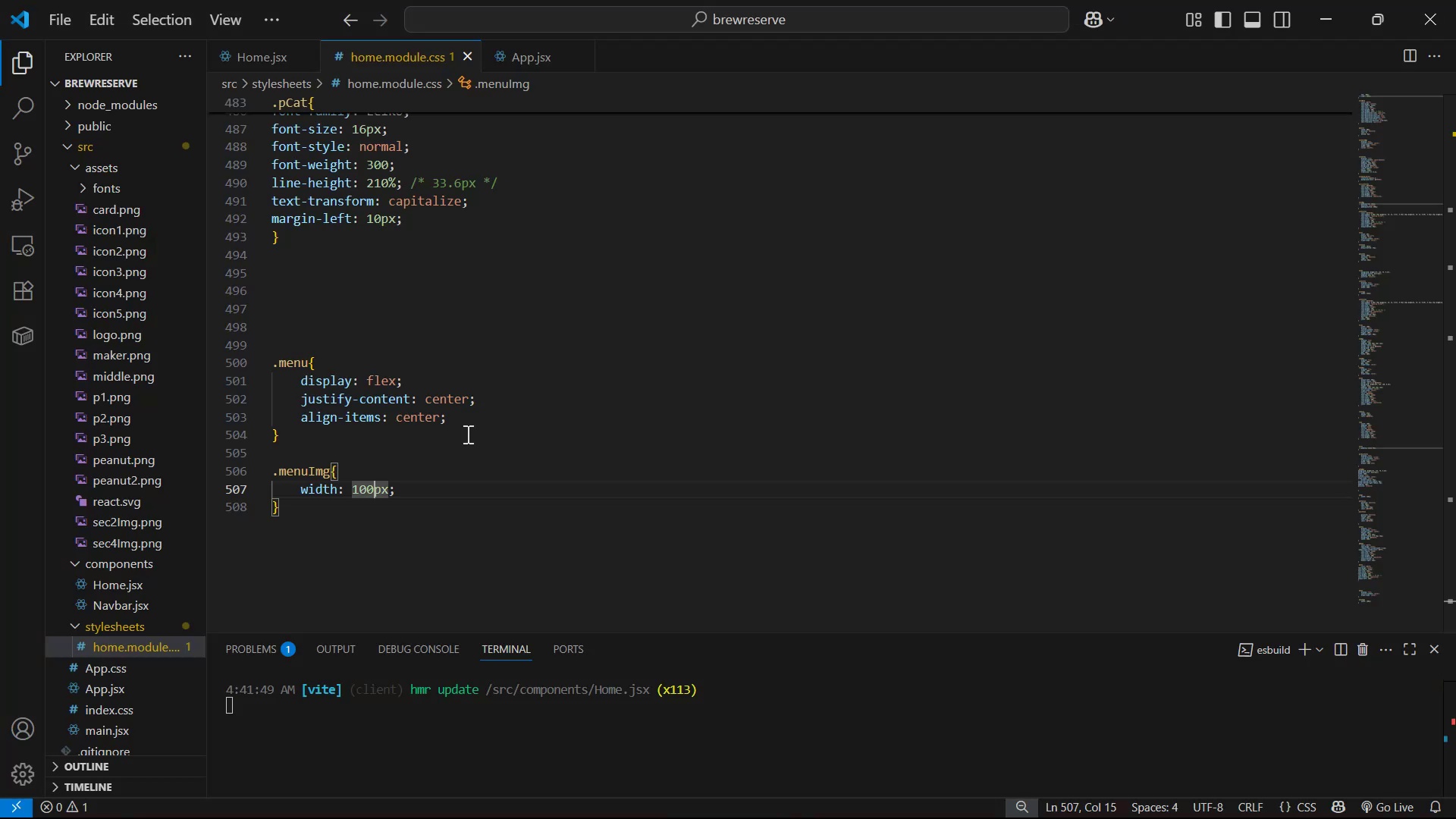 
key(ArrowLeft)
 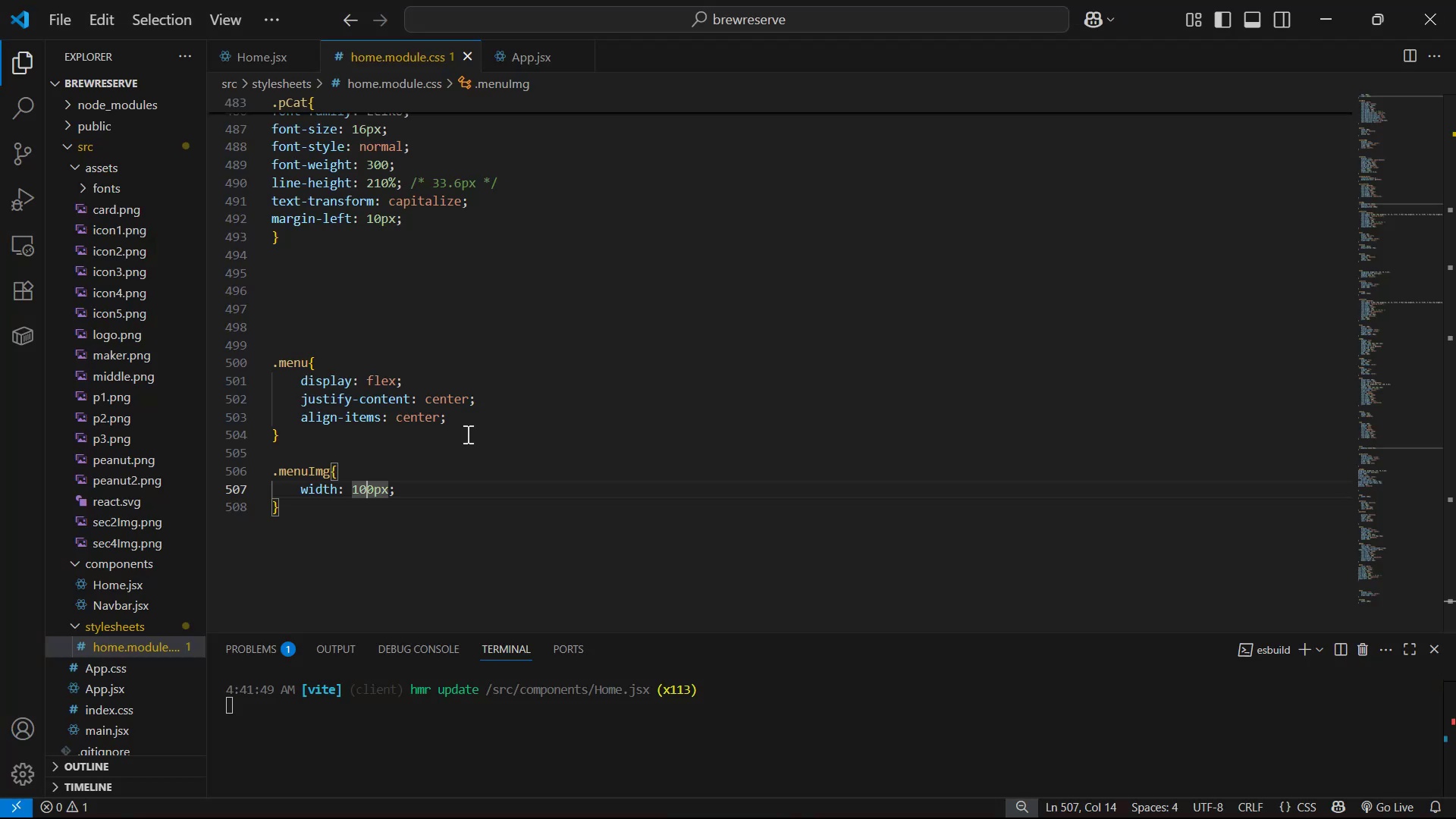 
key(ArrowLeft)
 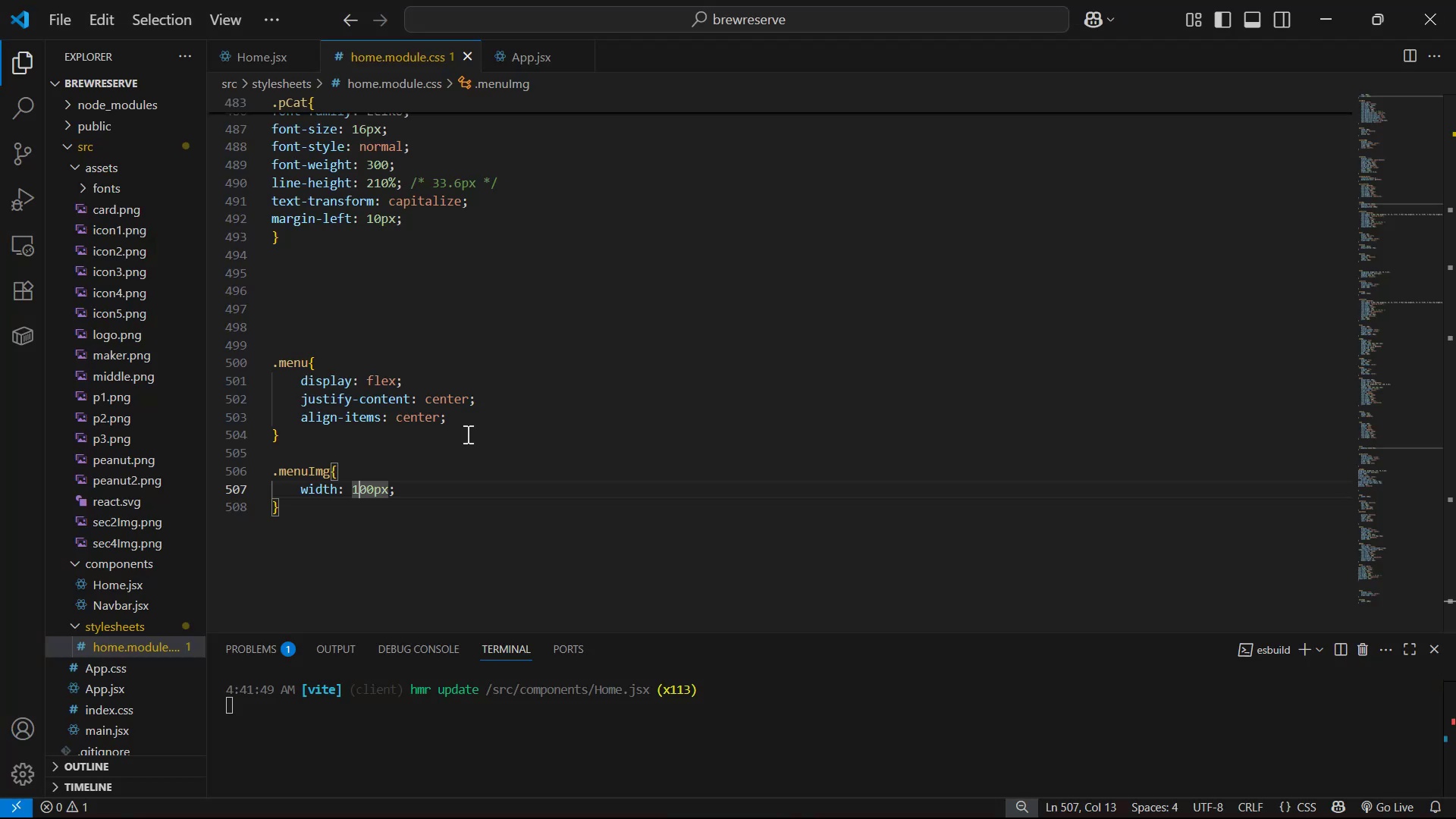 
key(ArrowRight)
 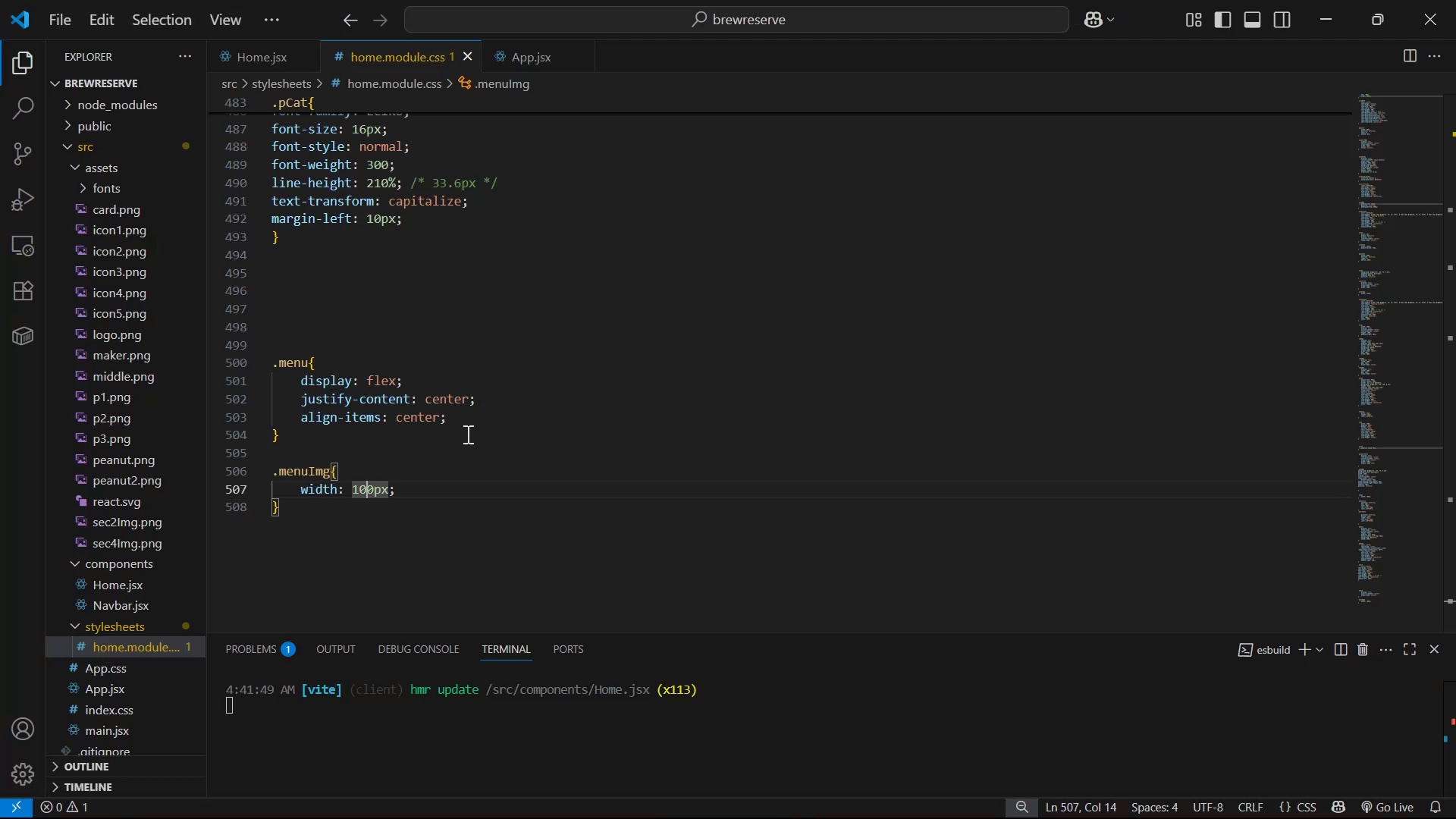 
key(ArrowRight)
 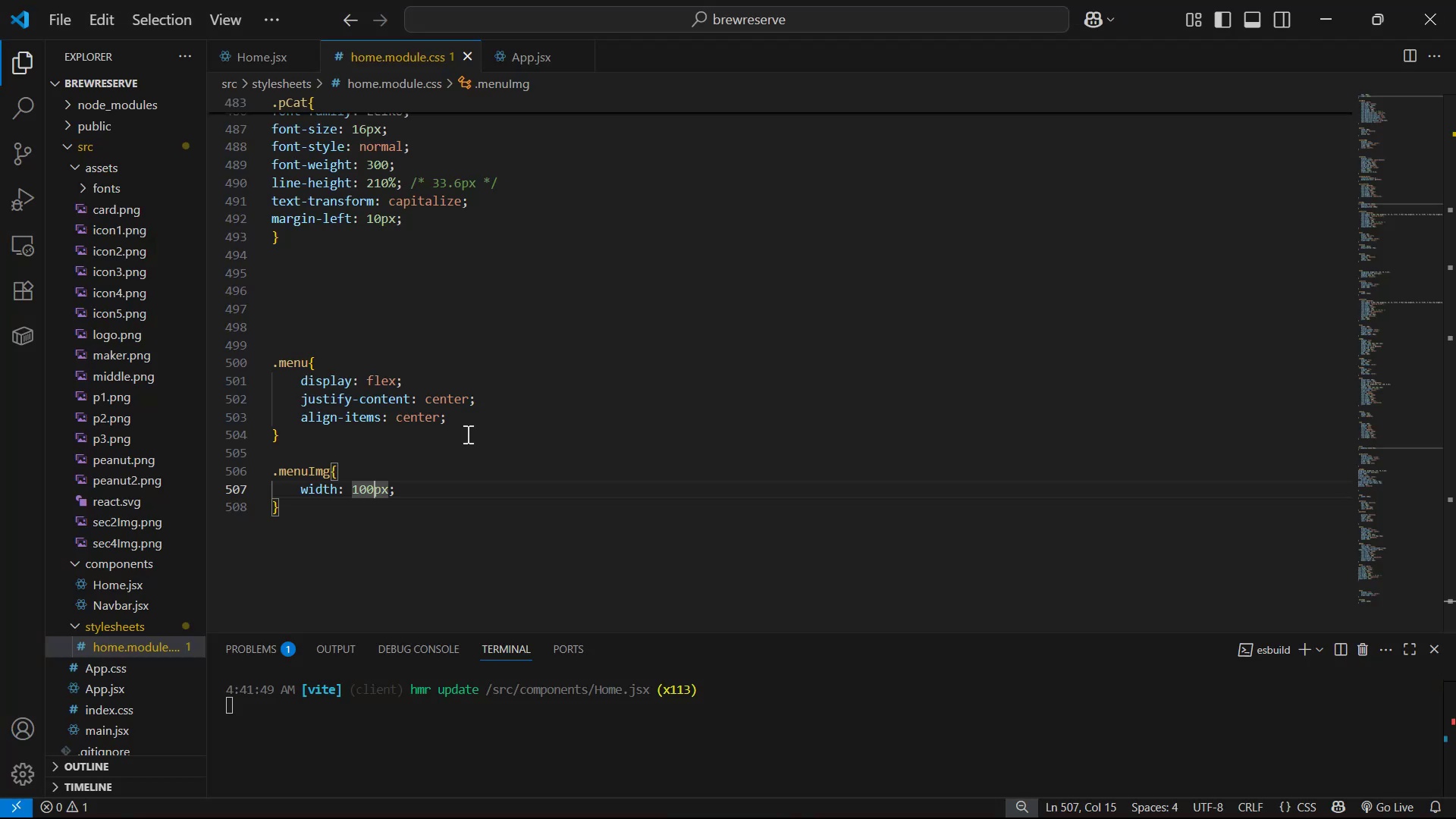 
key(ArrowRight)
 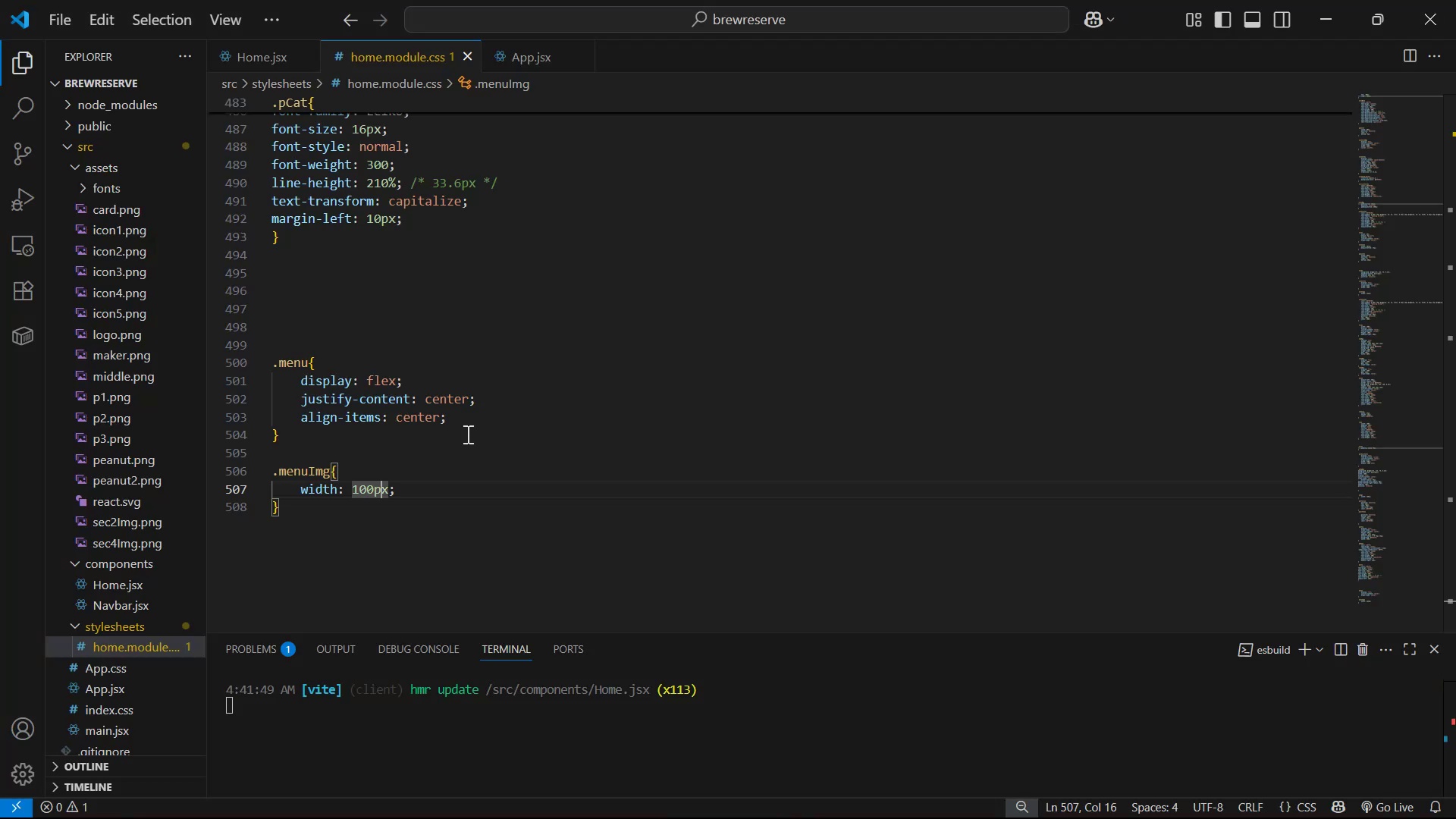 
key(ArrowRight)
 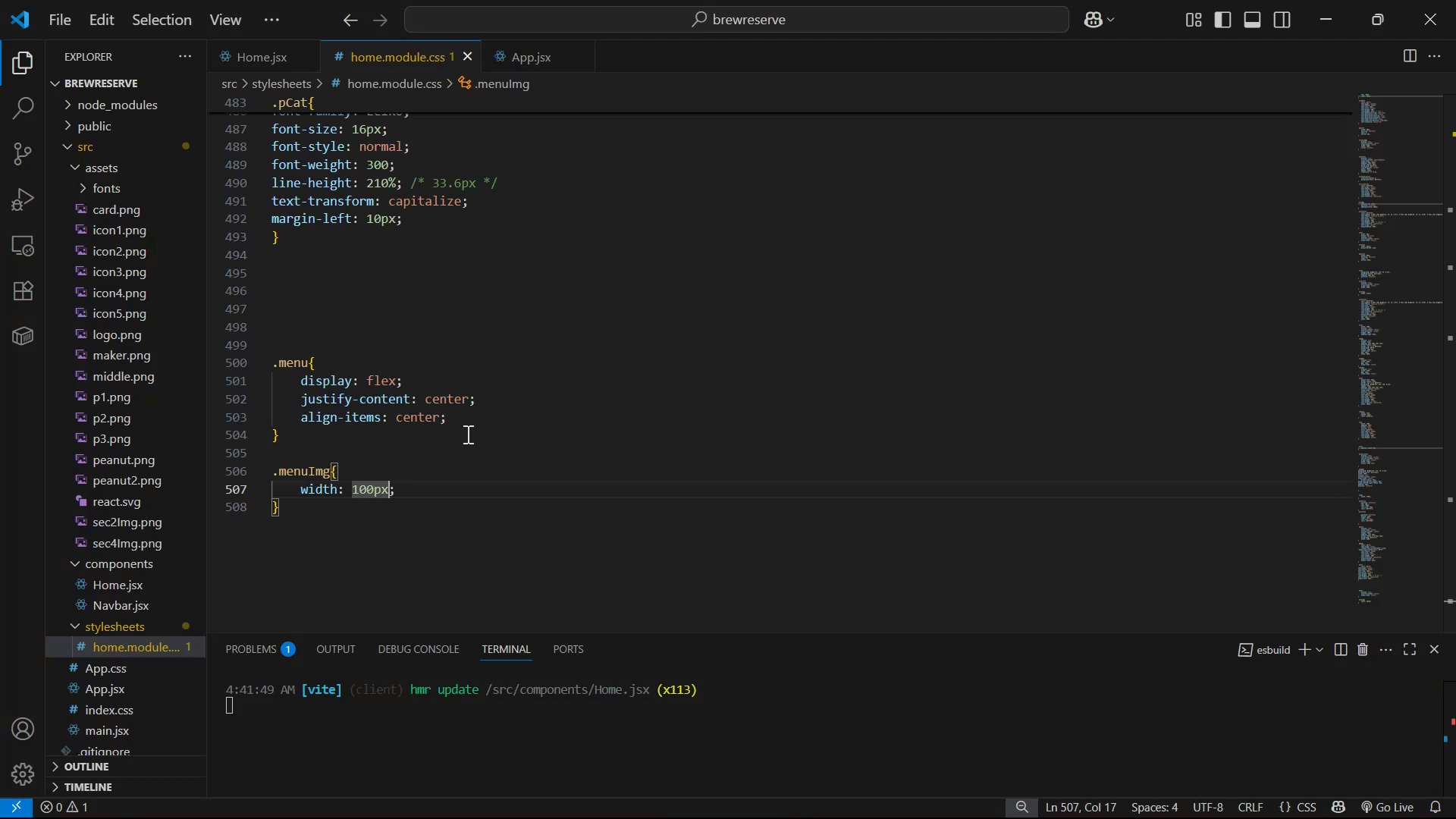 
key(Backspace)
 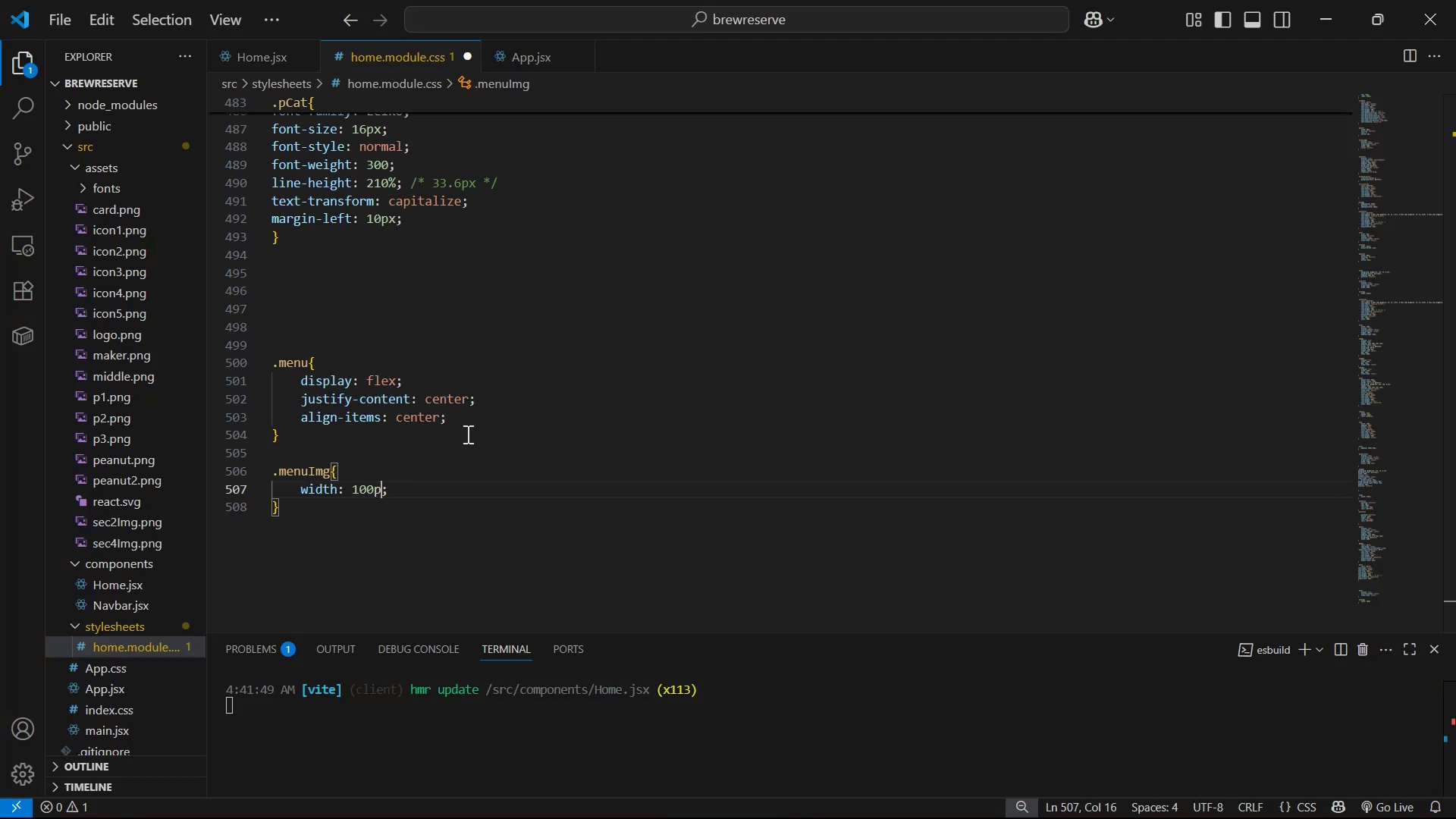 
key(Backspace)
 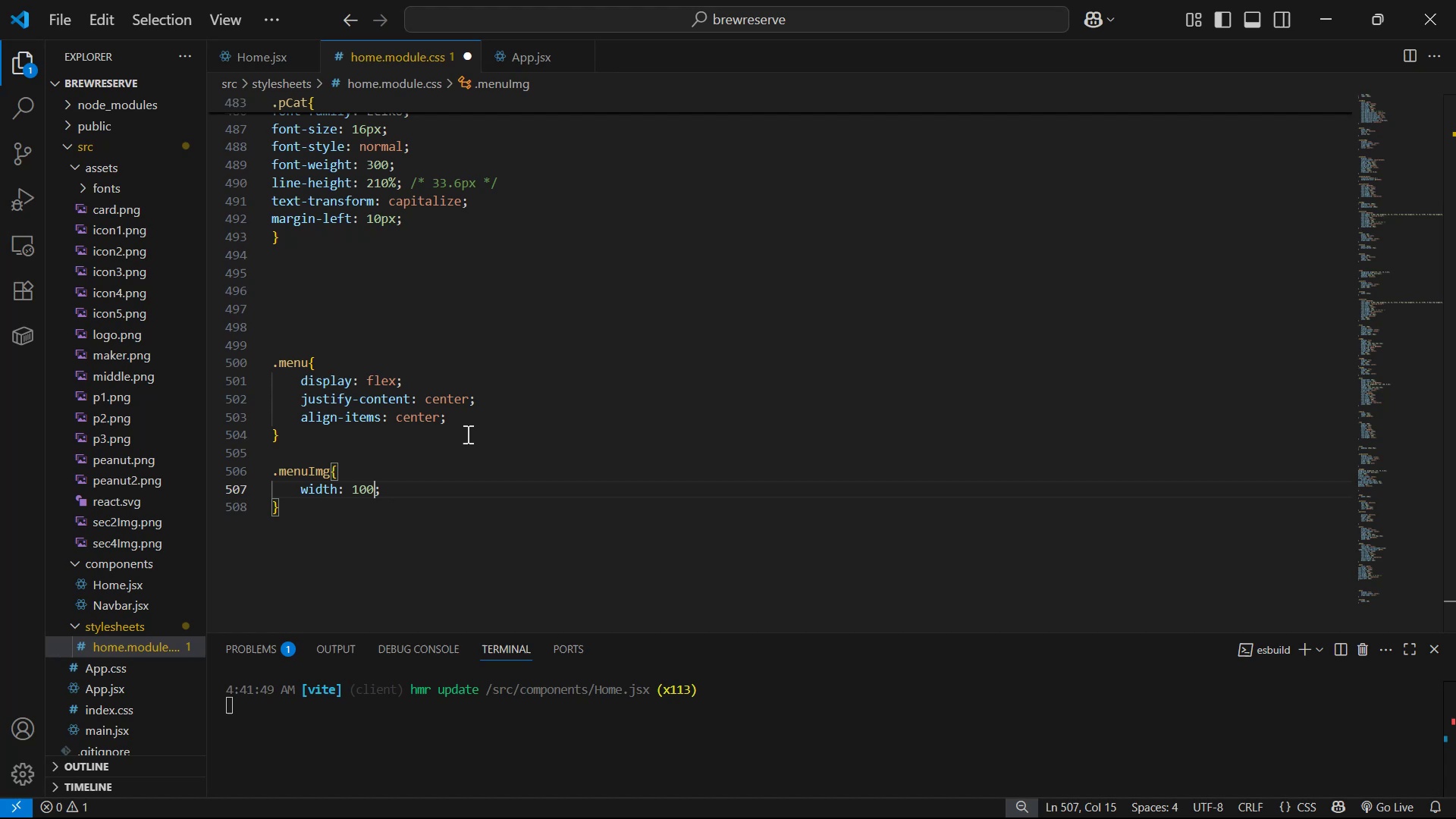 
key(Shift+ShiftLeft)
 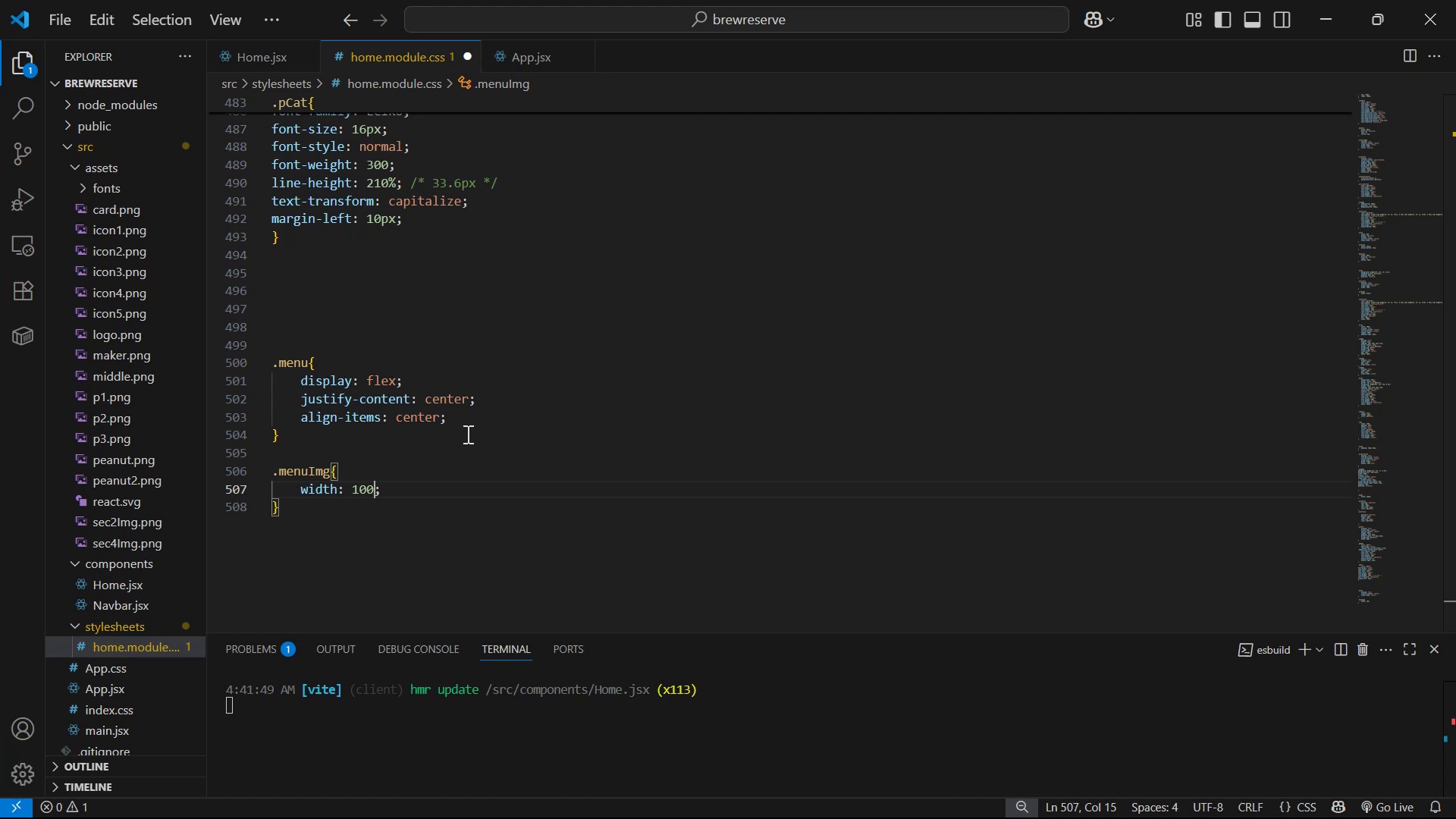 
key(Shift+5)
 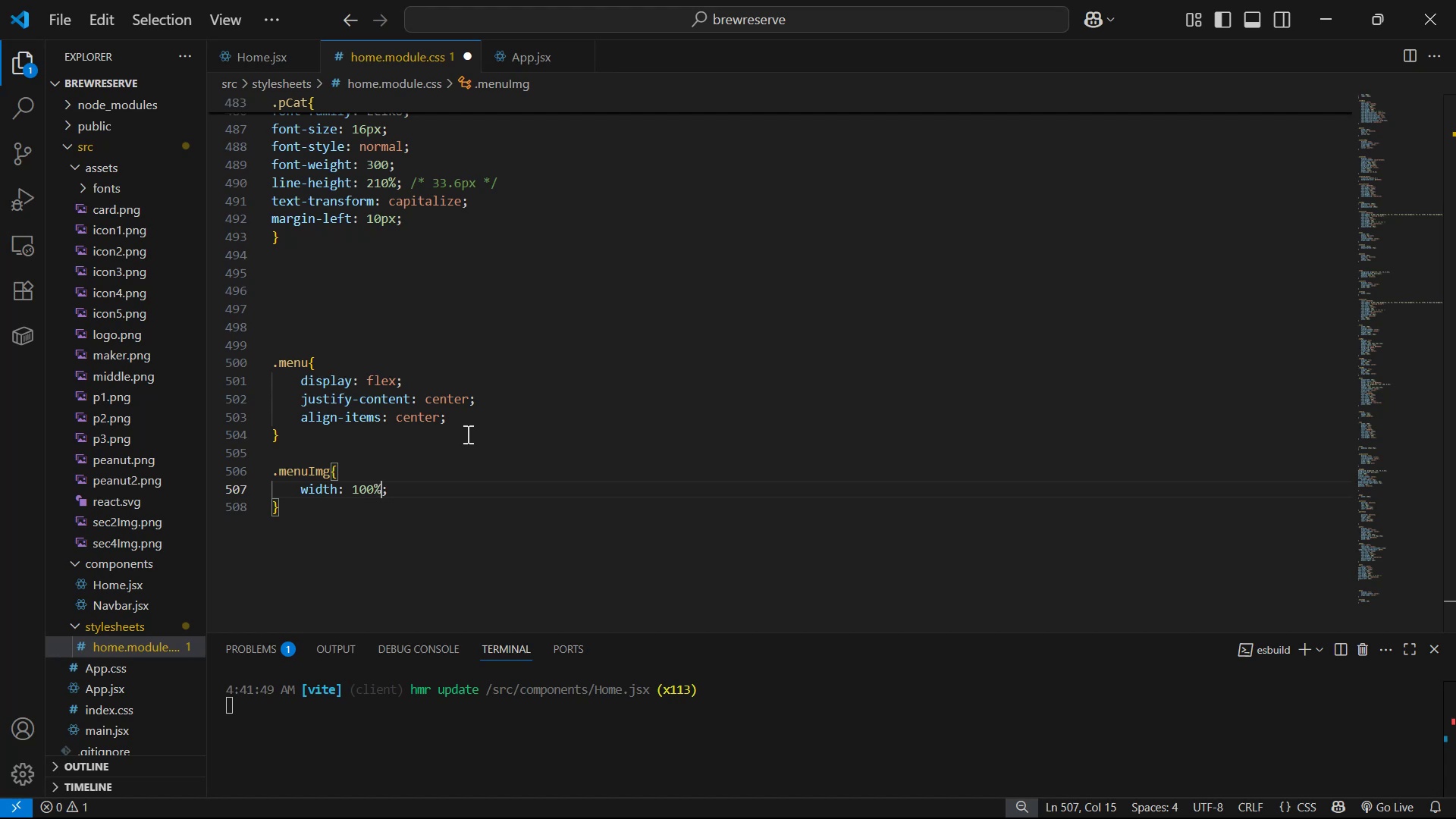 
key(Control+ControlLeft)
 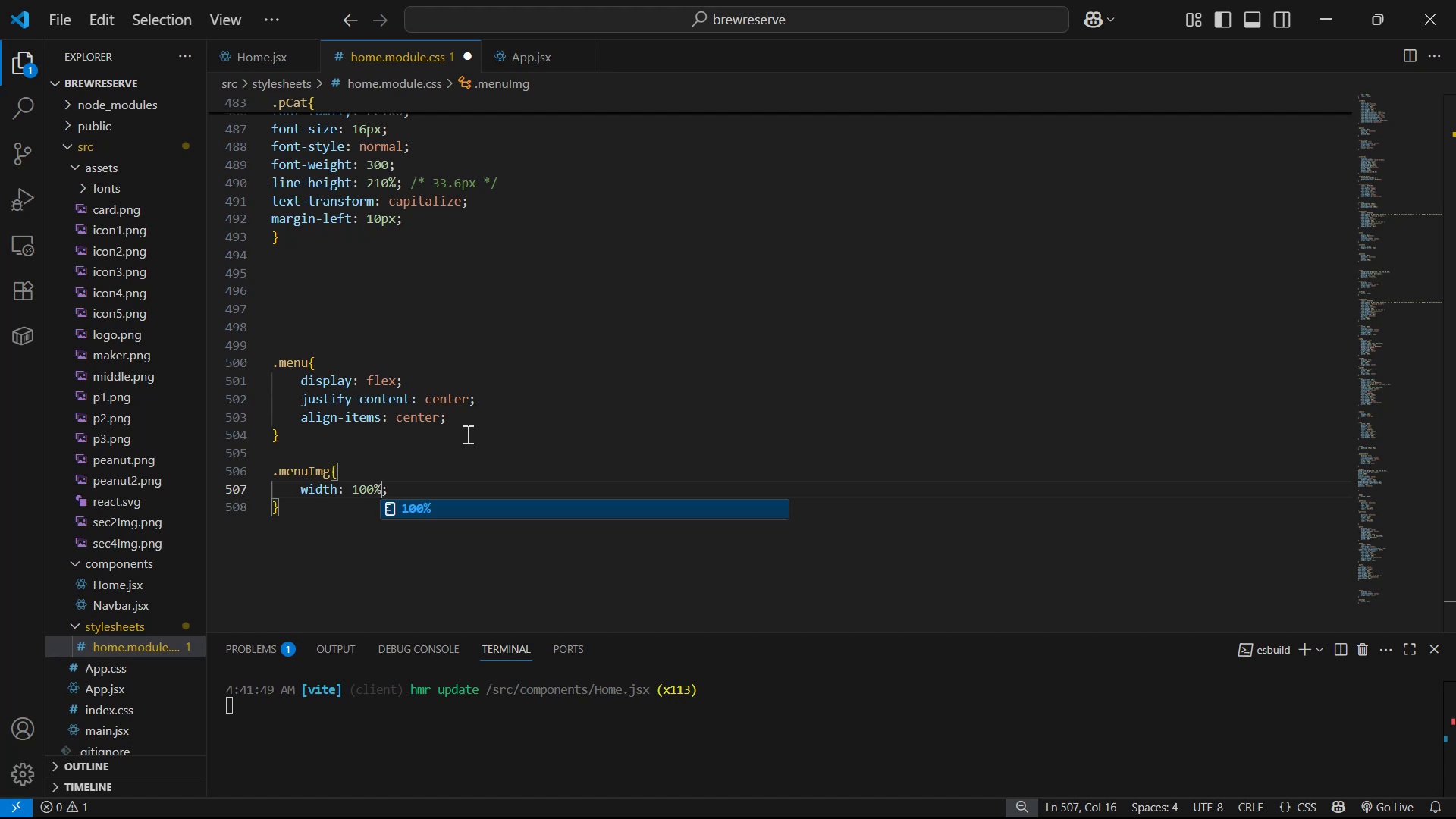 
key(Control+S)
 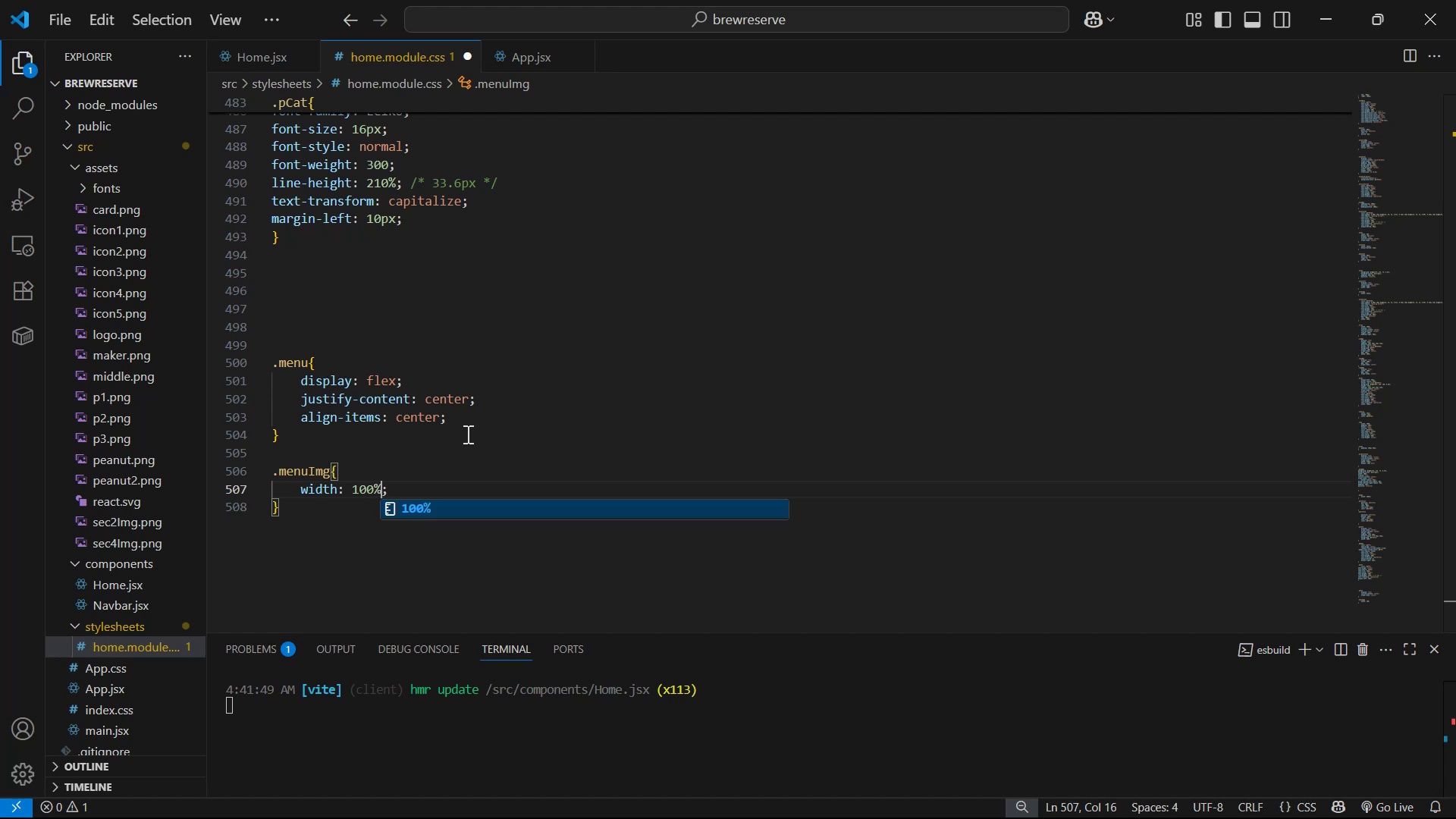 
key(Alt+AltLeft)
 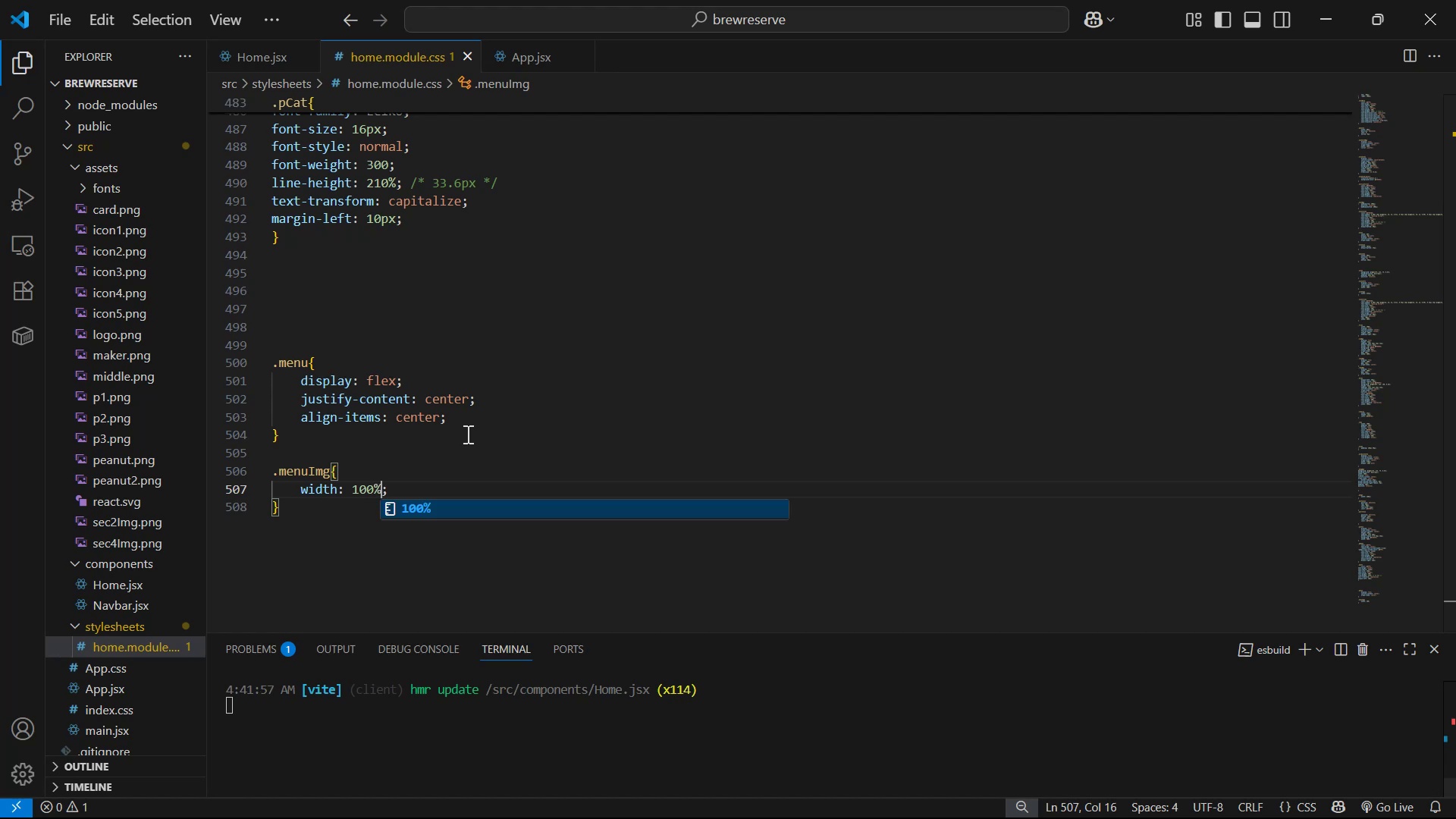 
key(Alt+Tab)
 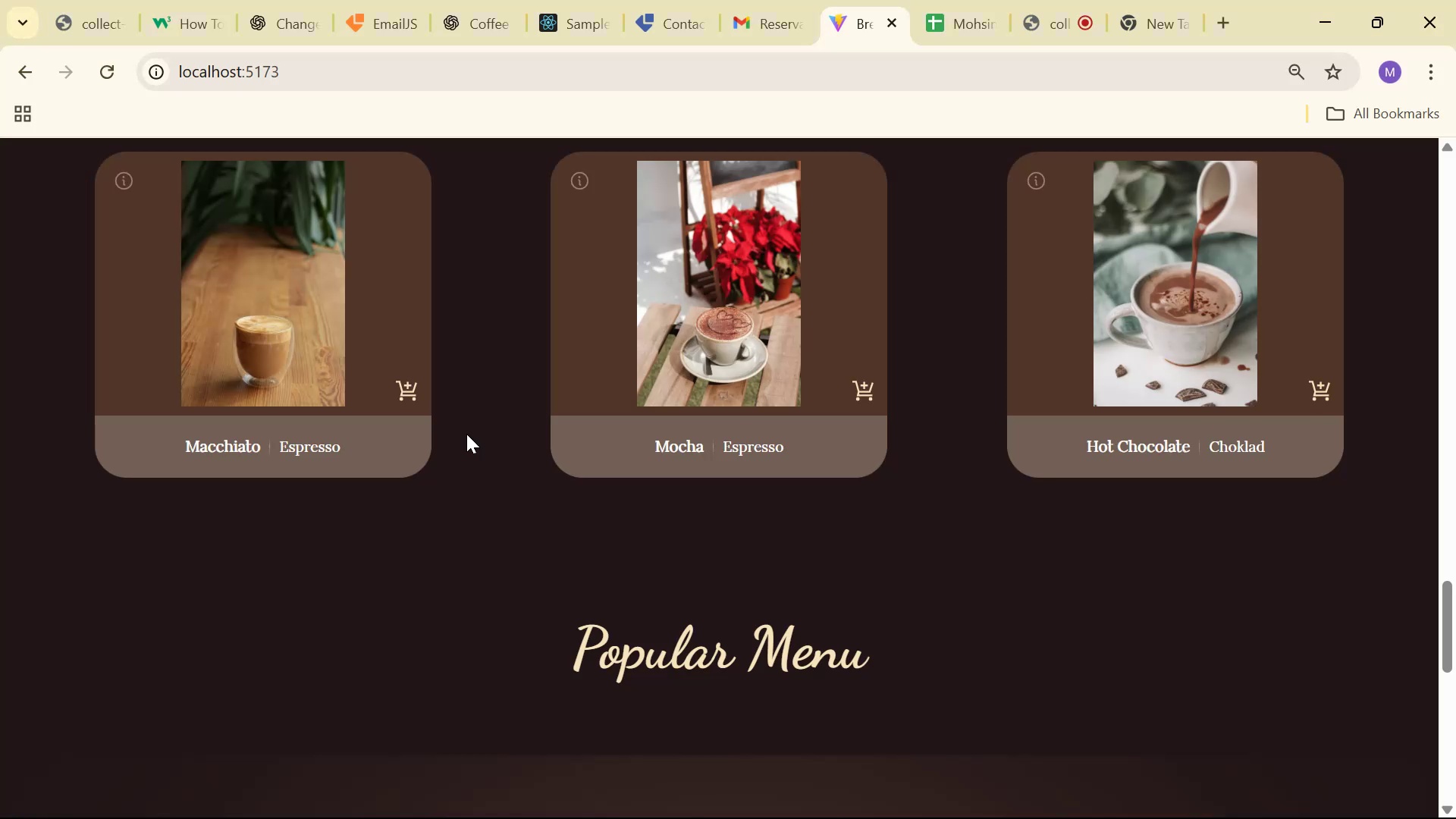 
scroll: coordinate [378, 428], scroll_direction: down, amount: 14.0
 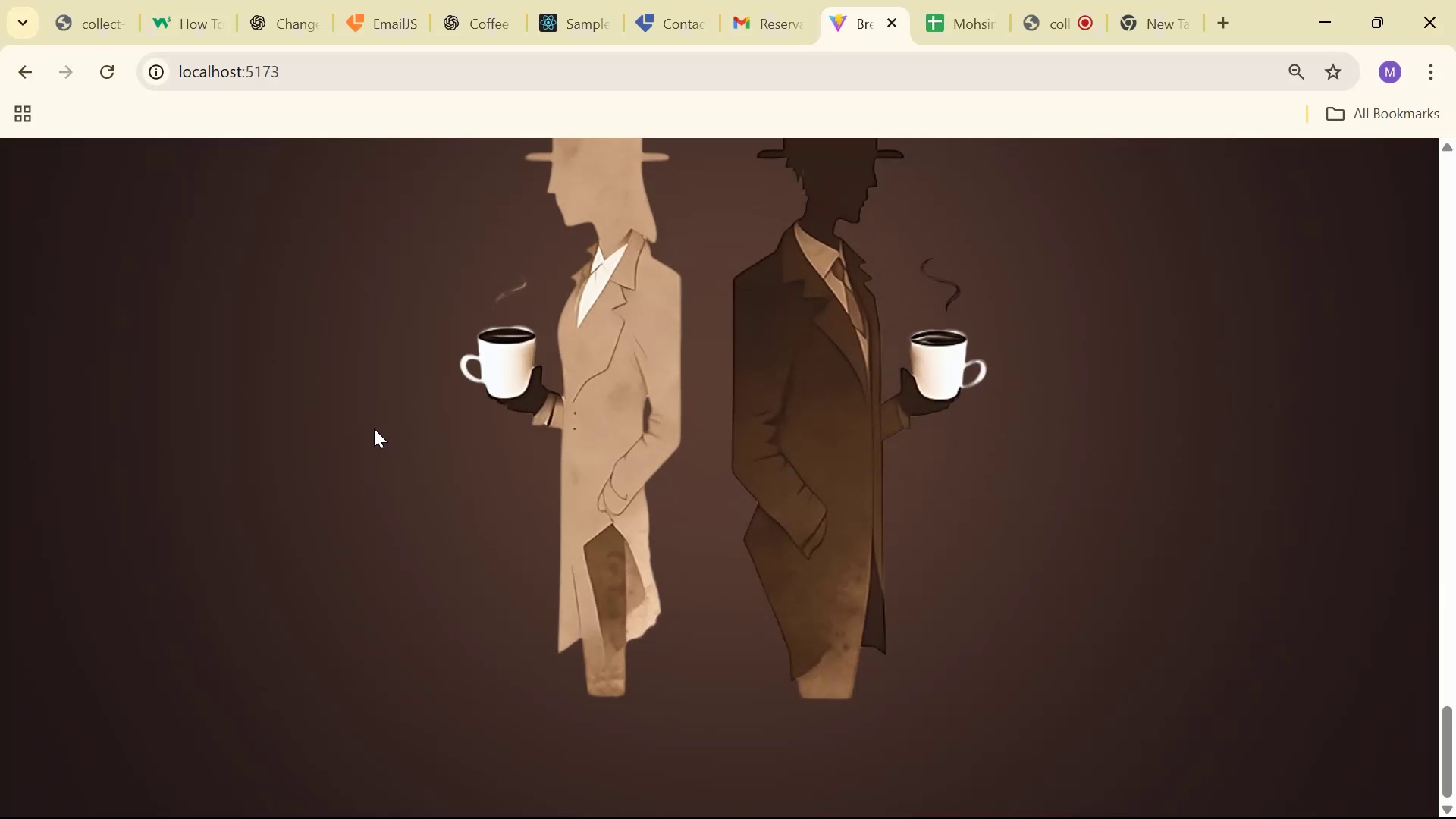 
scroll: coordinate [371, 432], scroll_direction: up, amount: 4.0
 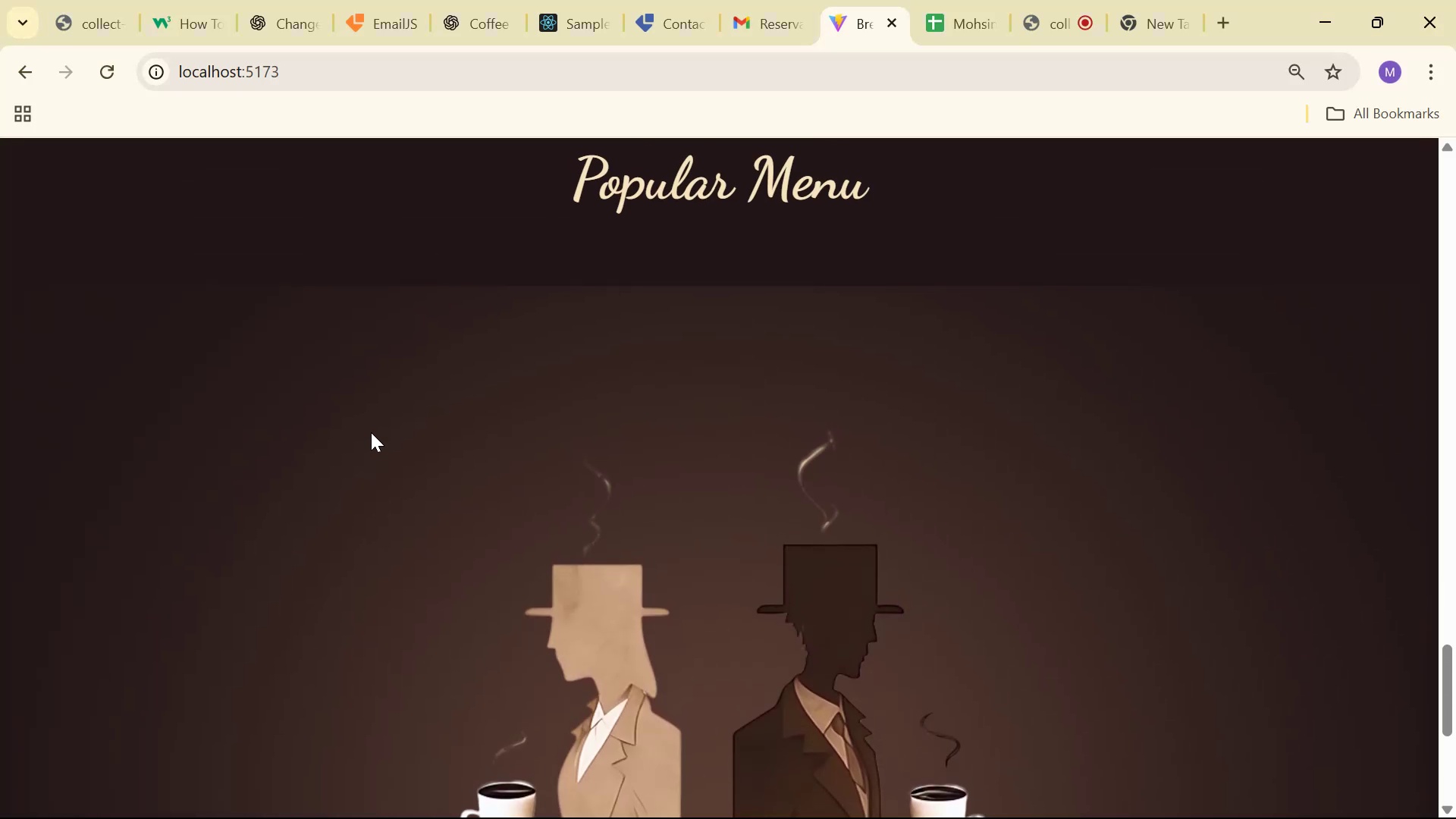 
scroll: coordinate [382, 461], scroll_direction: down, amount: 9.0
 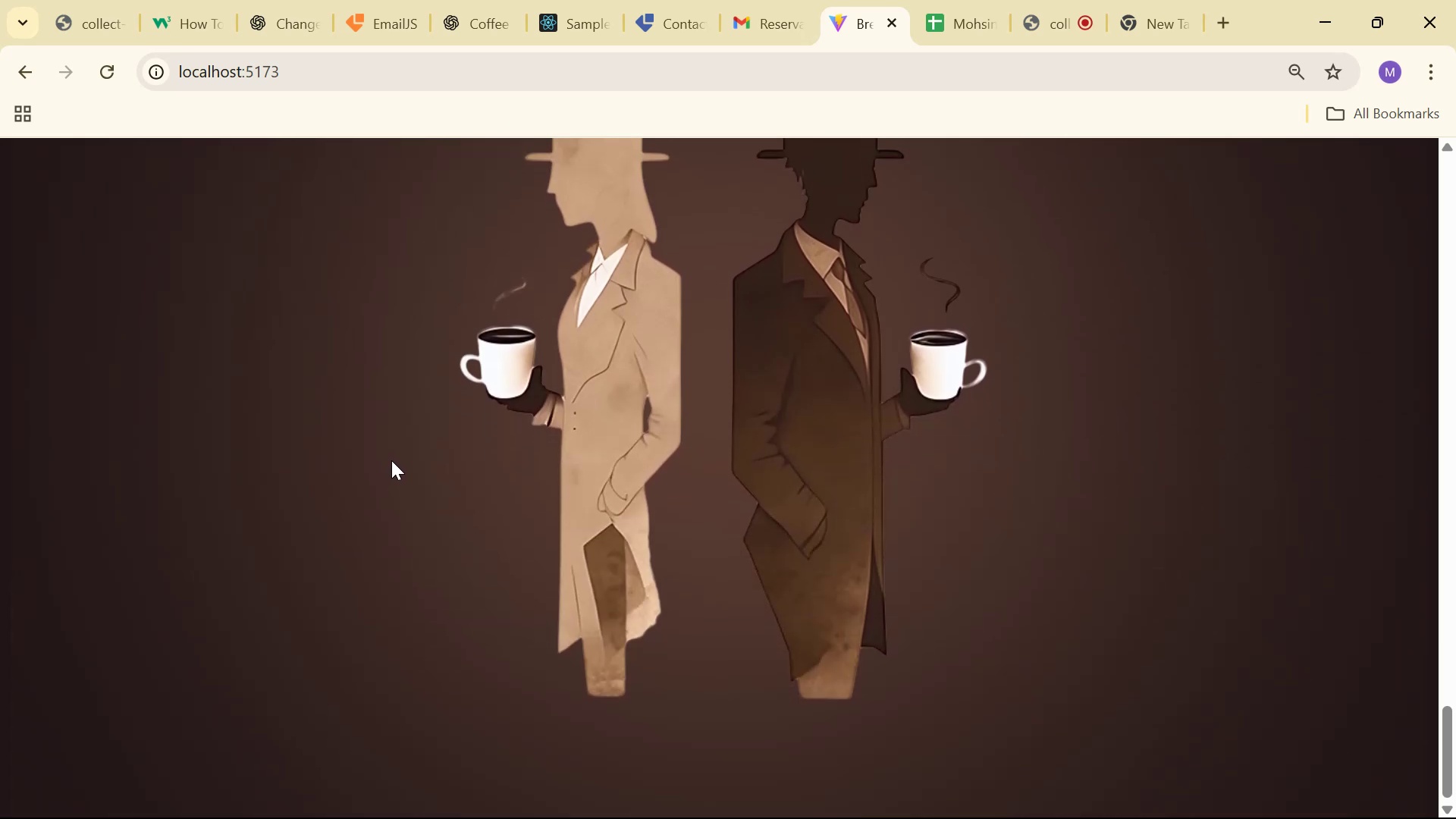 
scroll: coordinate [386, 454], scroll_direction: up, amount: 3.0
 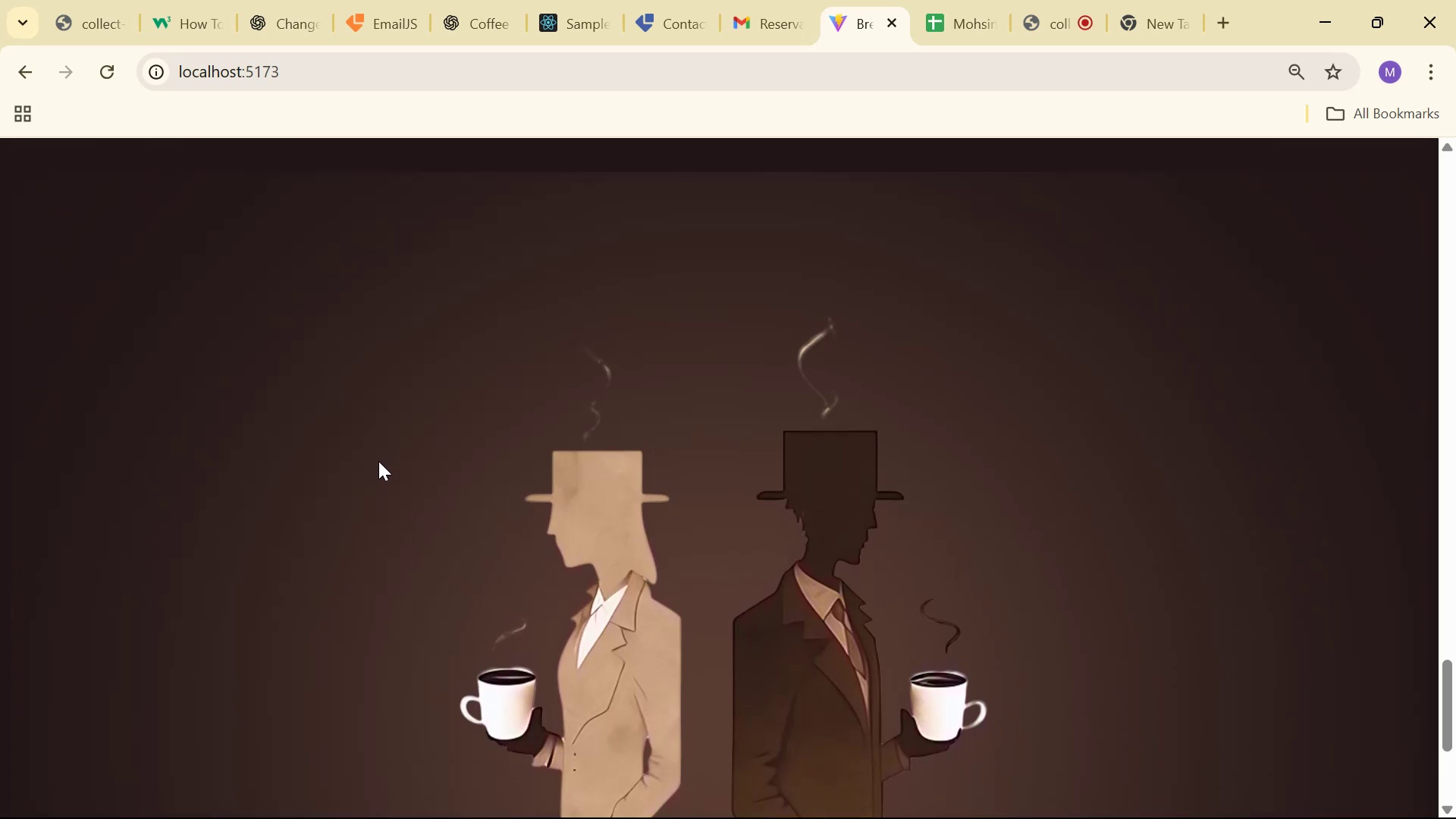 
key(Alt+AltLeft)
 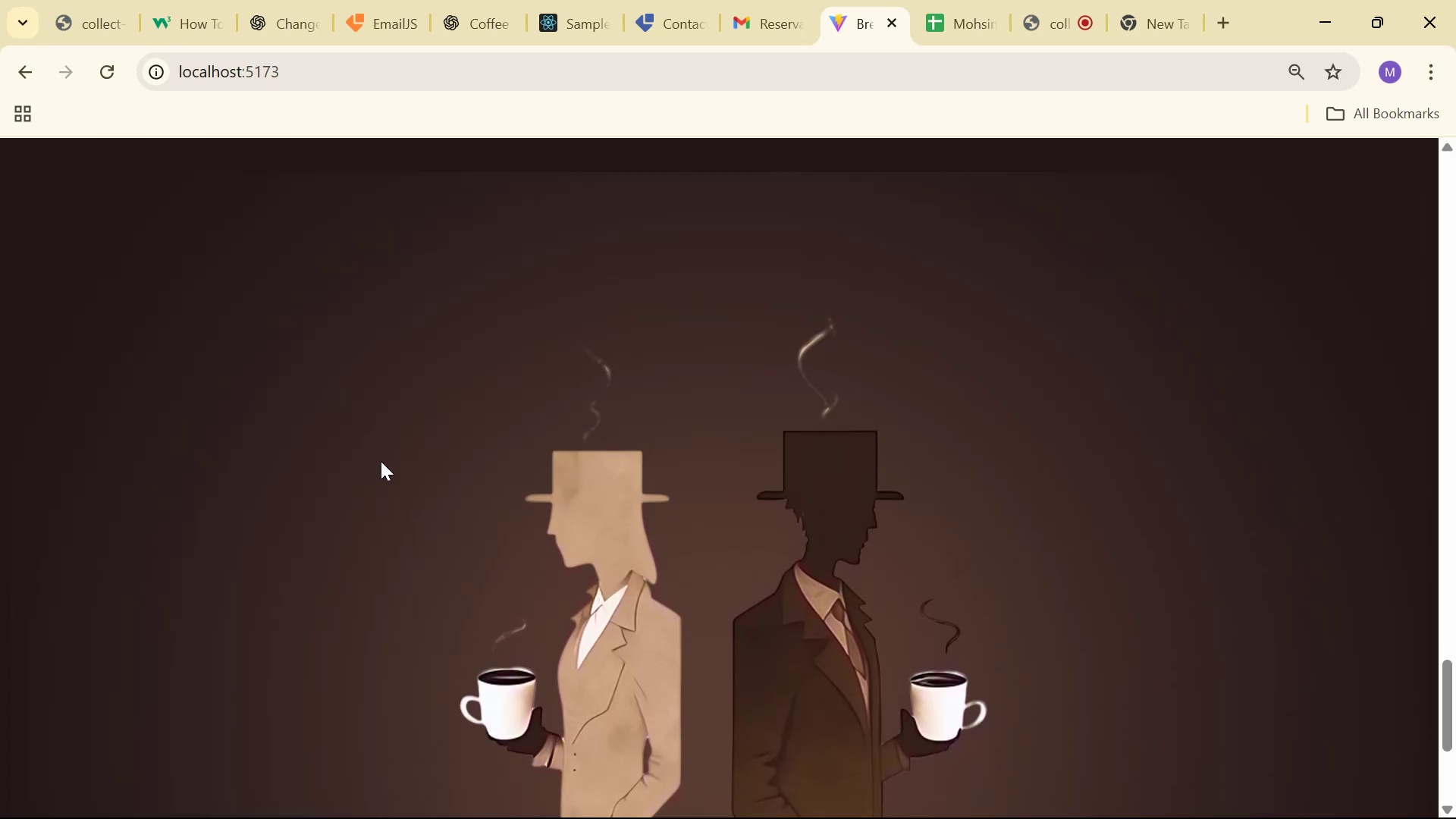 
key(Tab)
key(Backspace)
key(Backspace)
key(Backspace)
key(Backspace)
type(400px)
 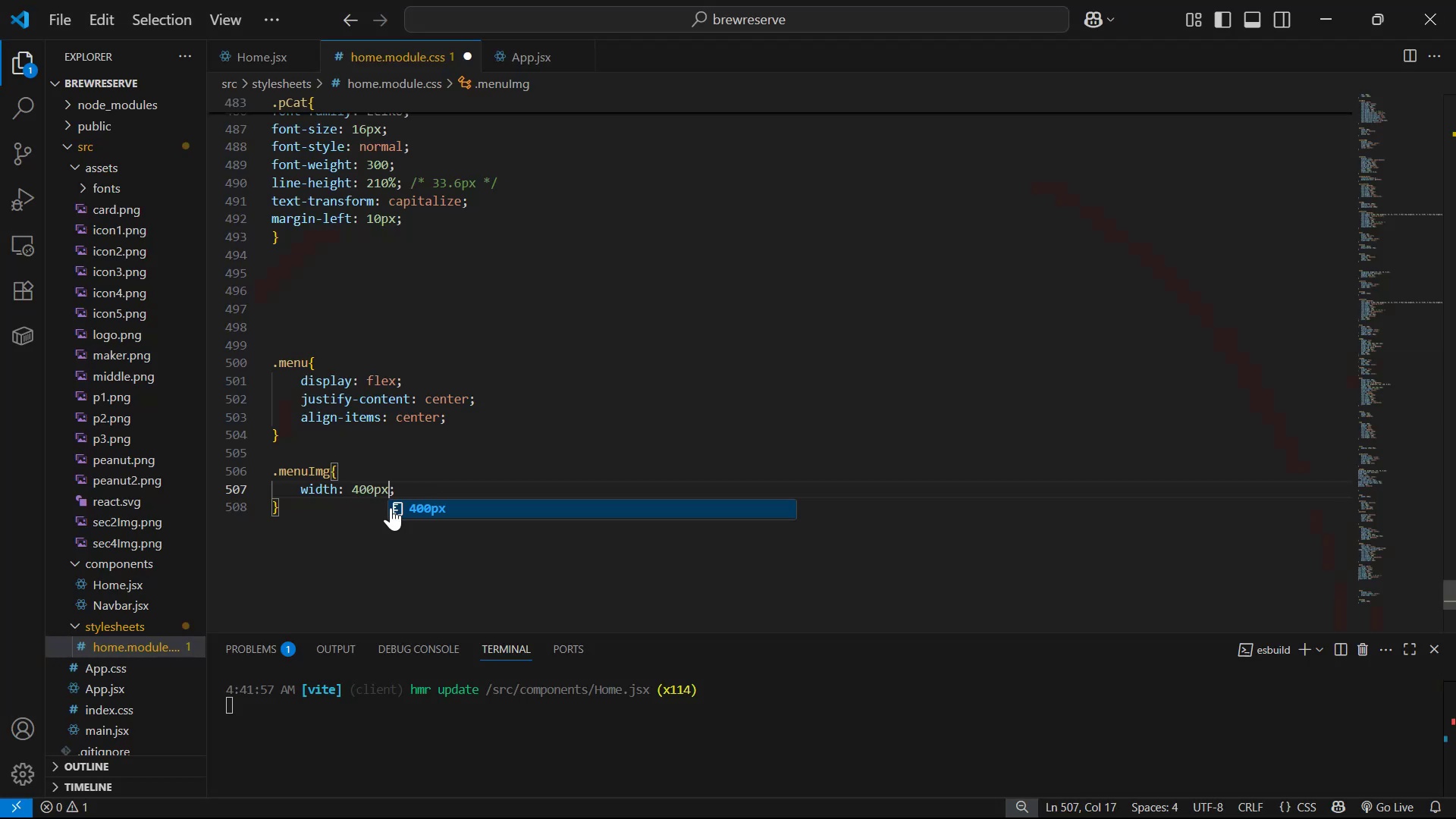 
key(Control+S)
 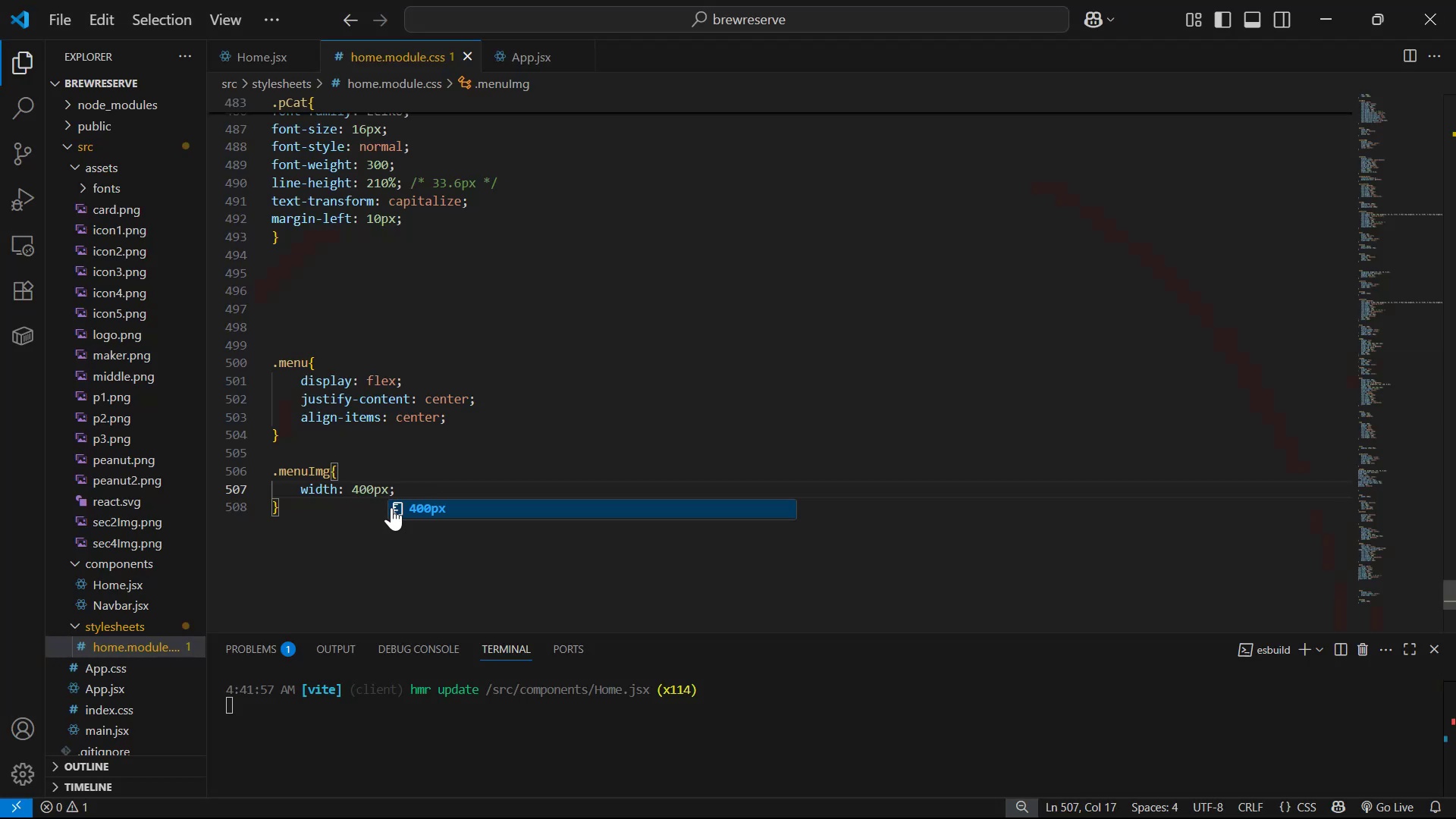 
key(Alt+AltLeft)
 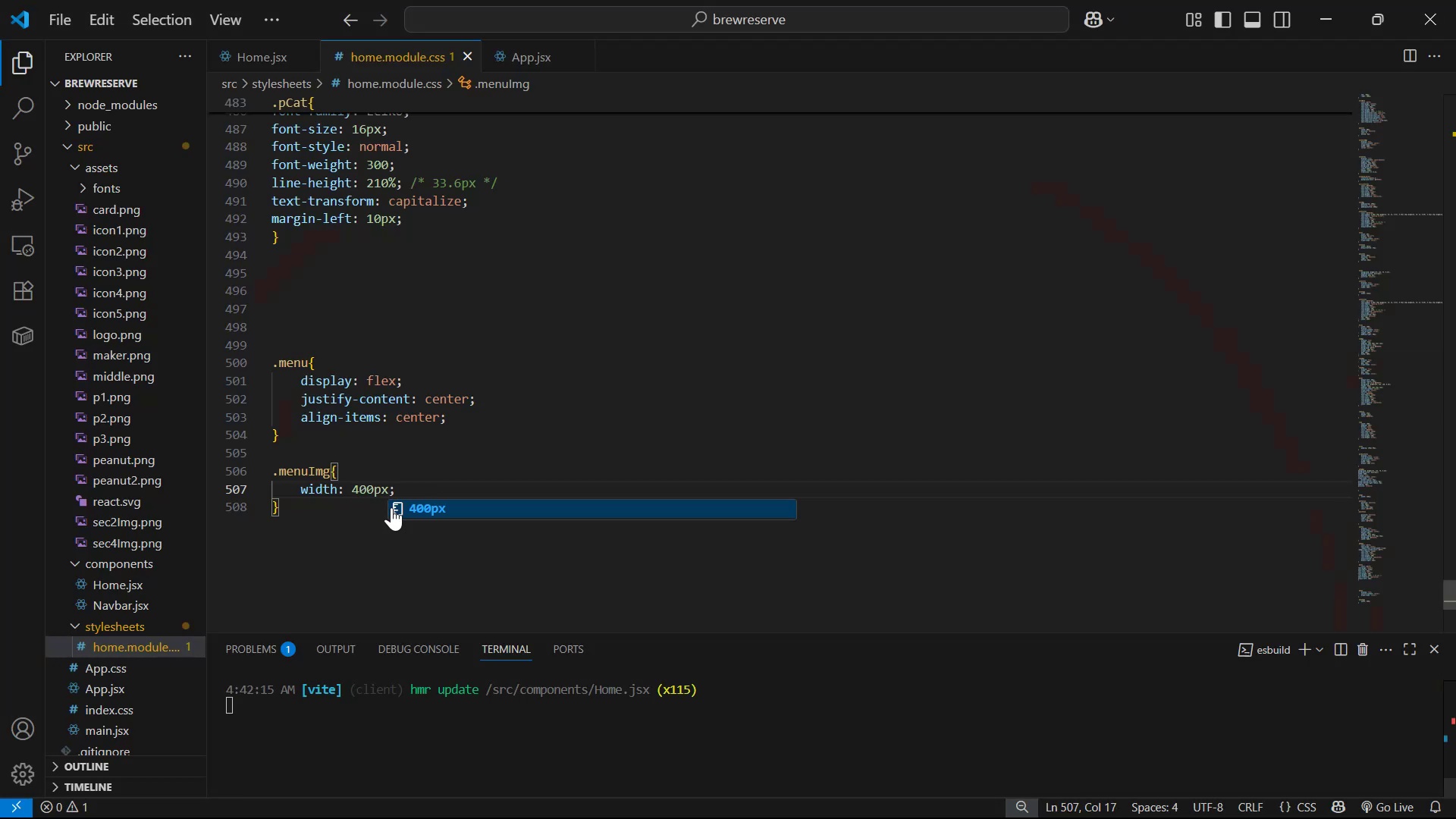 
key(Alt+Tab)
 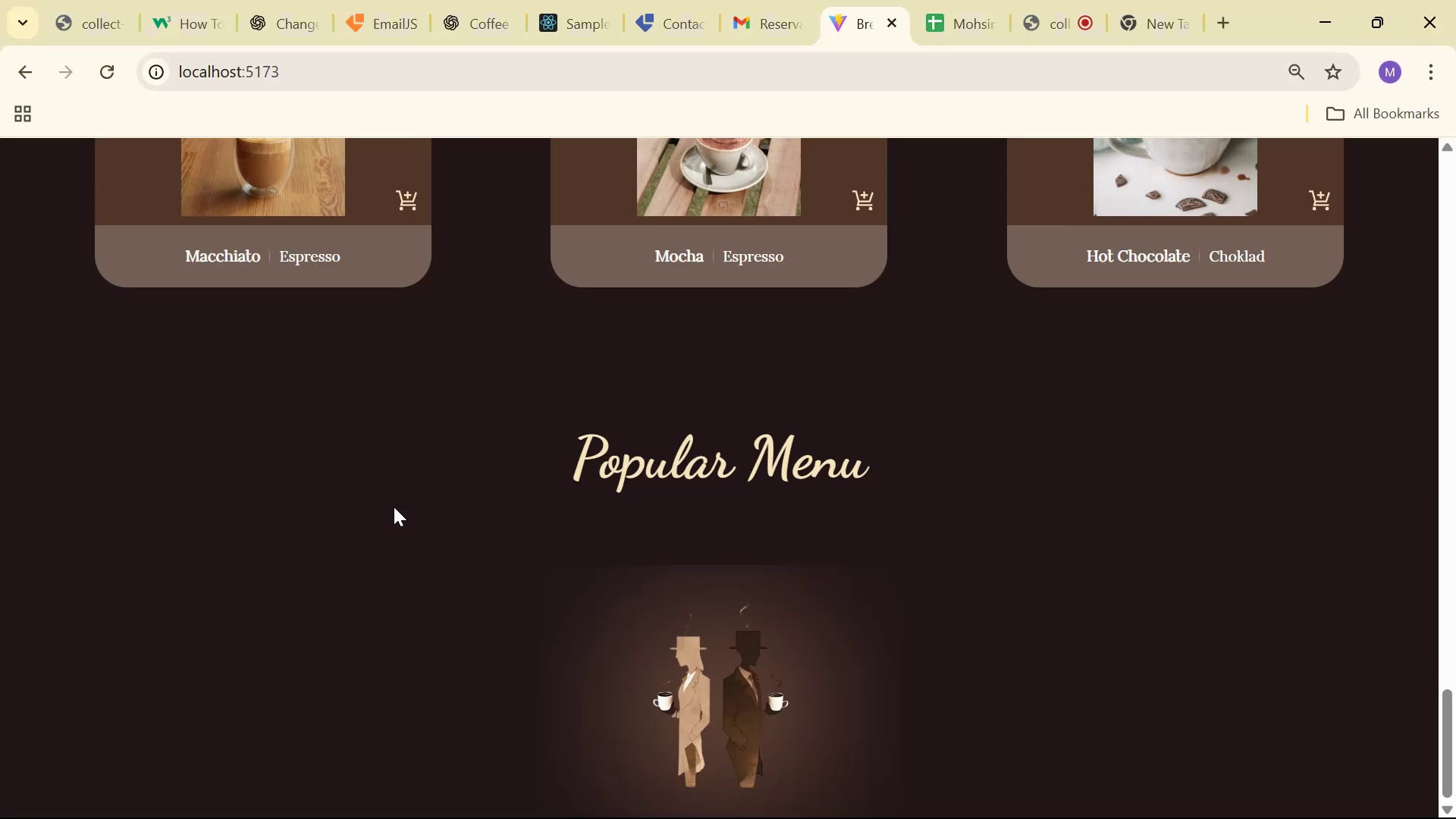 
key(Alt+AltLeft)
 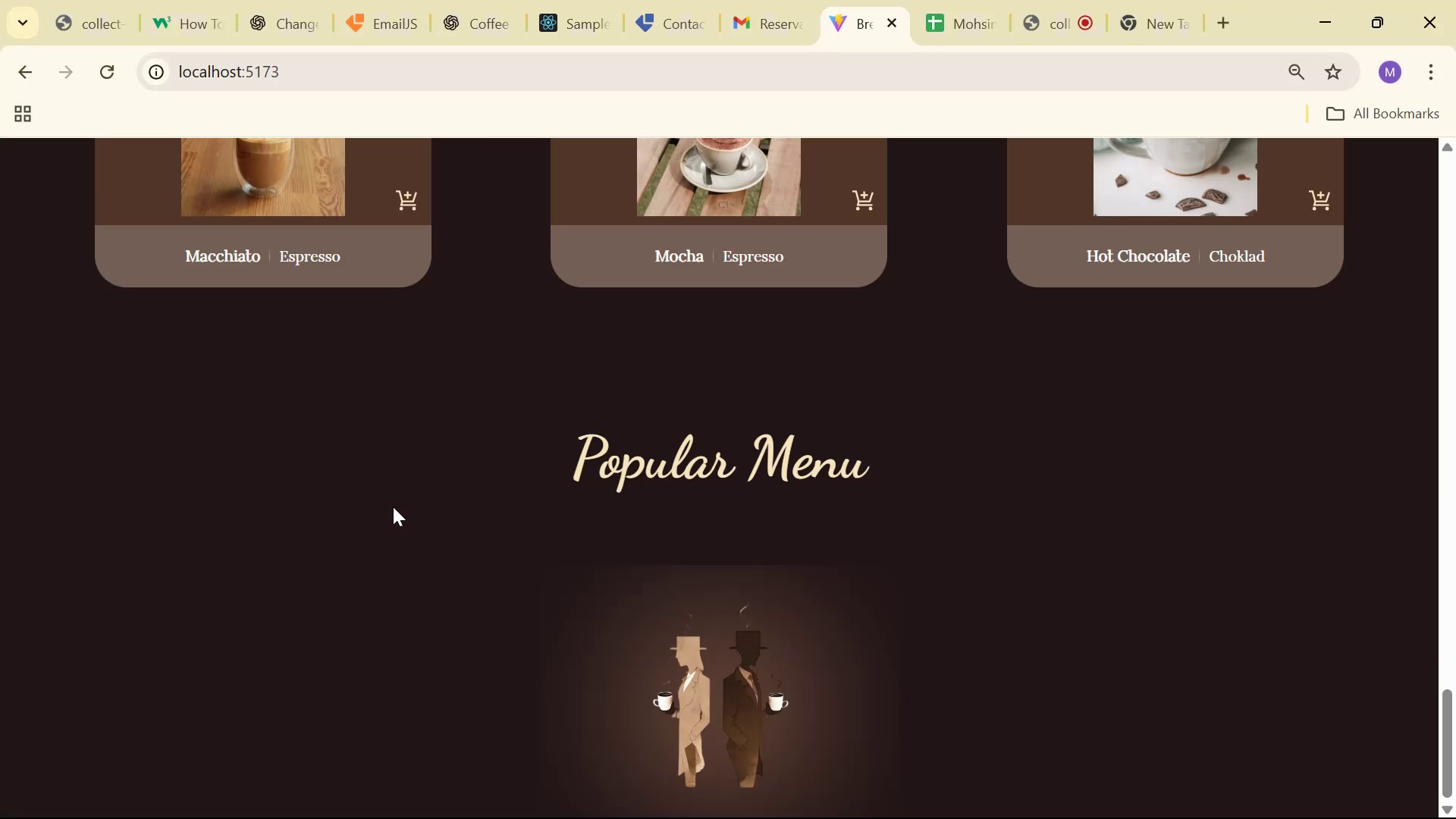 
key(Alt+Tab)
 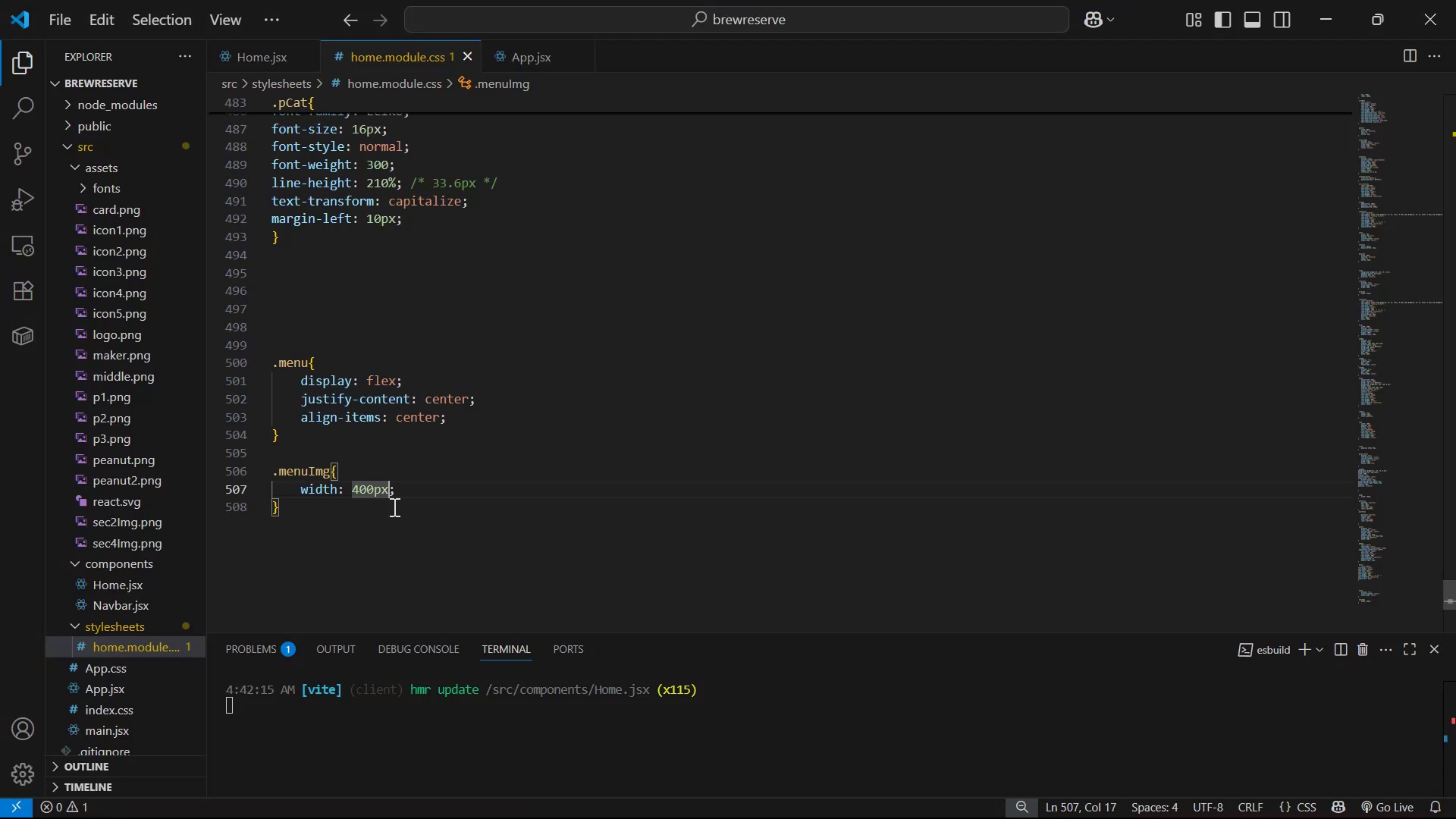 
hold_key(key=ArrowLeft, duration=0.65)
 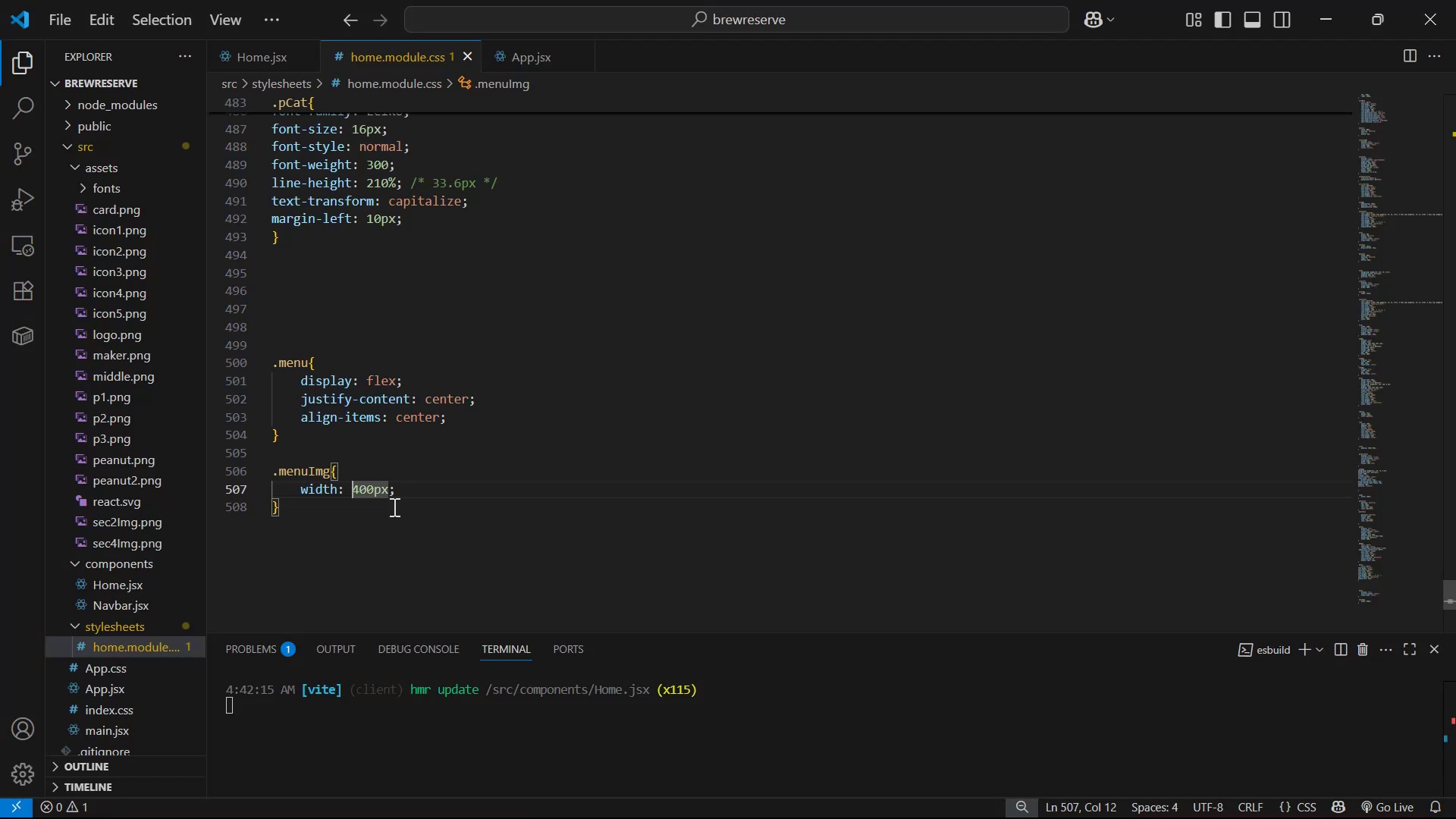 
key(ArrowRight)
 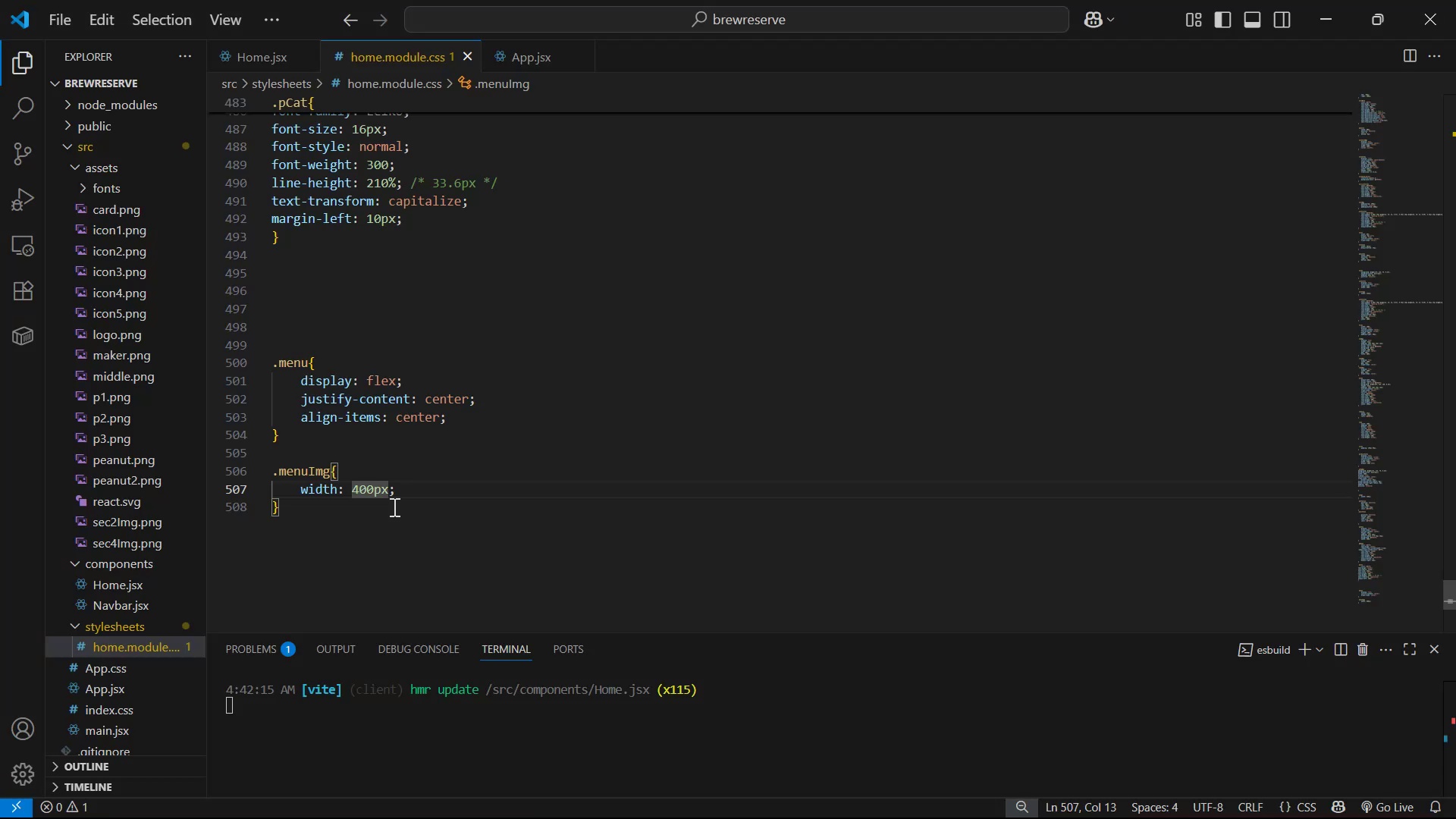 
key(Backspace)
 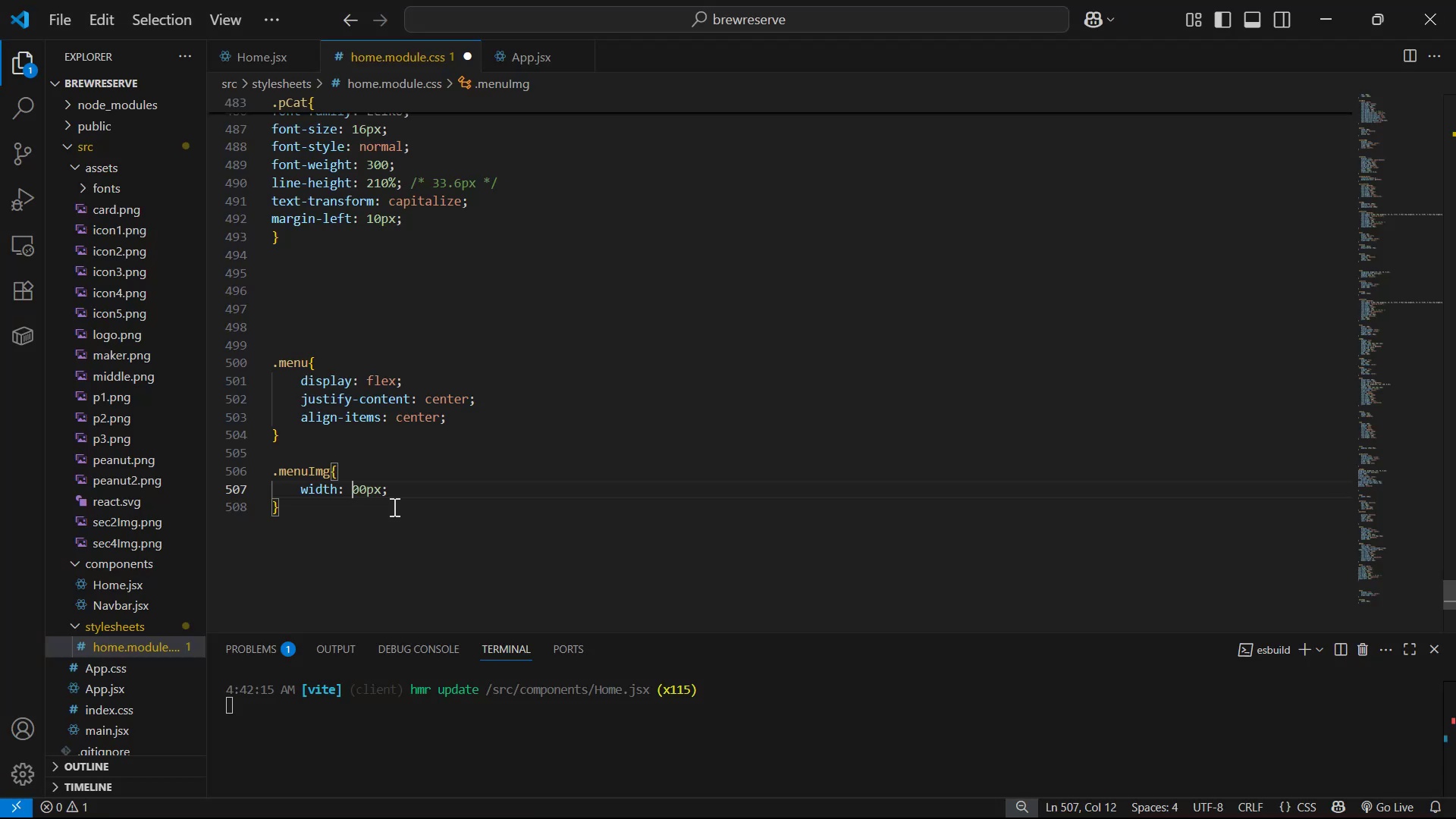 
key(8)
 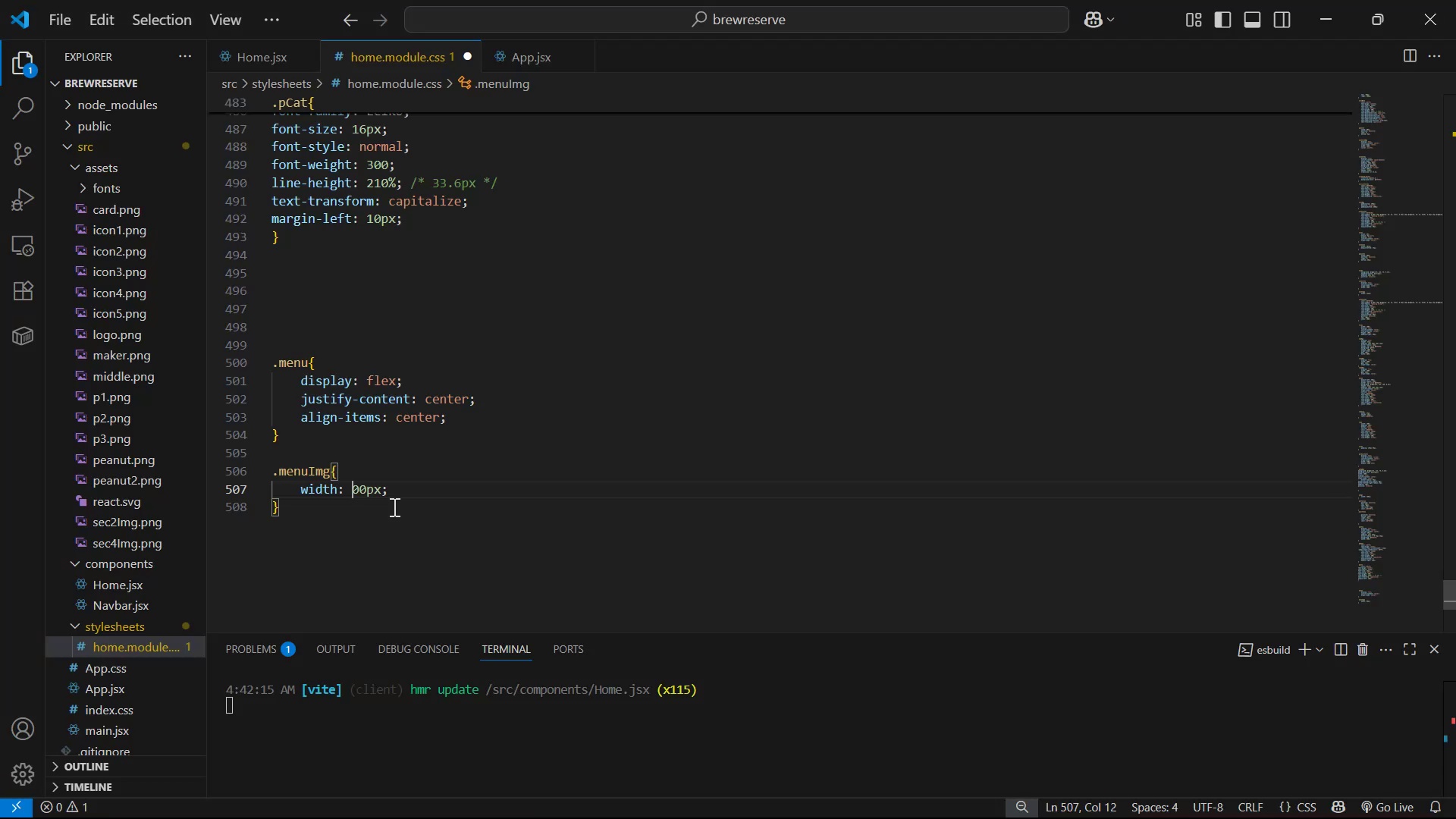 
key(Control+ControlLeft)
 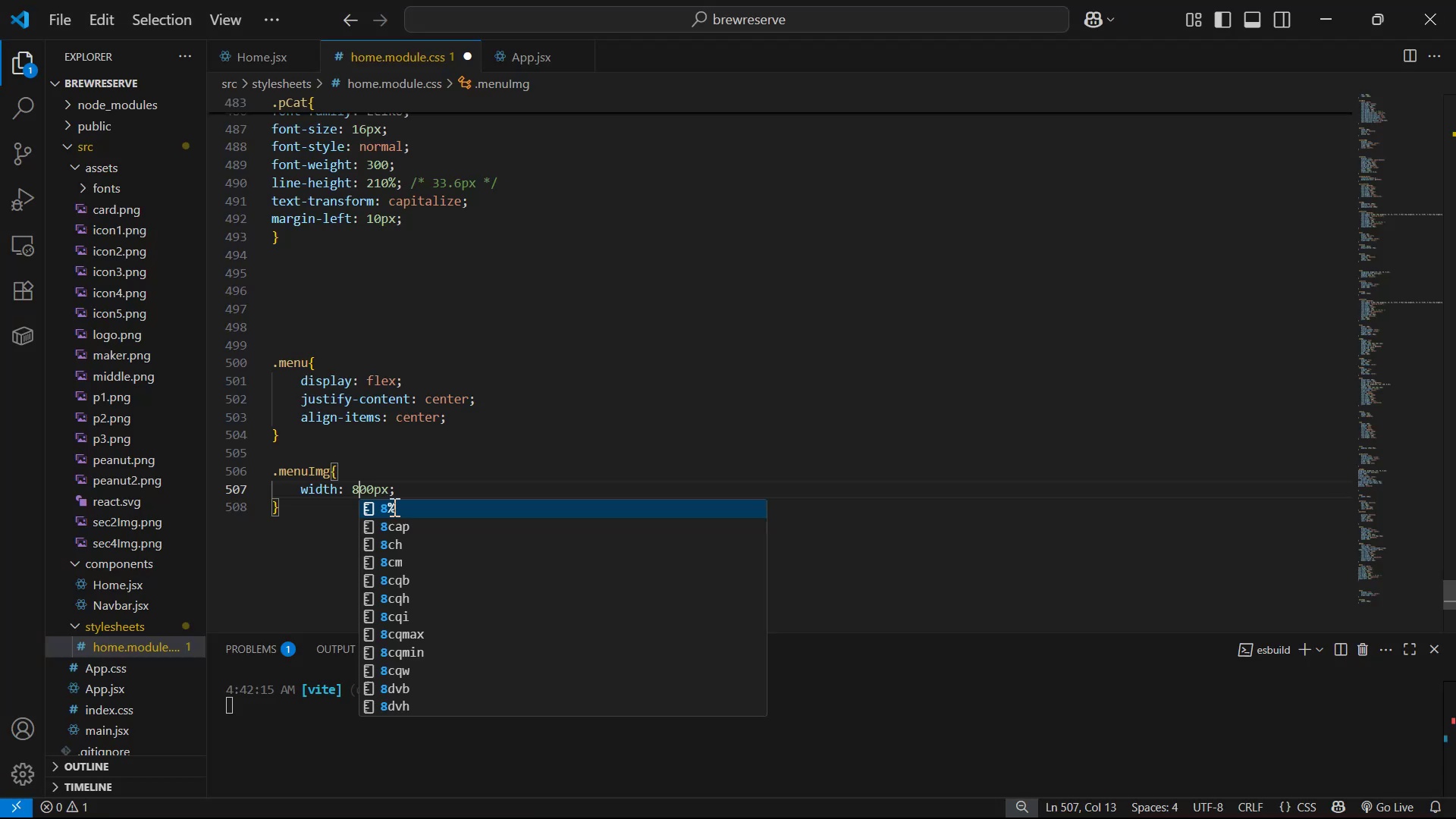 
key(Control+S)
 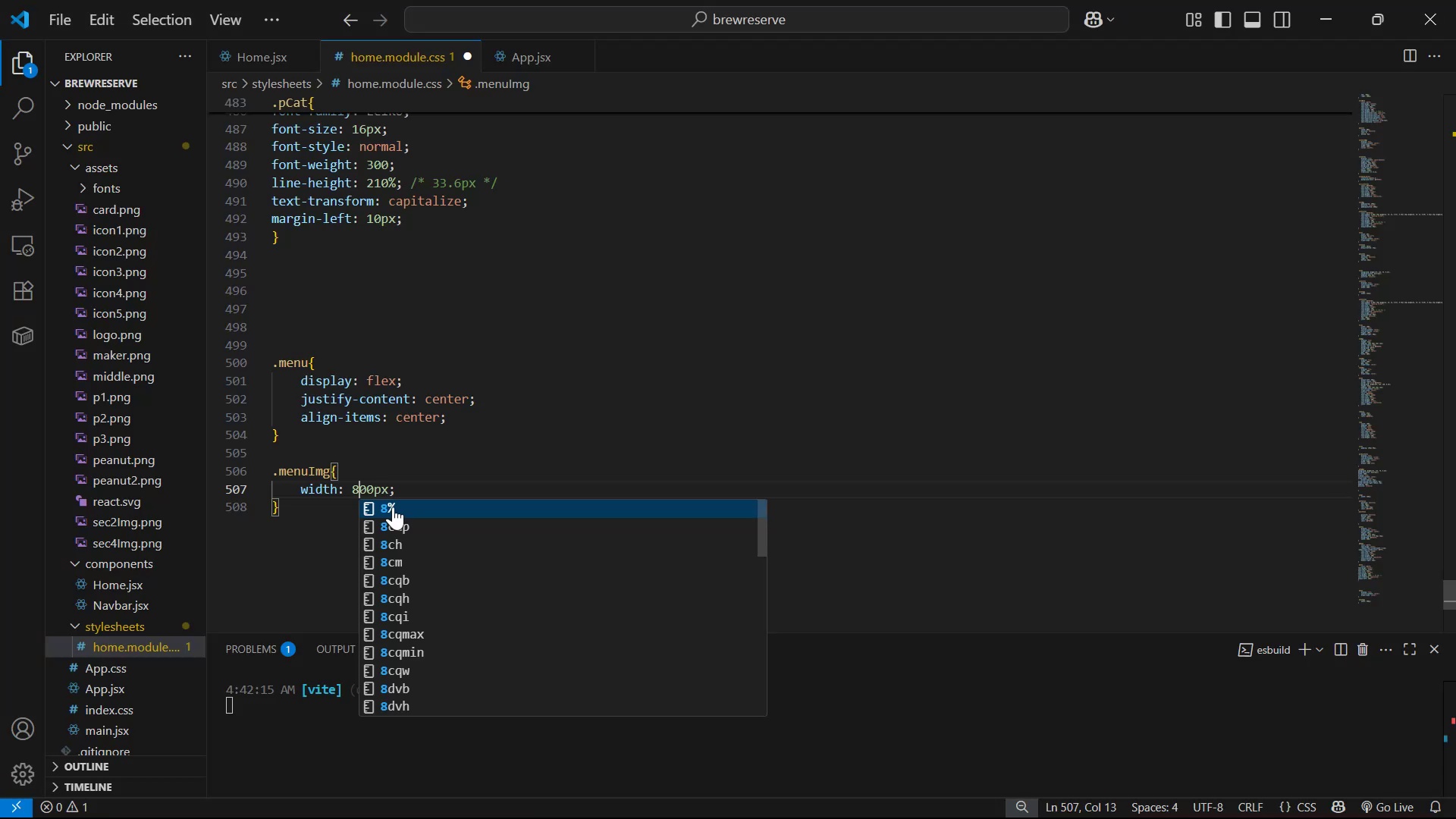 
key(Alt+AltLeft)
 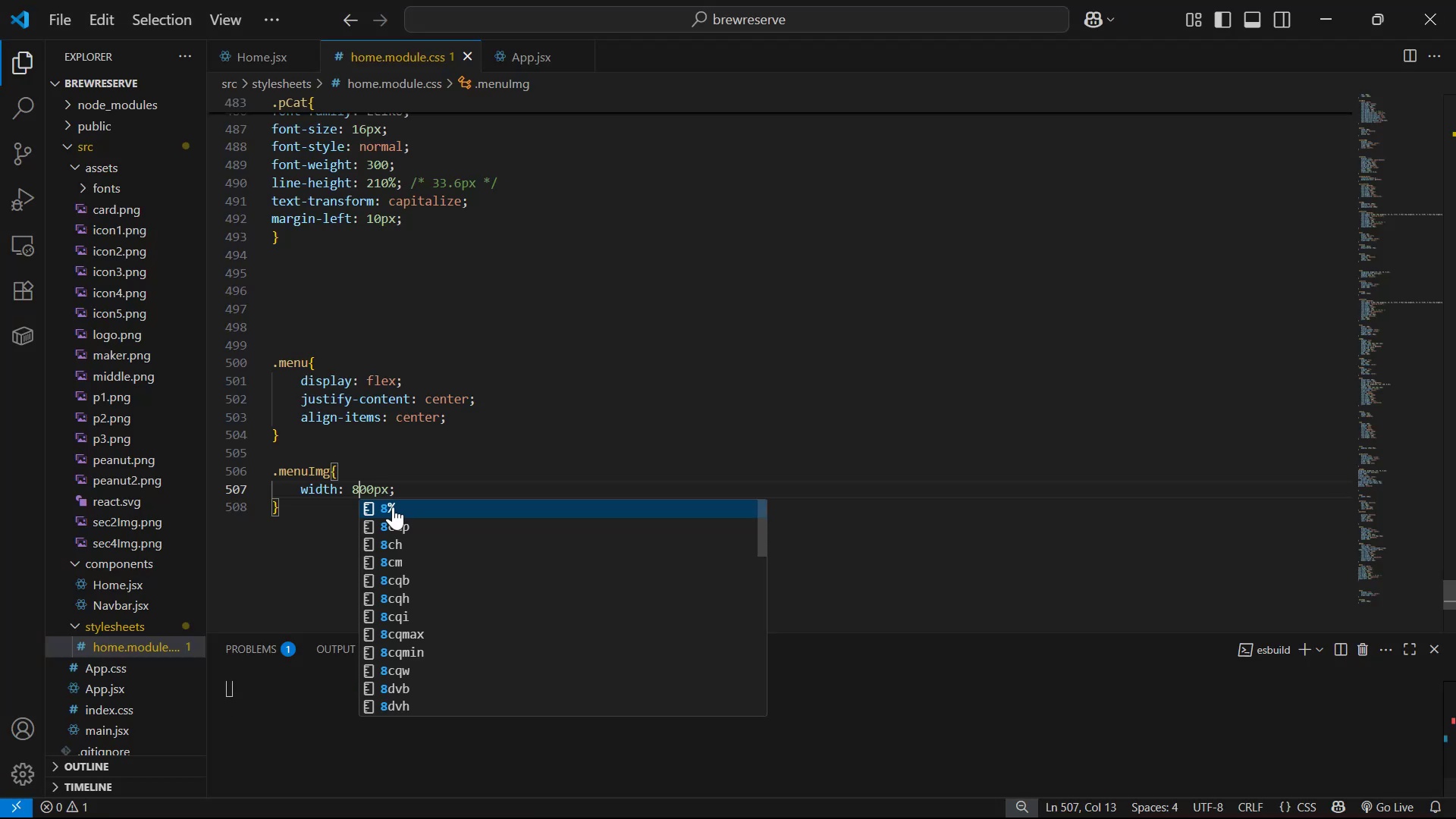 
key(Alt+Tab)
 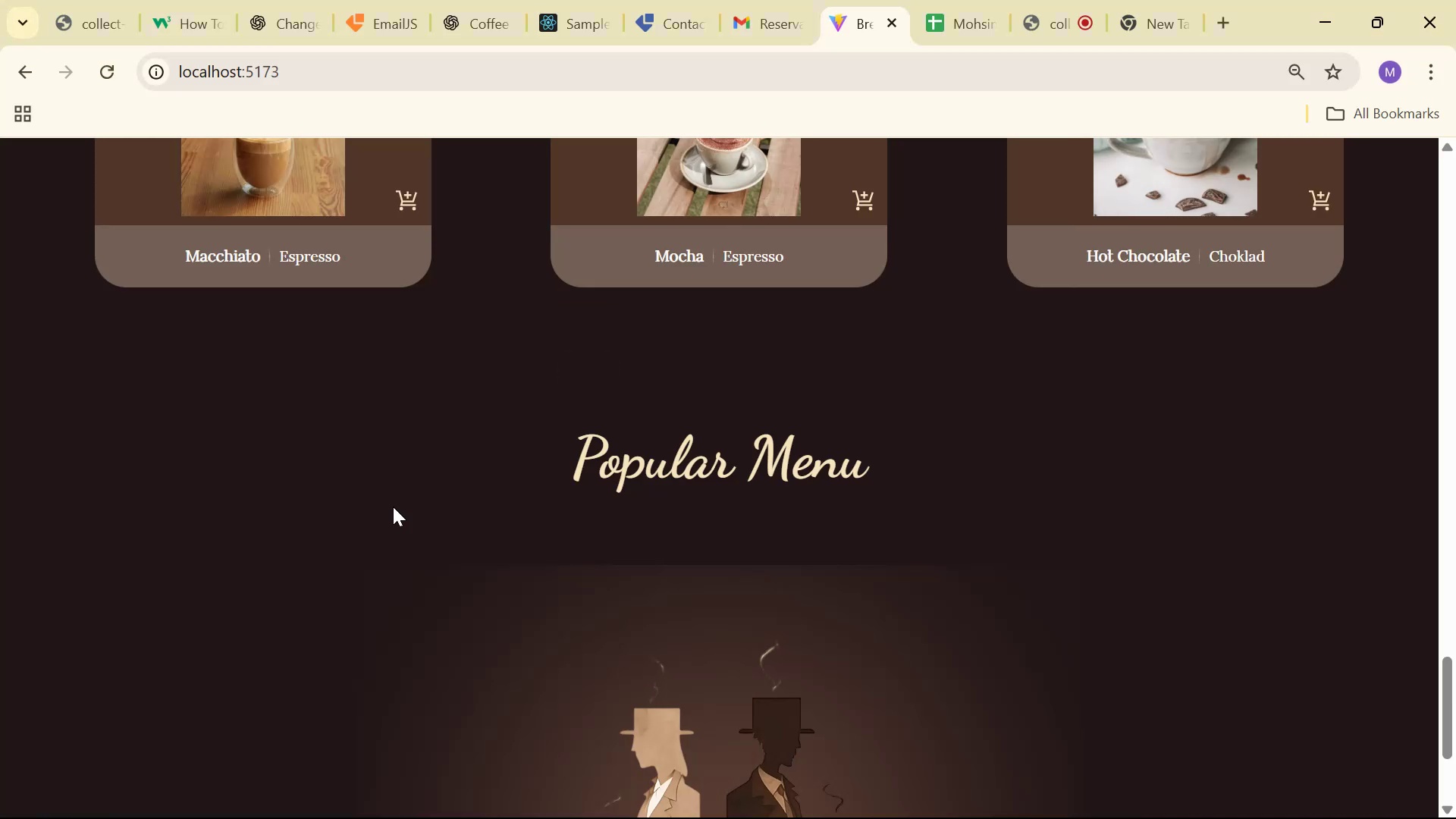 
scroll: coordinate [629, 480], scroll_direction: down, amount: 8.0
 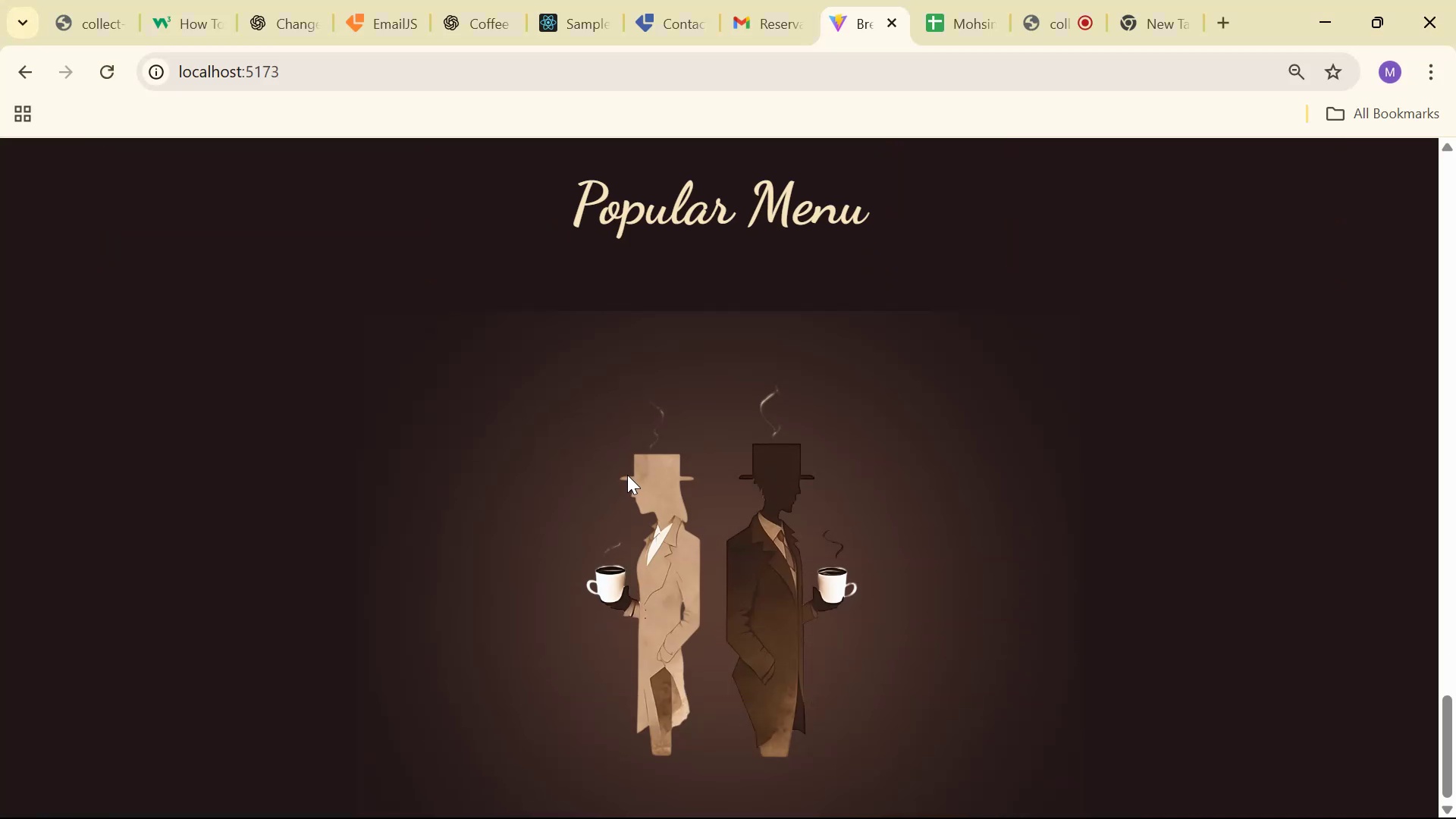 
key(Alt+AltLeft)
 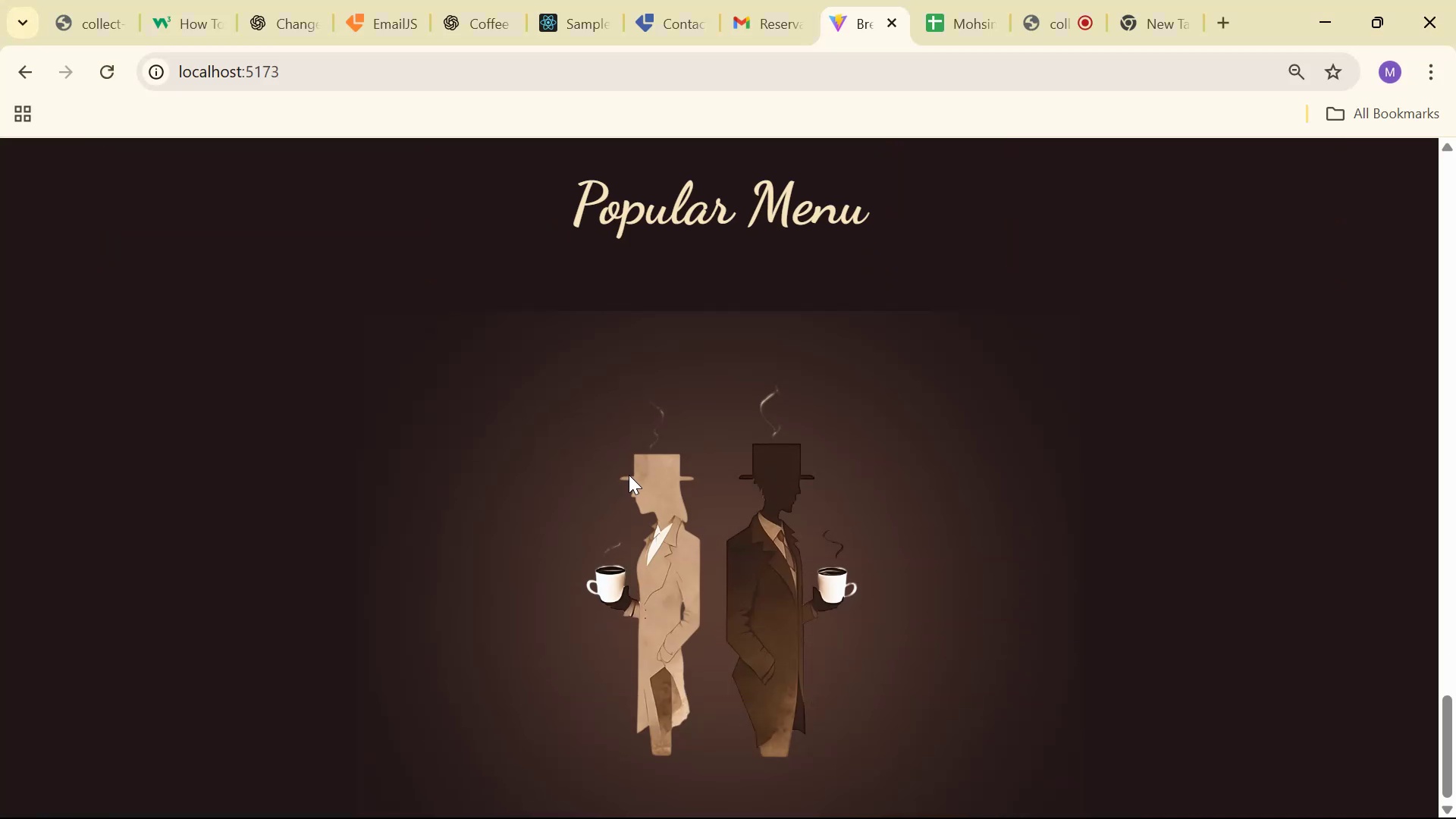 
key(Alt+Tab)
 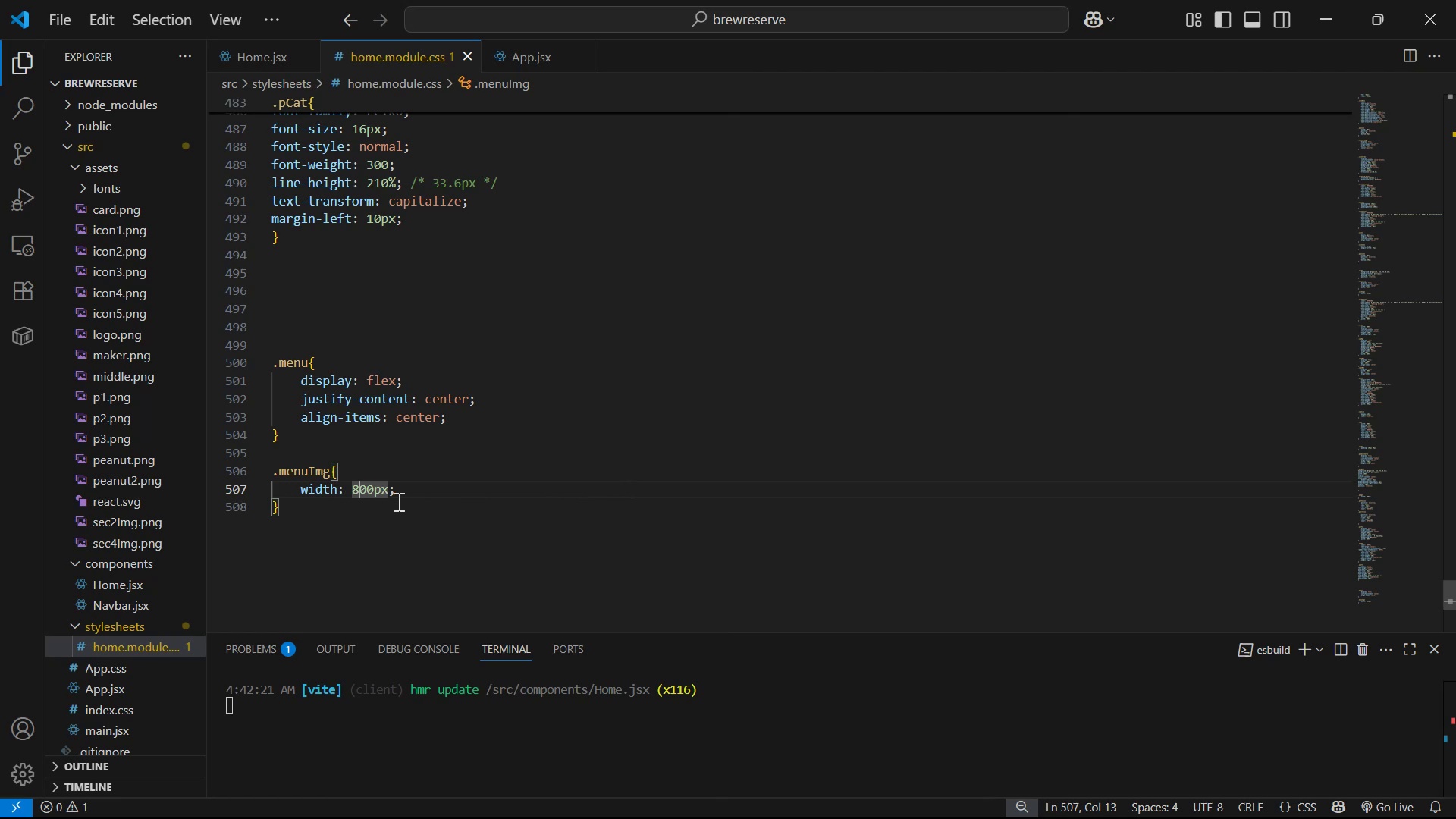 
wait(5.75)
 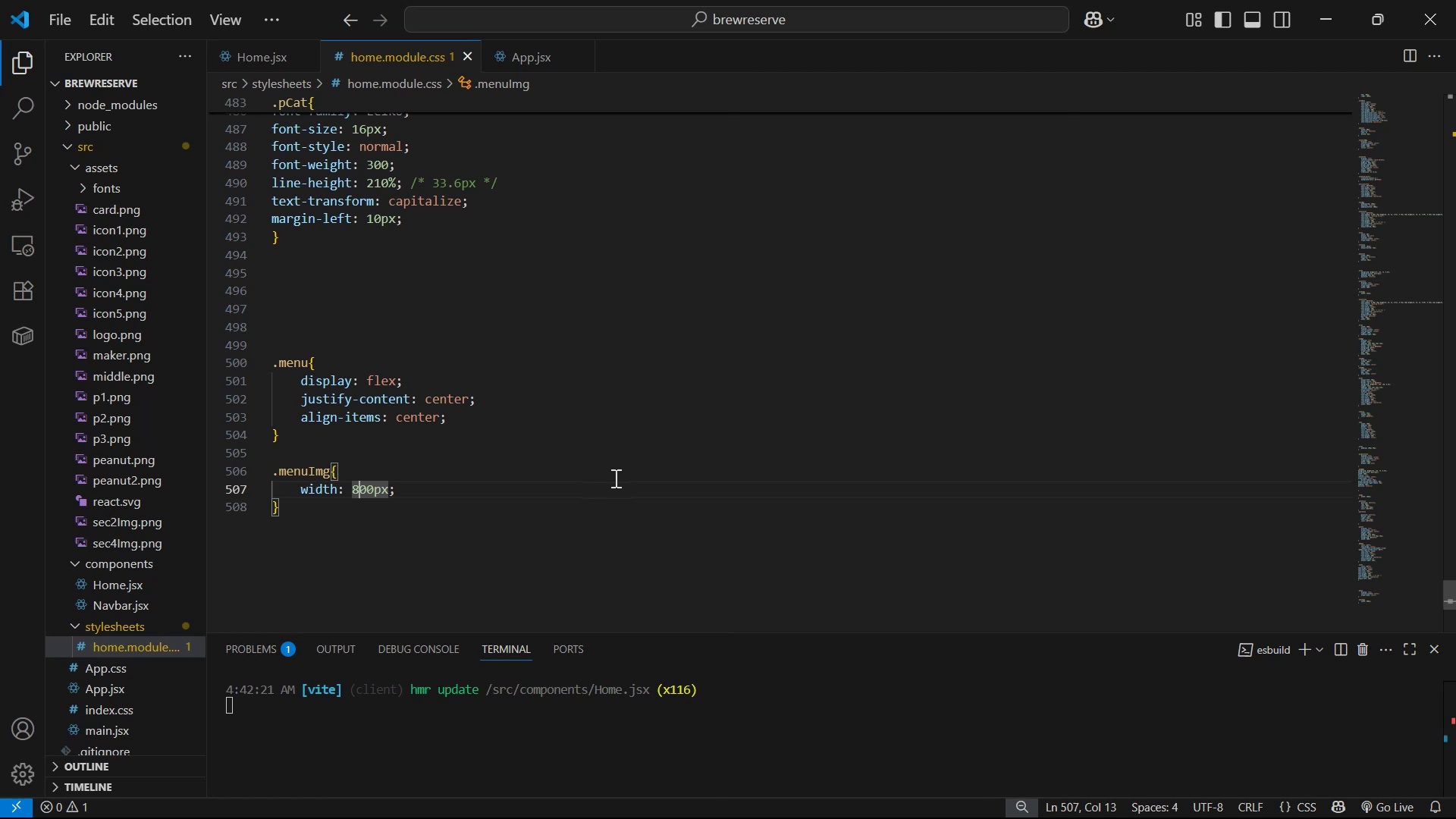 
key(Backspace)
 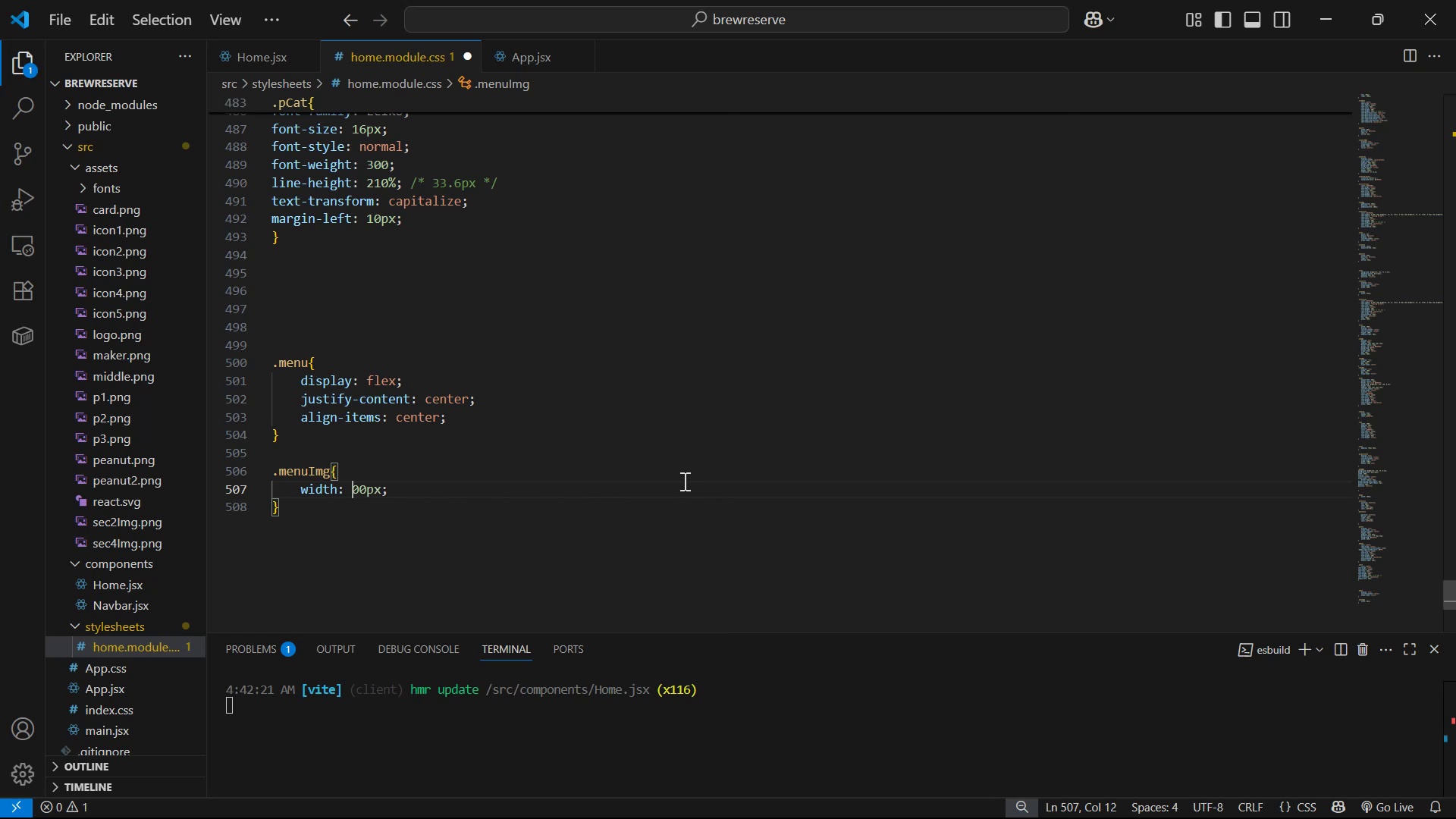 
key(8)
 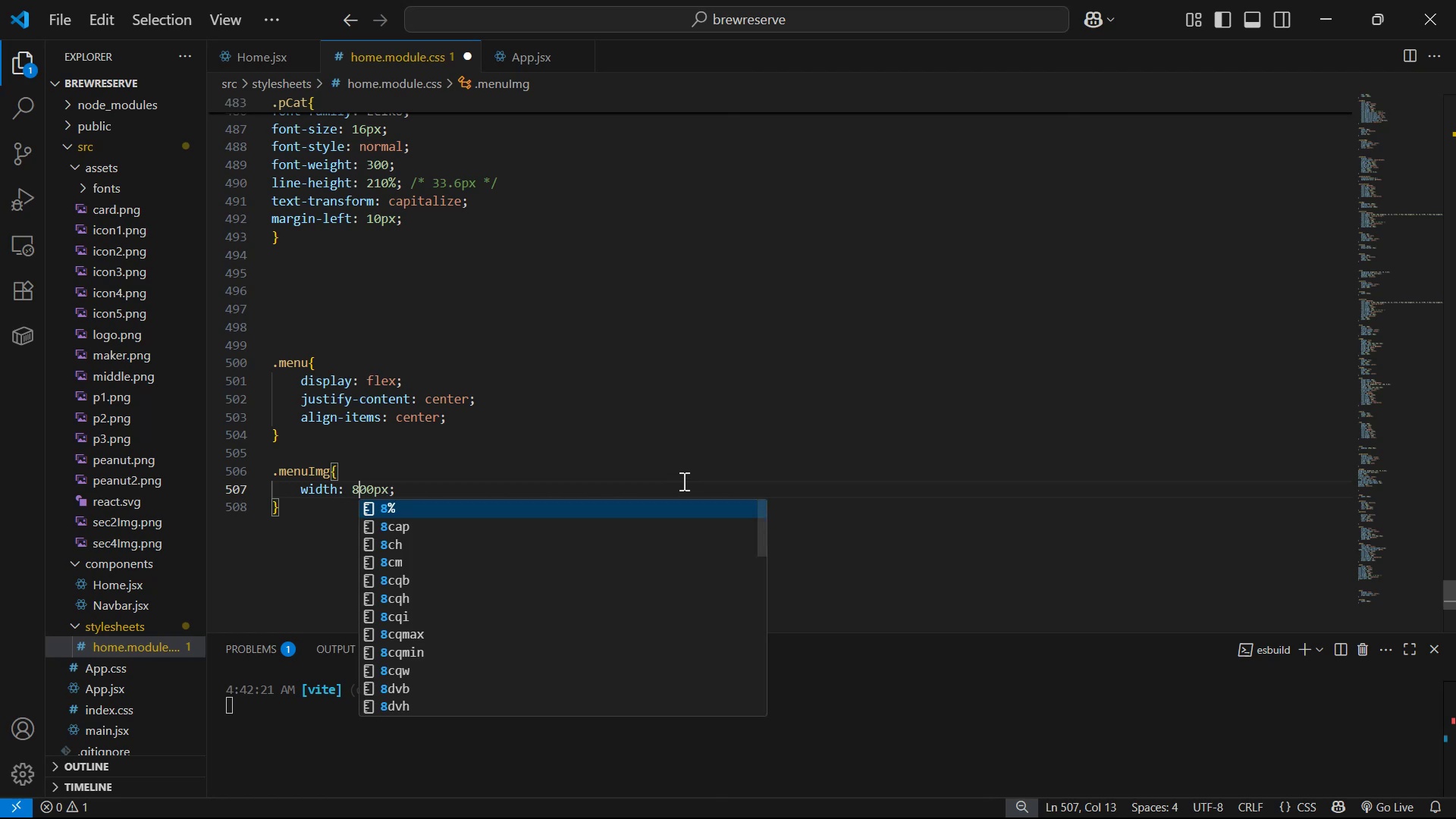 
key(Backspace)
 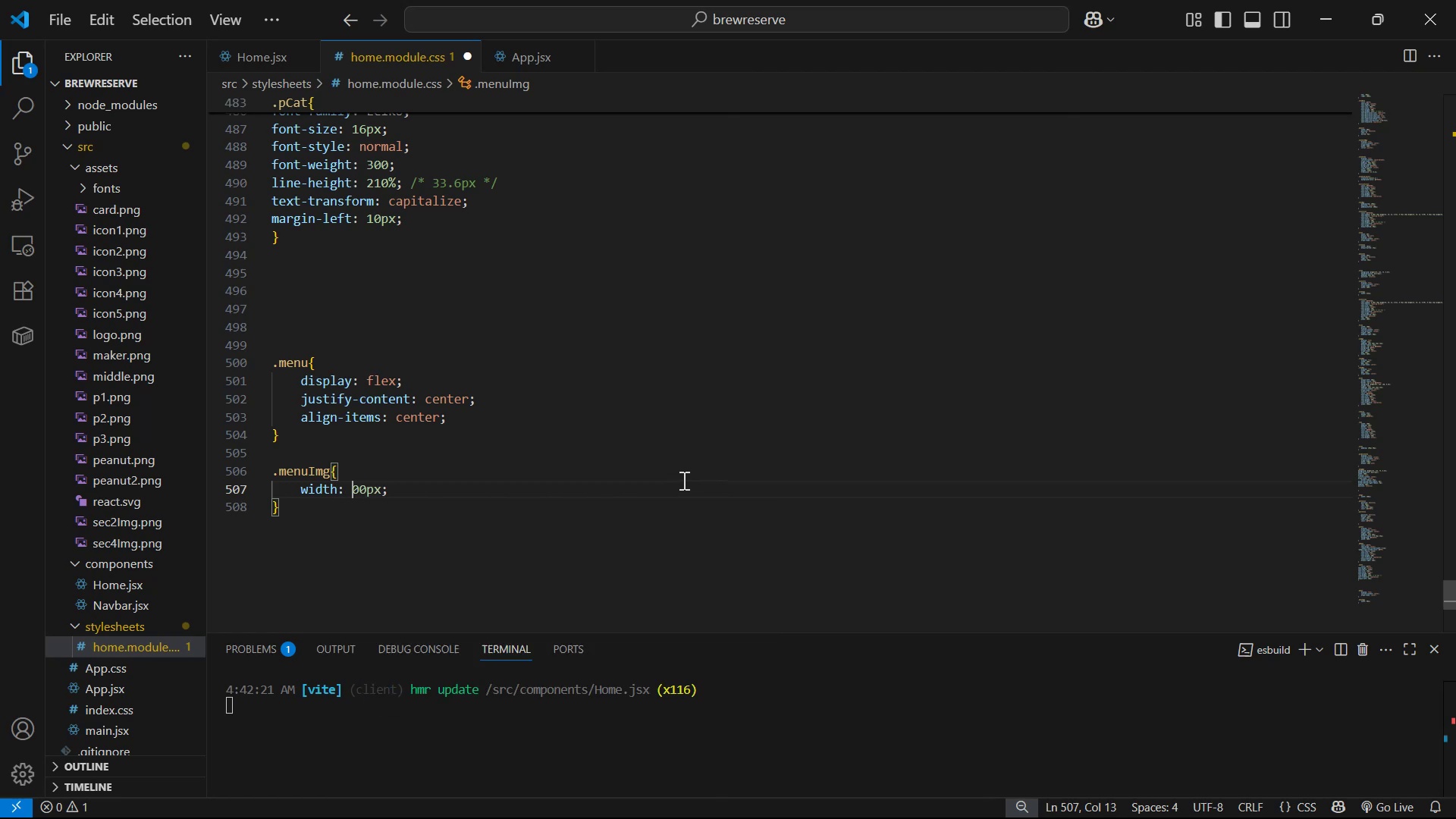 
key(9)
 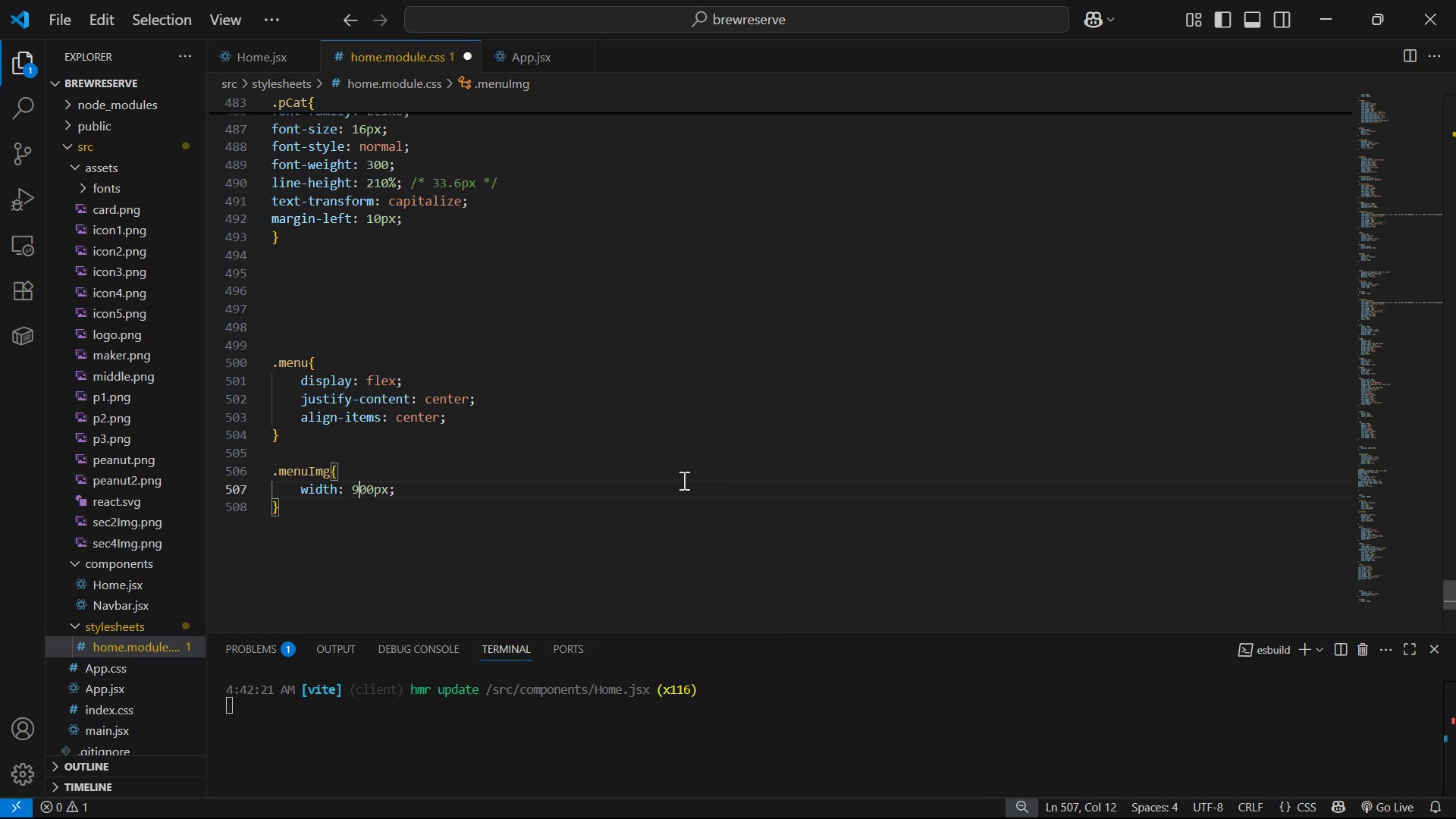 
key(Control+S)
 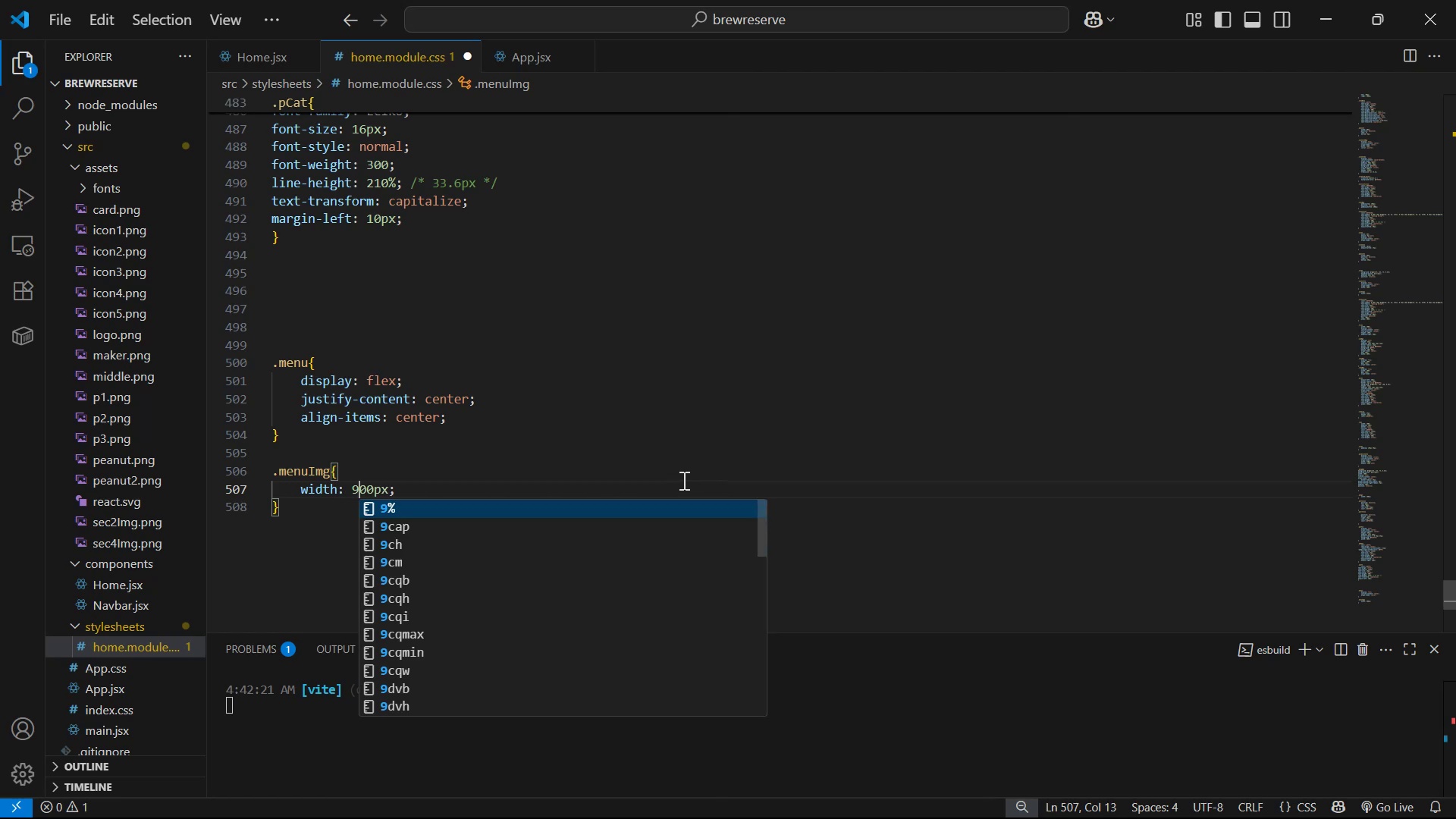 
key(Alt+AltLeft)
 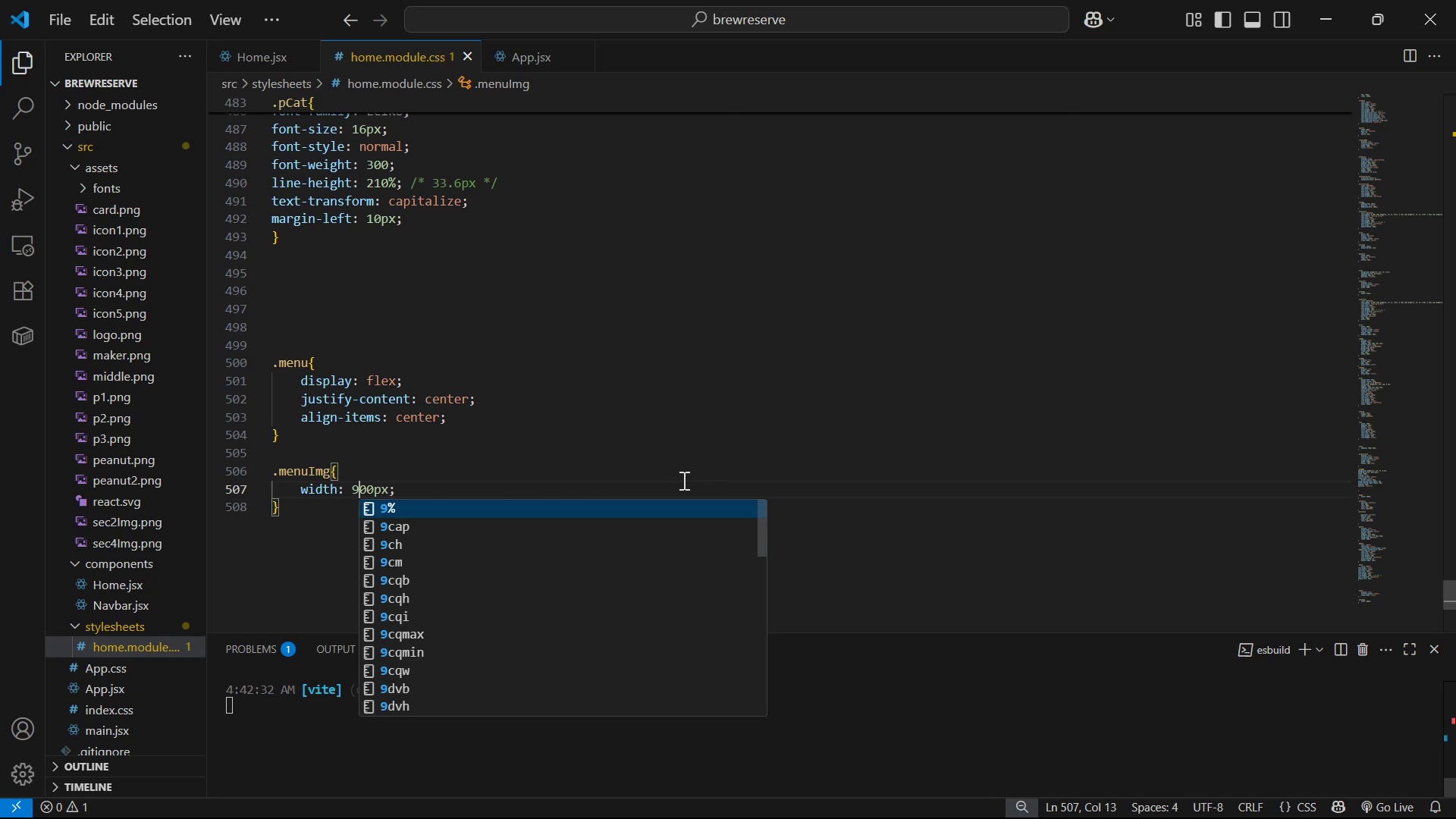 
key(Alt+Tab)
 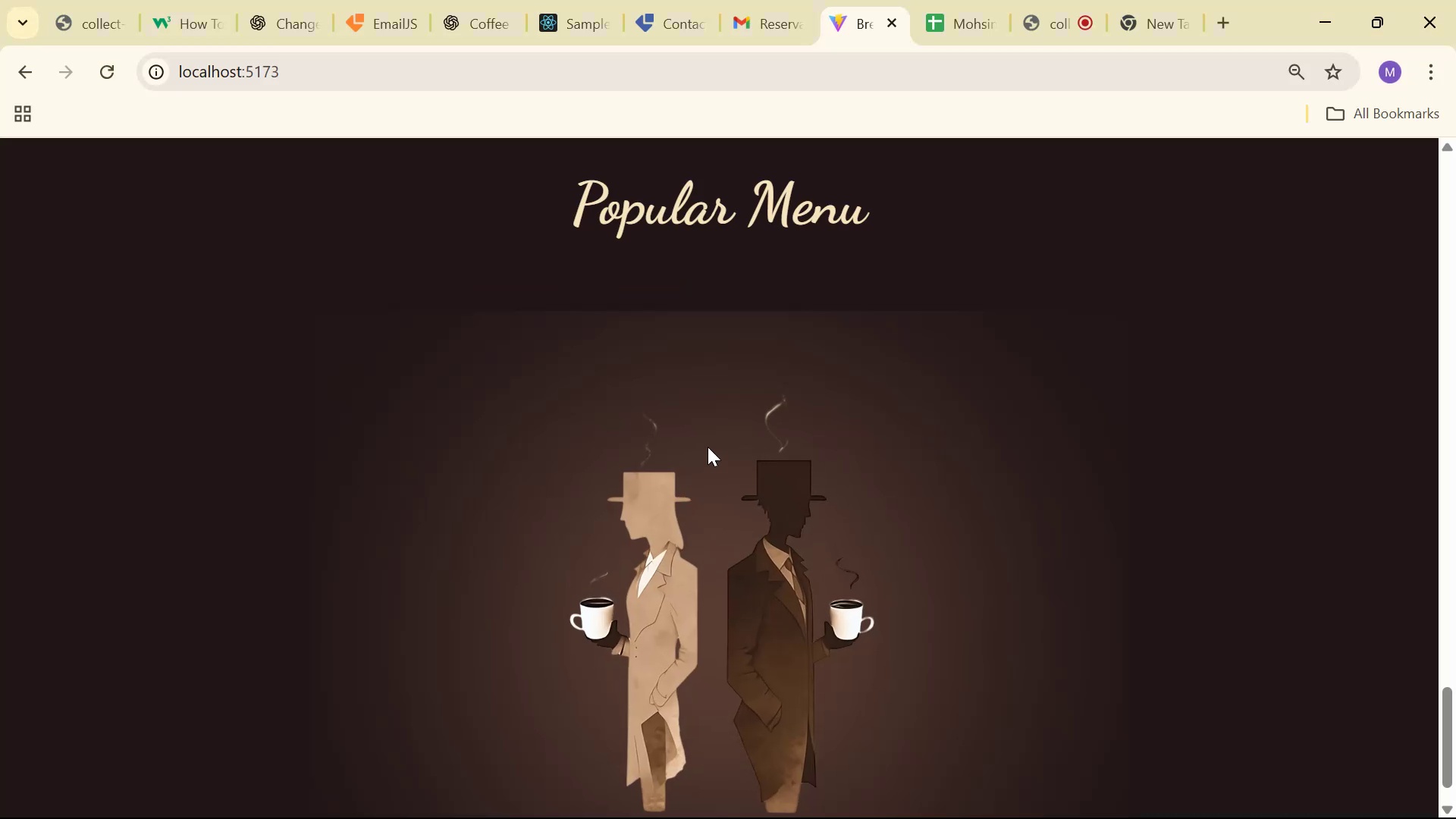 
scroll: coordinate [931, 525], scroll_direction: down, amount: 13.0
 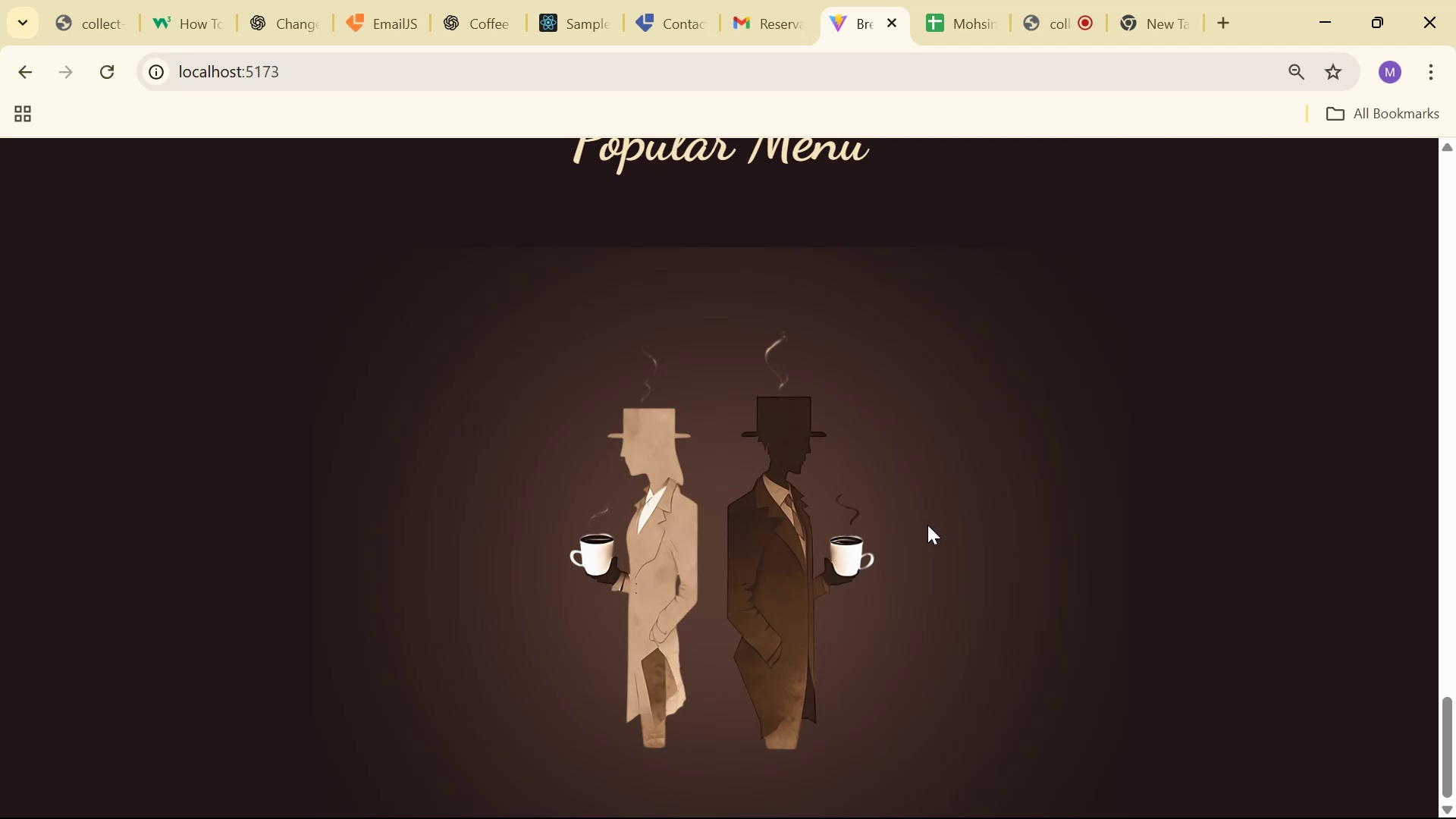 
wait(9.3)
 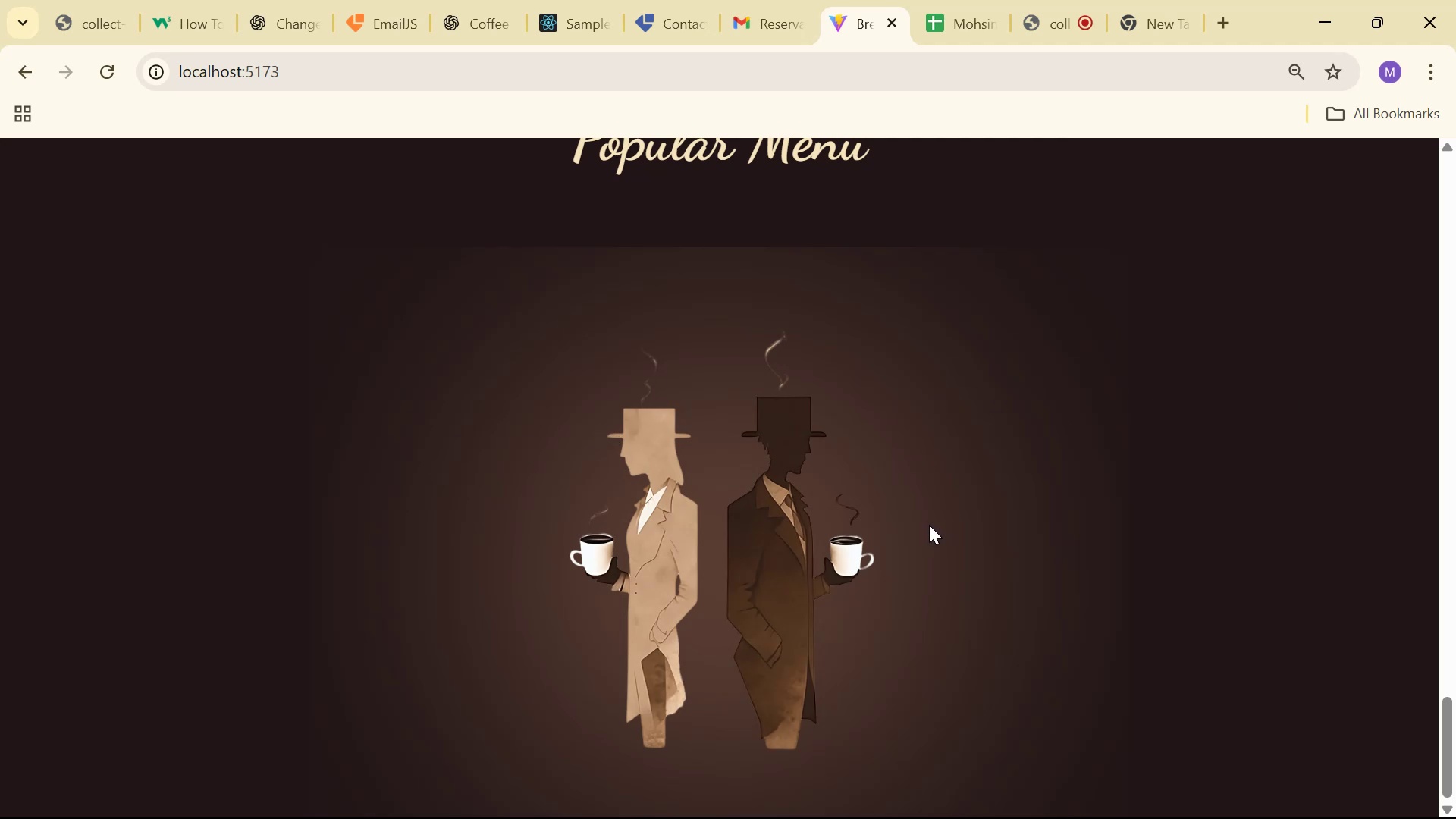 
key(Alt+Tab)
 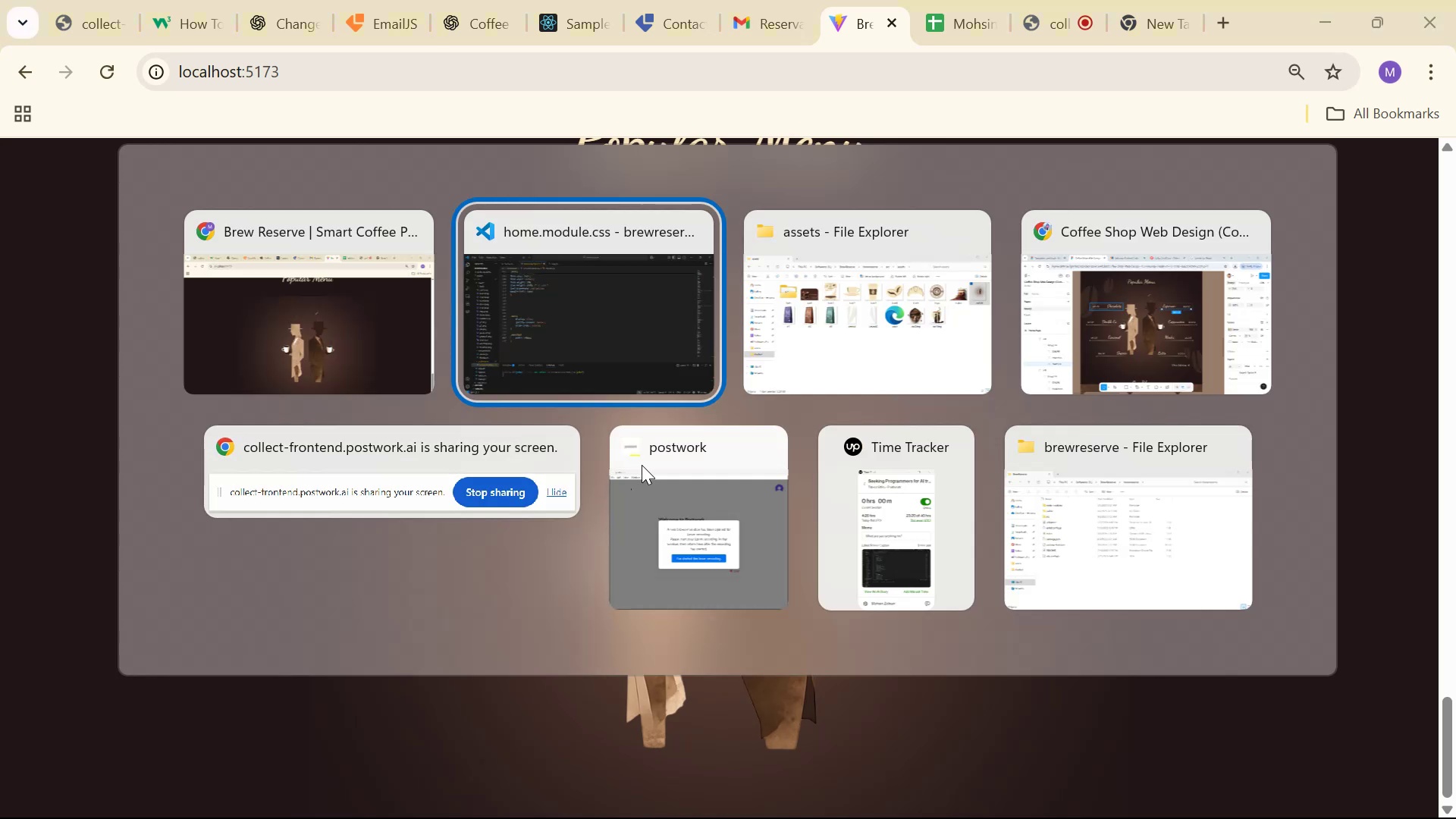 
key(Alt+Tab)
 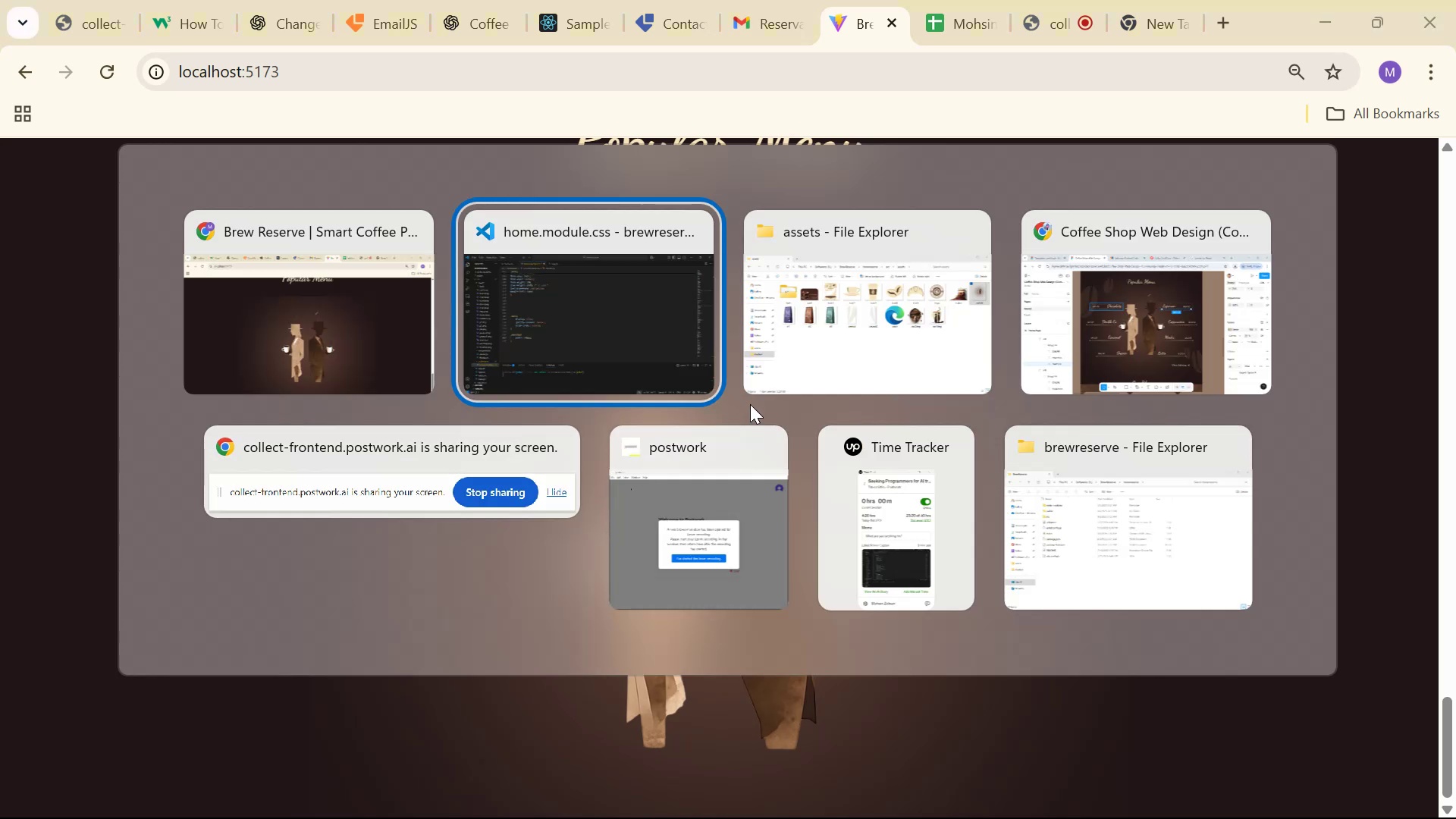 
key(Alt+Tab)
 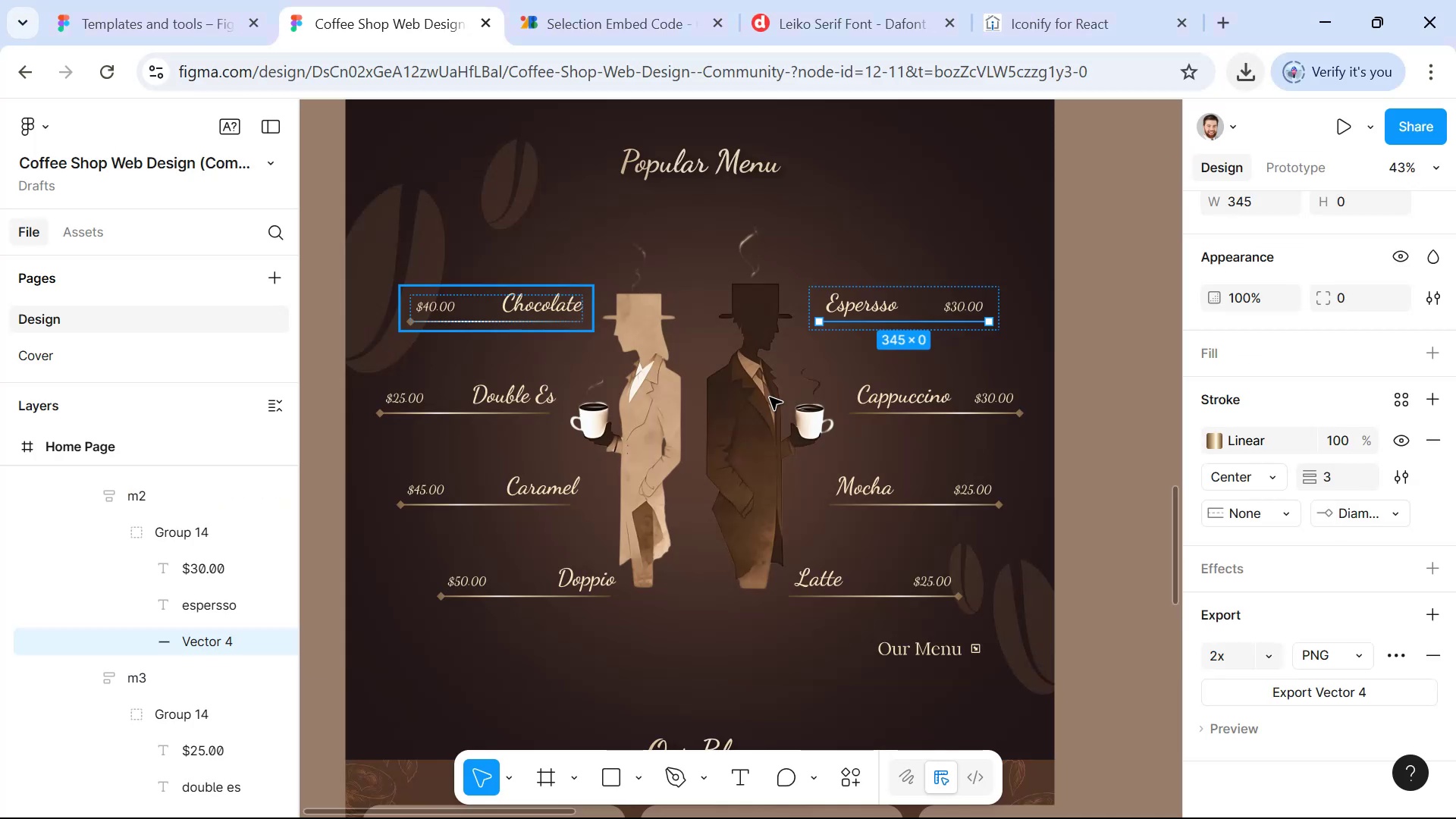 
hold_key(key=ControlLeft, duration=1.14)
 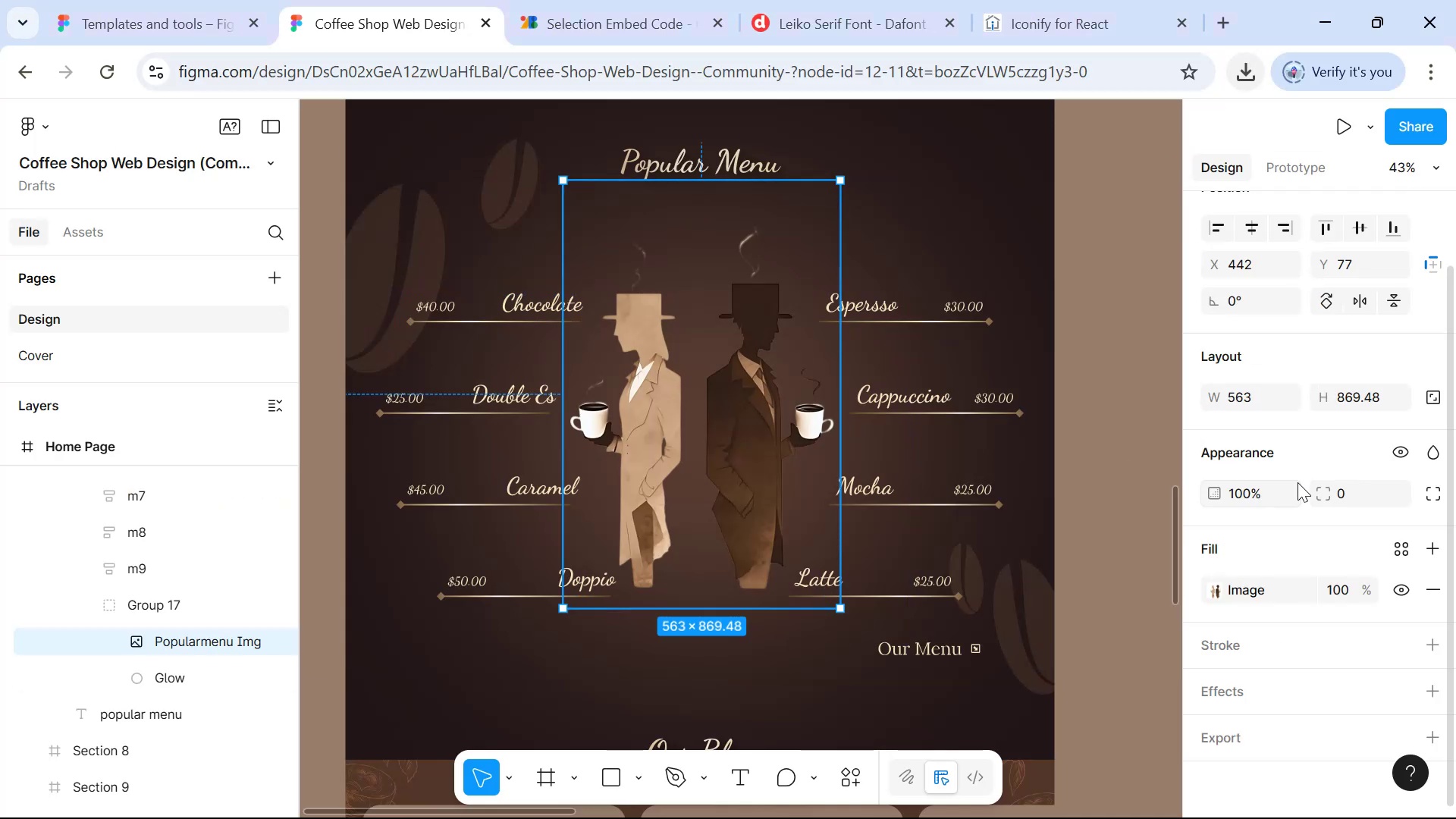 
scroll: coordinate [1375, 733], scroll_direction: down, amount: 6.0
 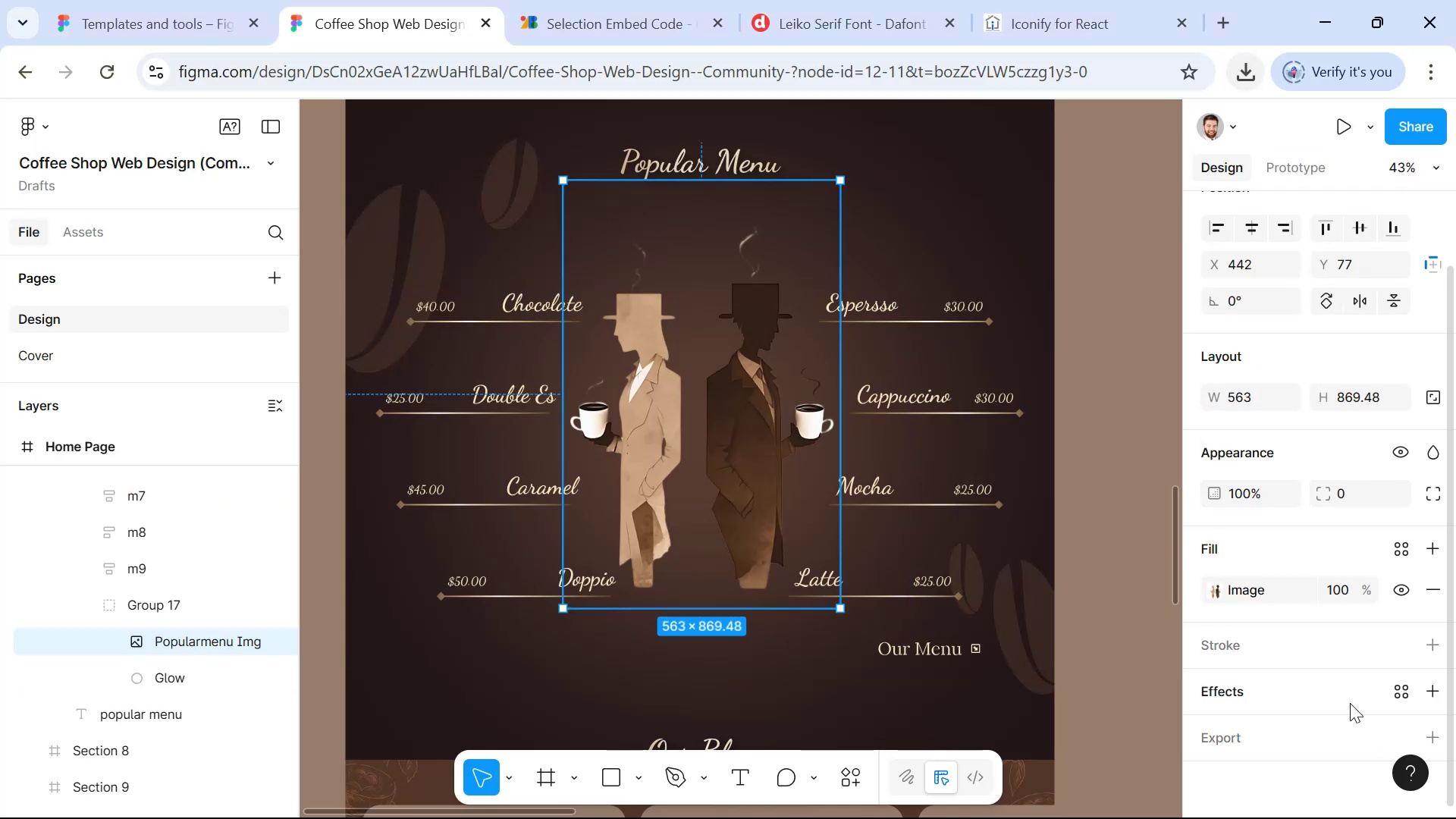 
left_click([1286, 746])
 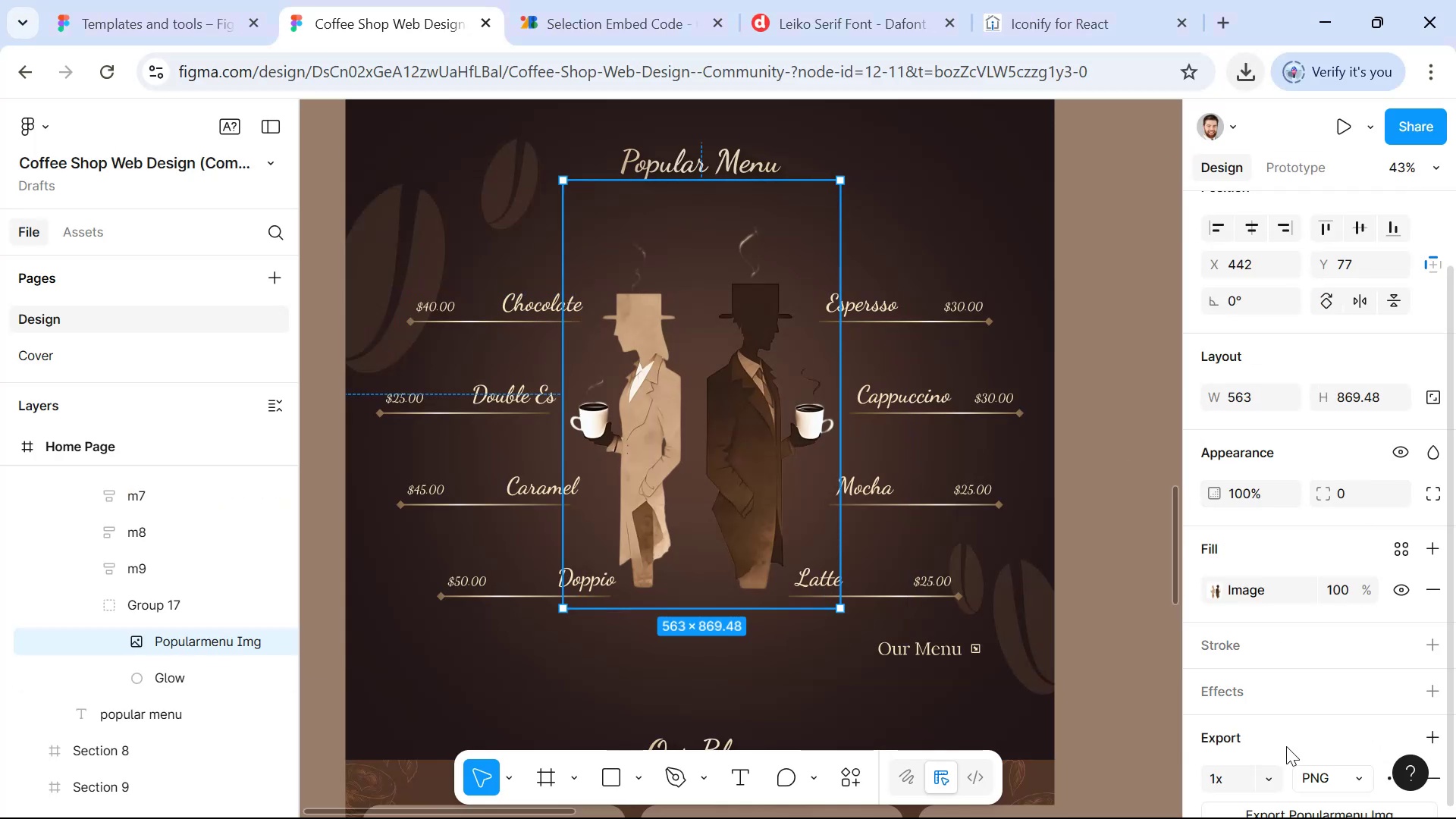 
scroll: coordinate [1298, 744], scroll_direction: down, amount: 4.0
 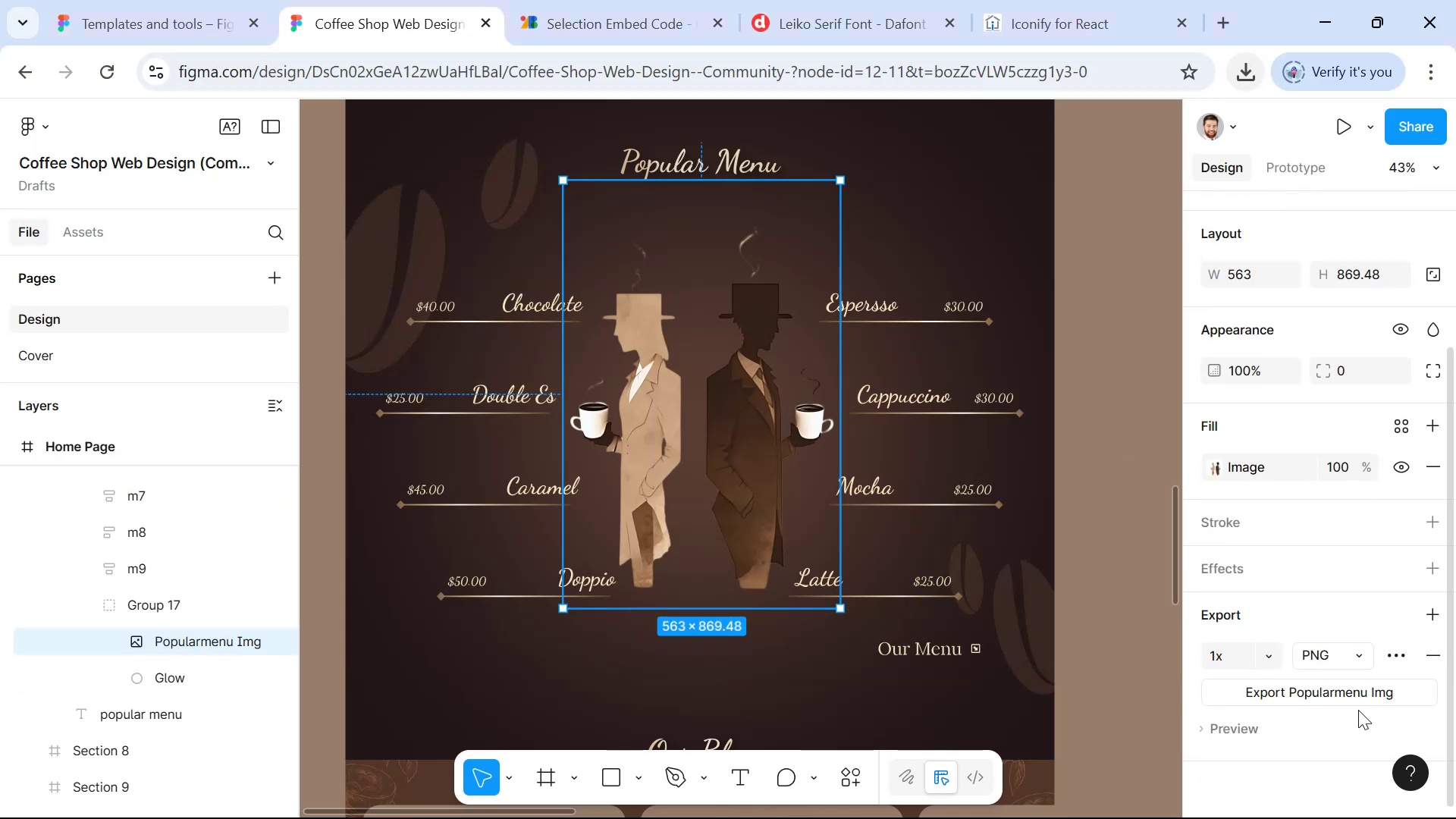 
left_click([1361, 694])
 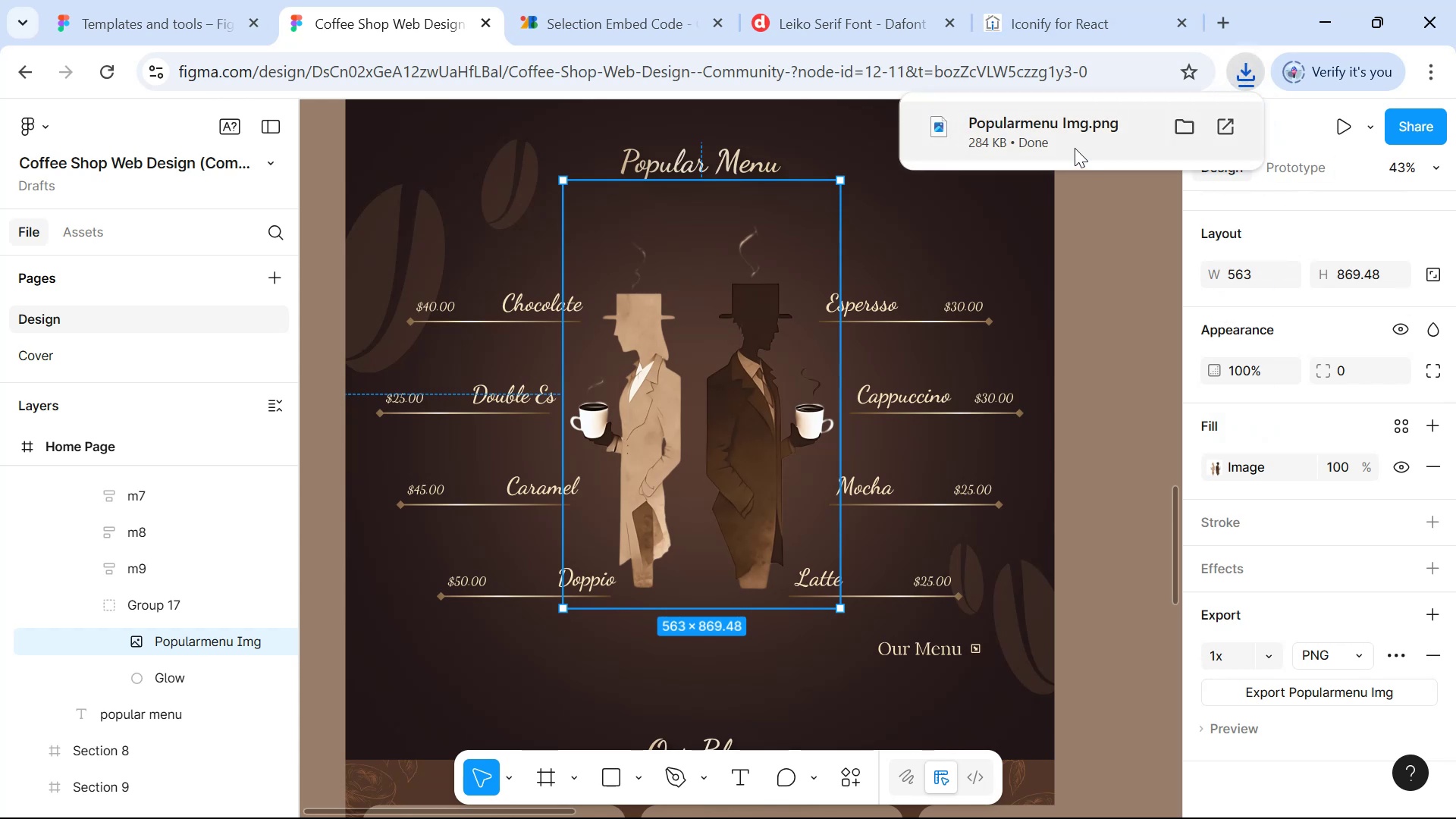 
mouse_move([1086, 264])
 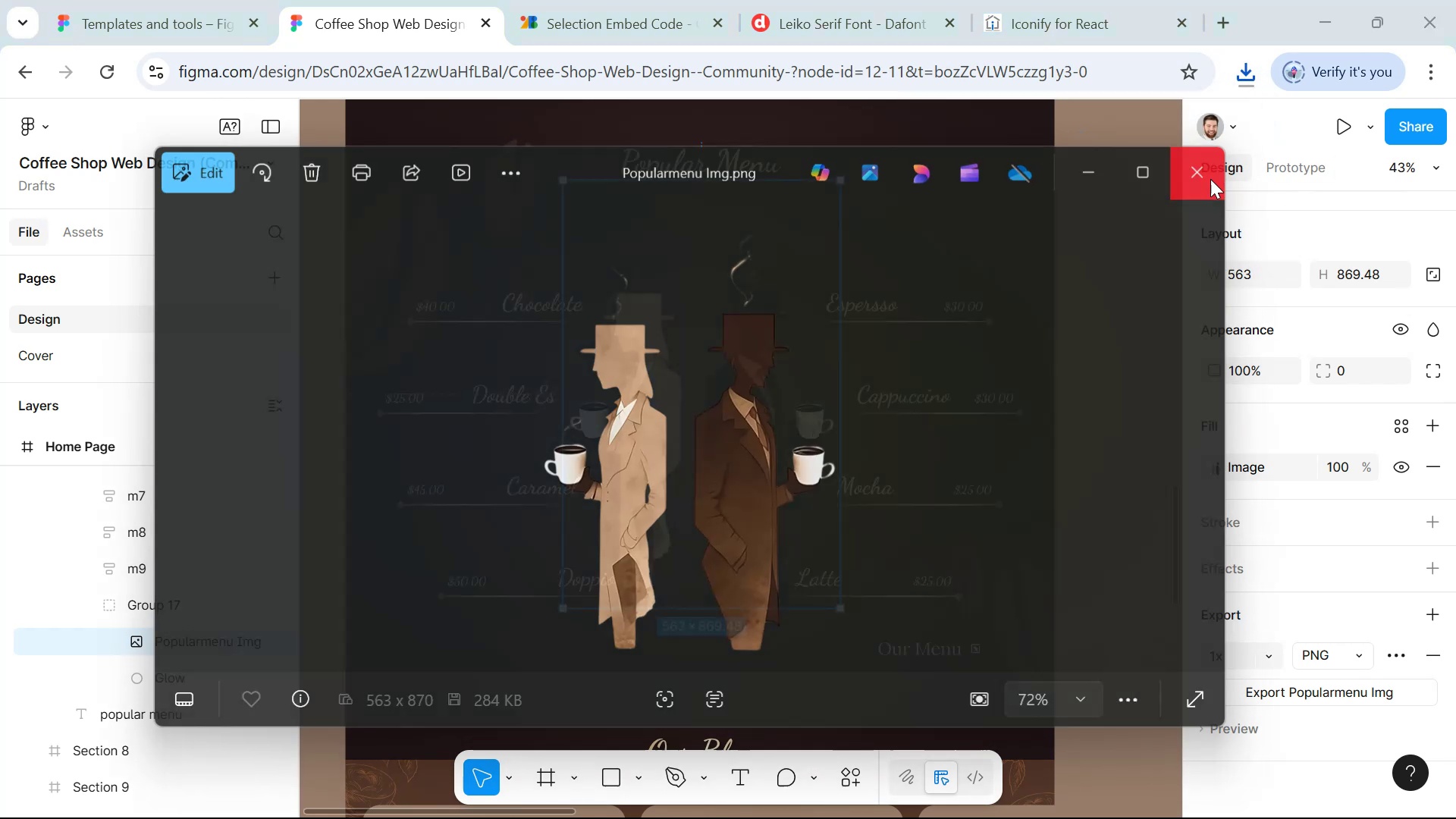 
left_click([1272, 656])
 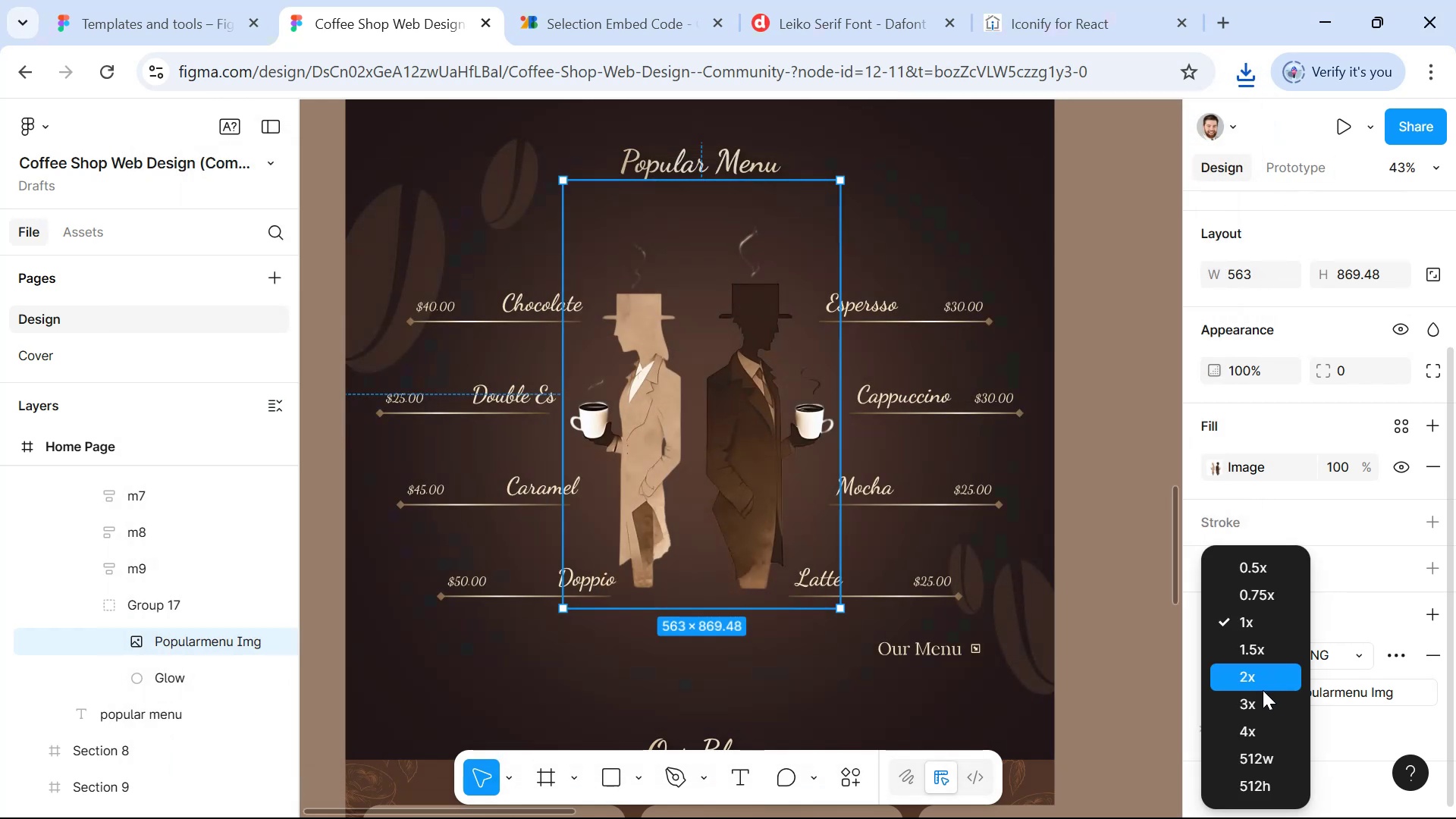 
left_click([1264, 697])
 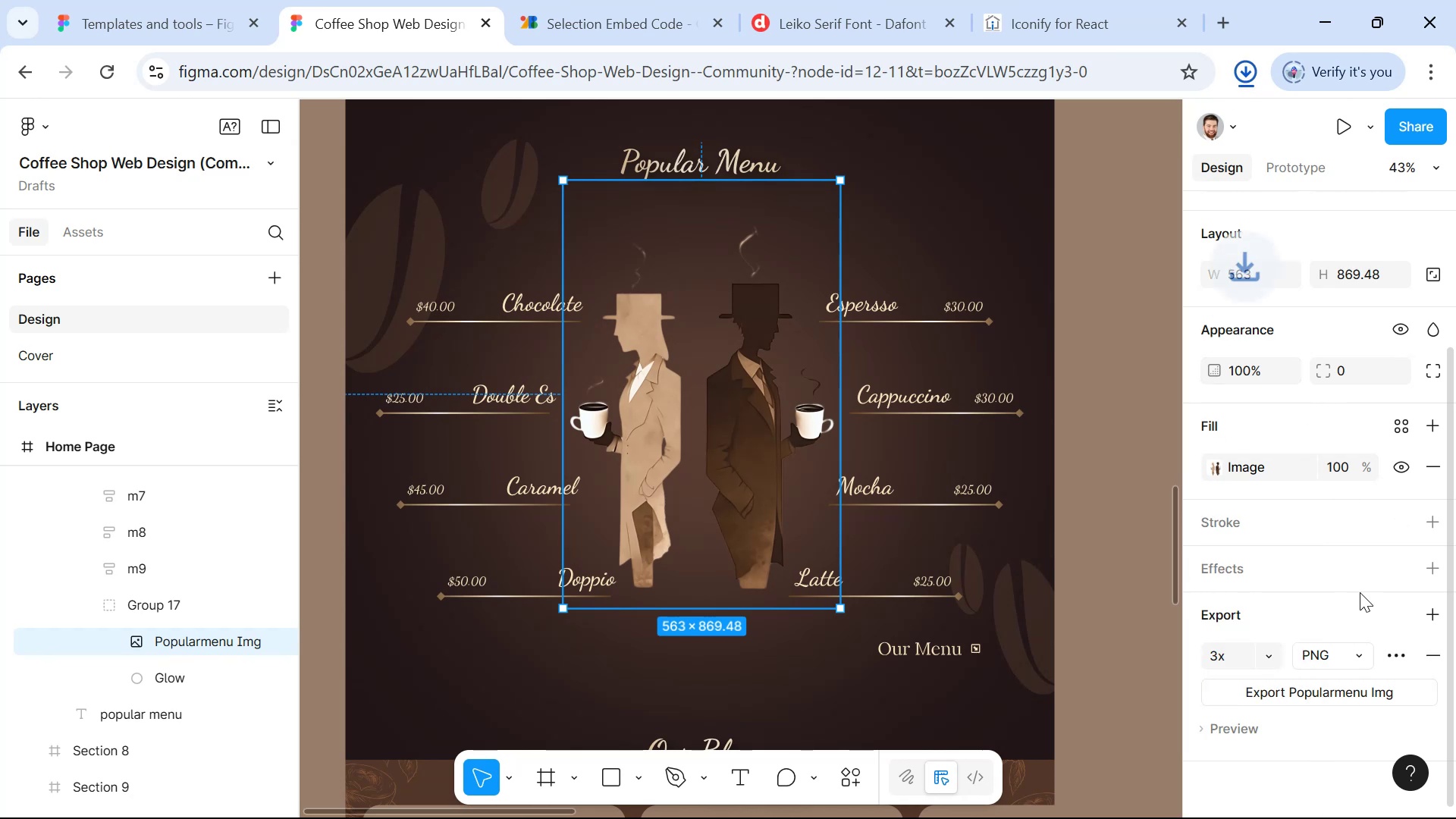 
wait(9.57)
 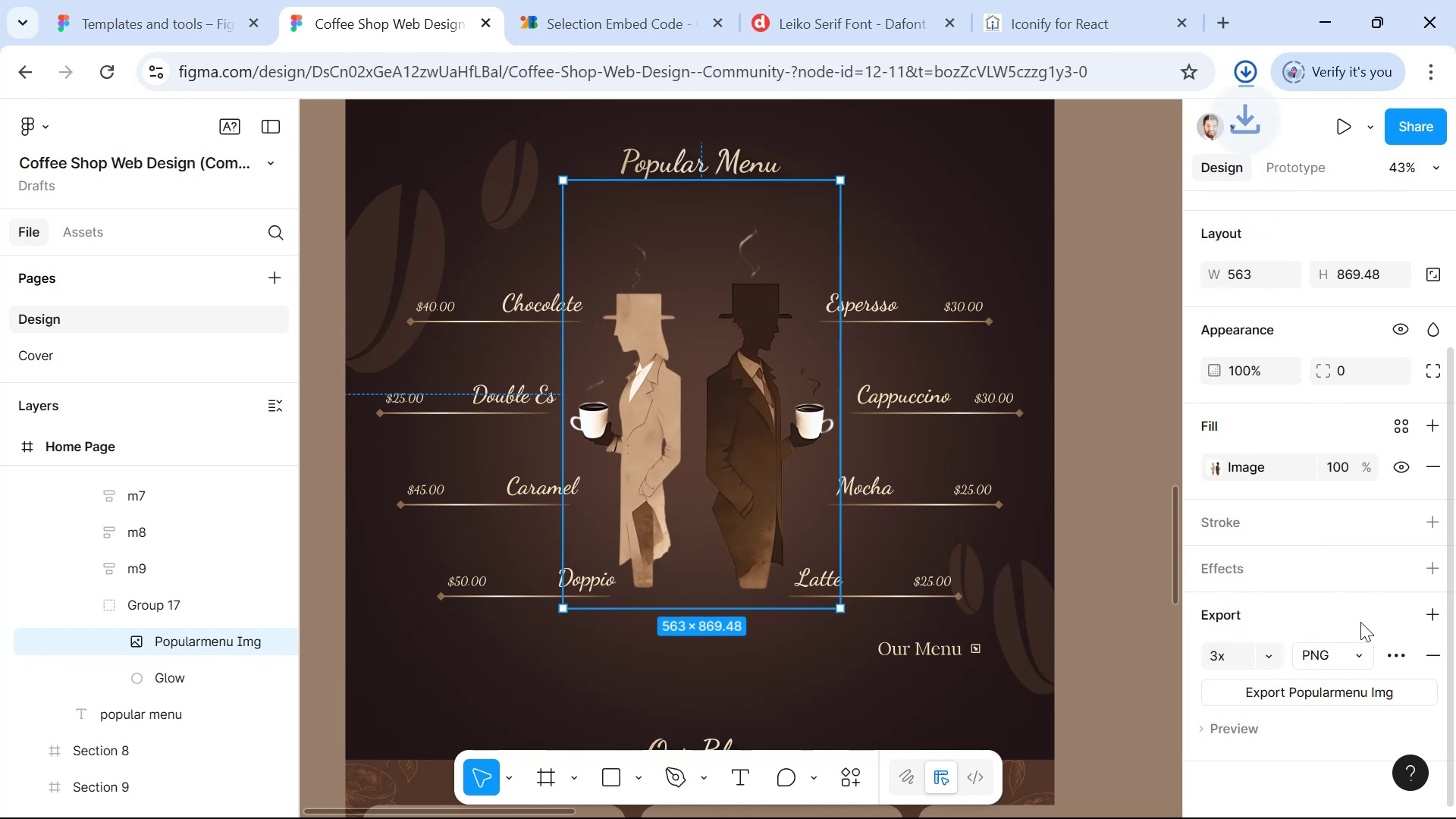 
key(Control+C)
 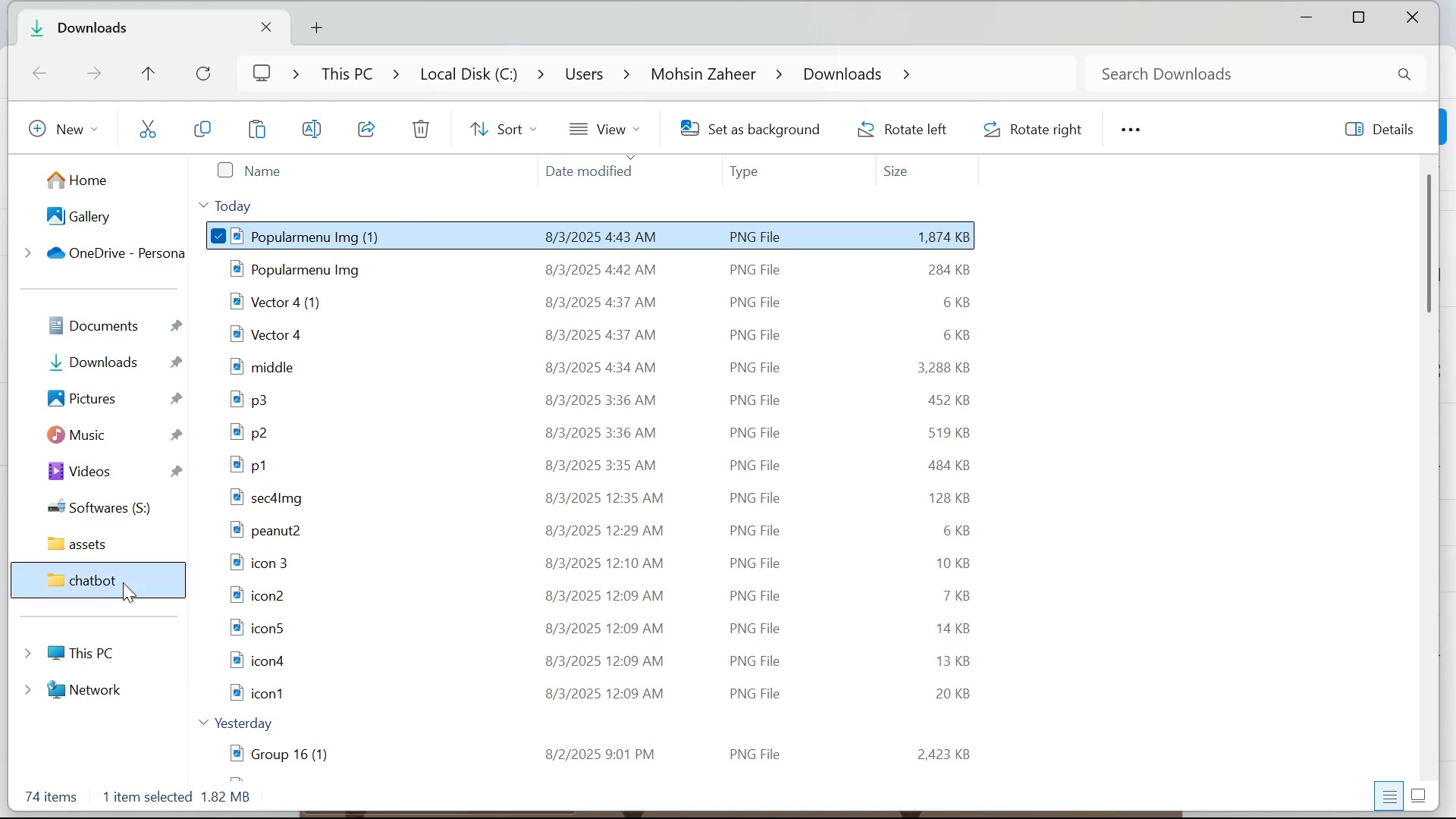 
left_click([133, 554])
 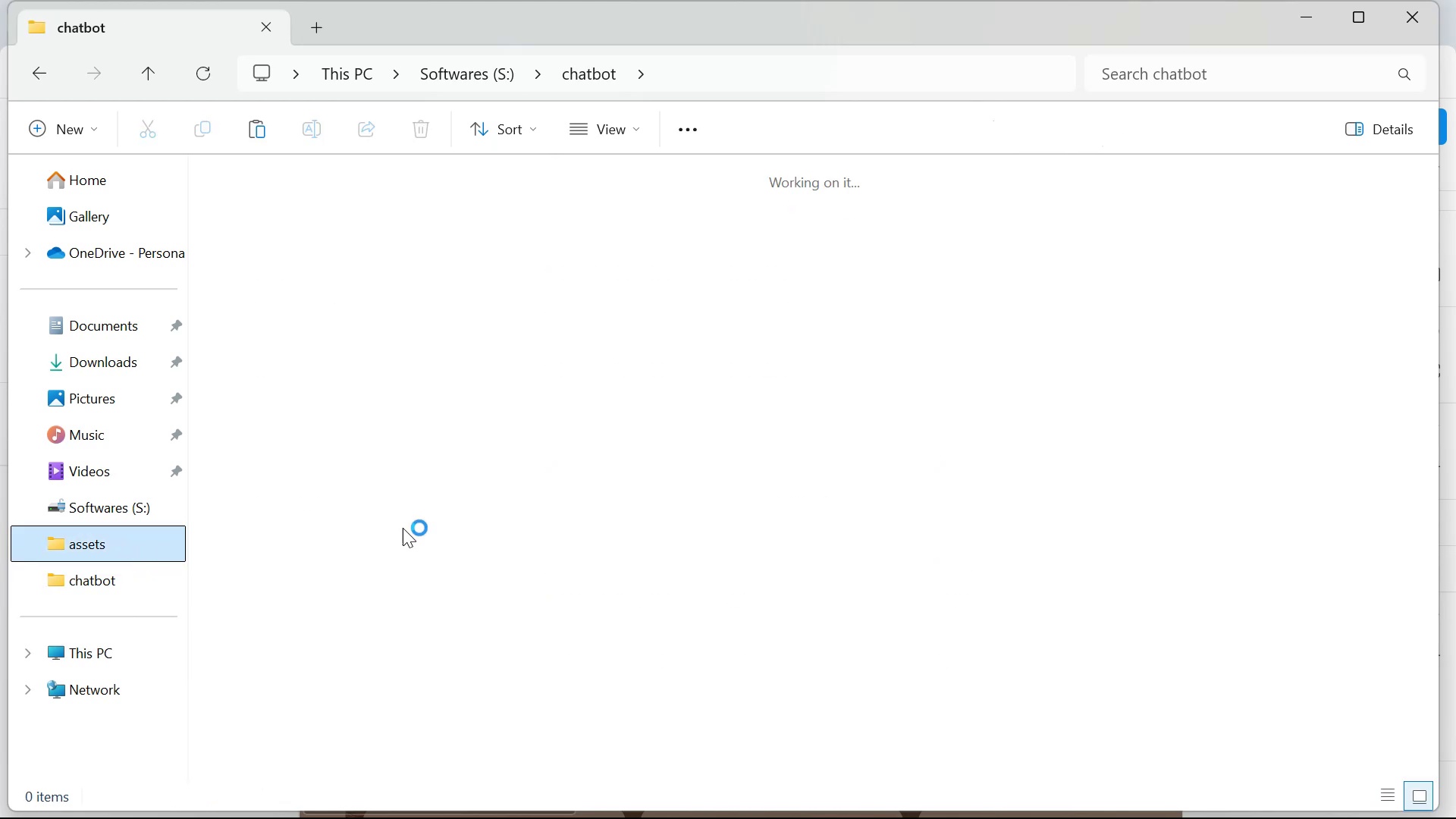 
left_click([906, 522])
 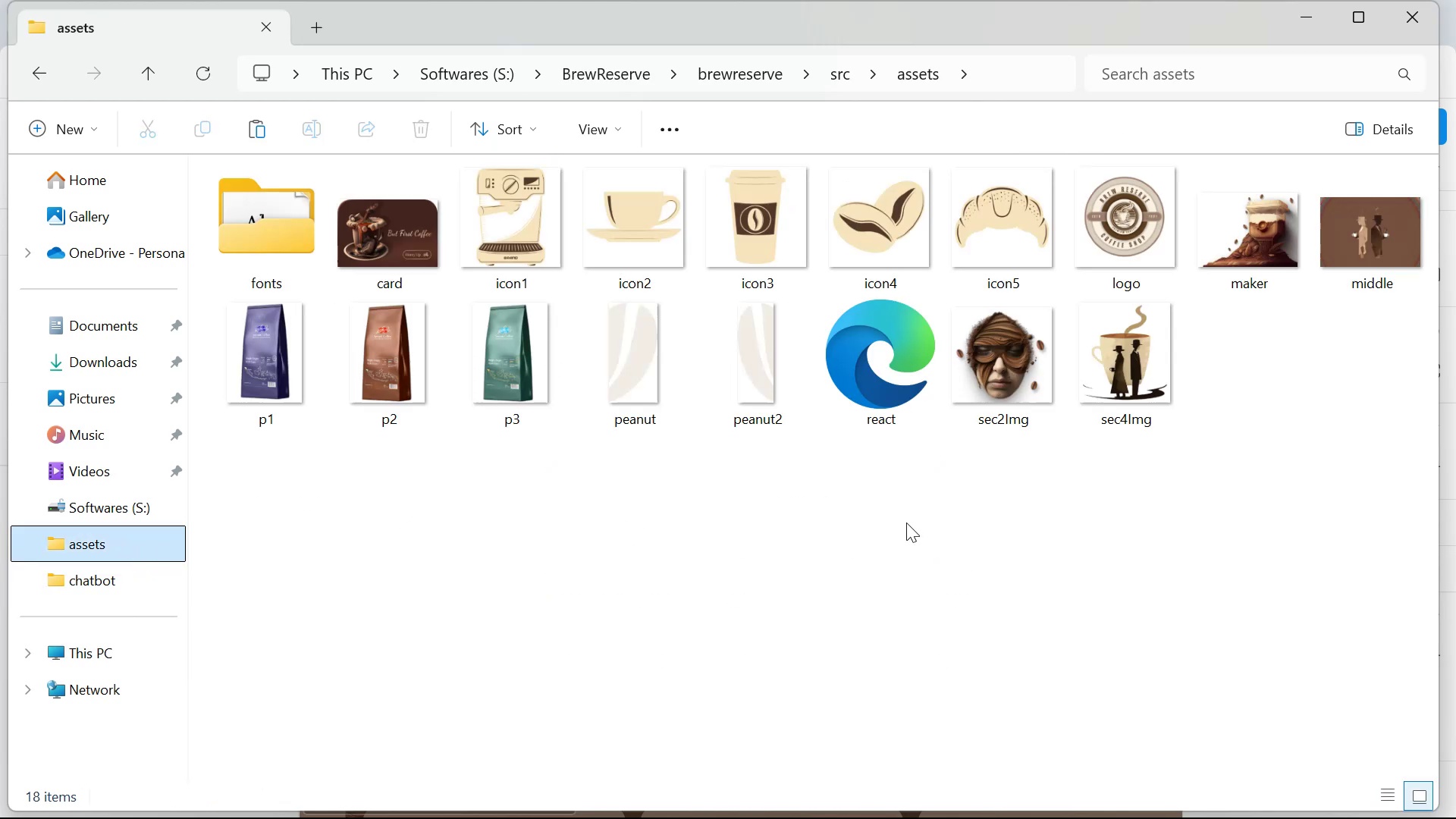 
key(Control+V)
 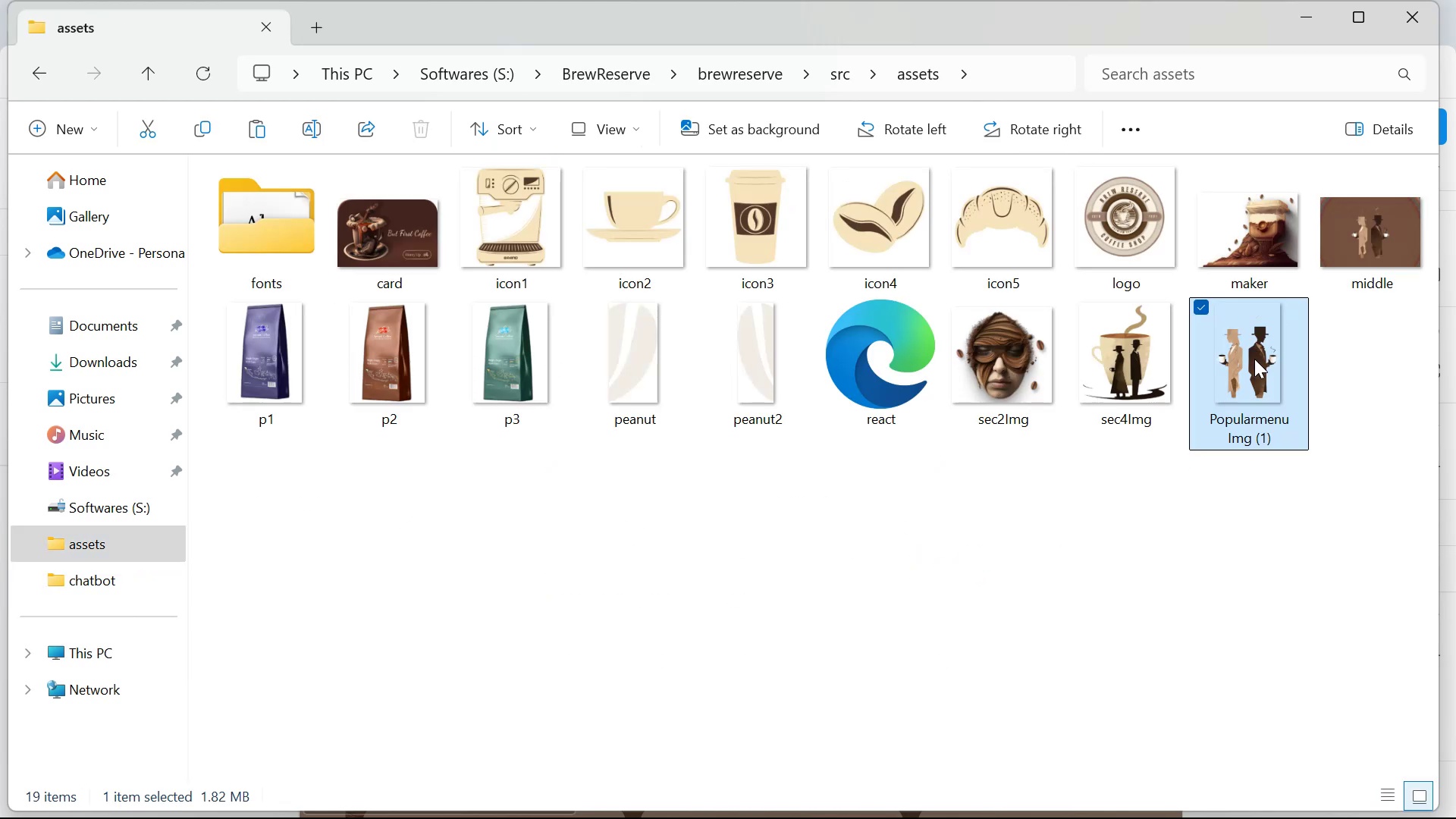 
key(Shift+Delete)
 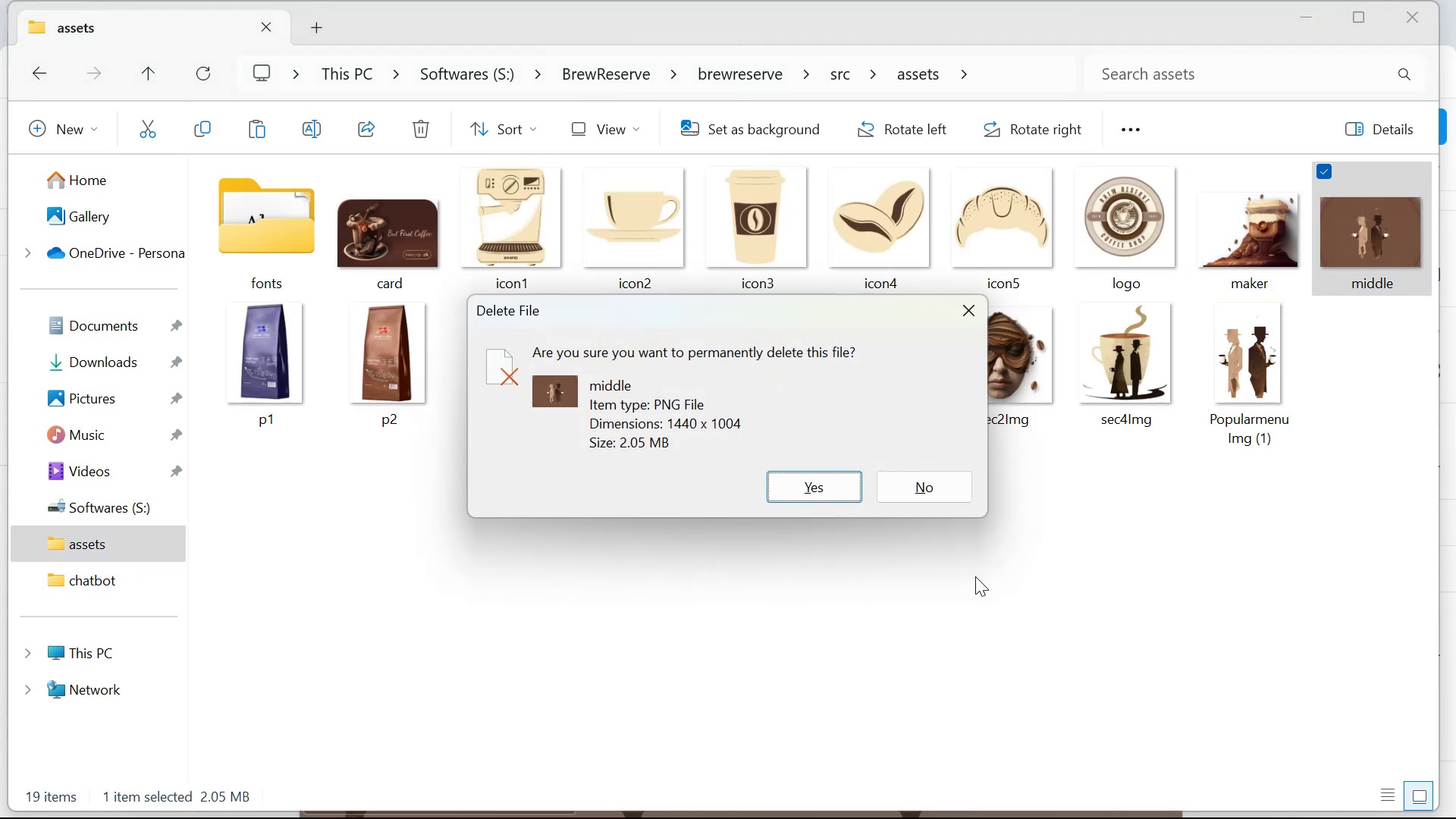 
left_click([803, 491])
 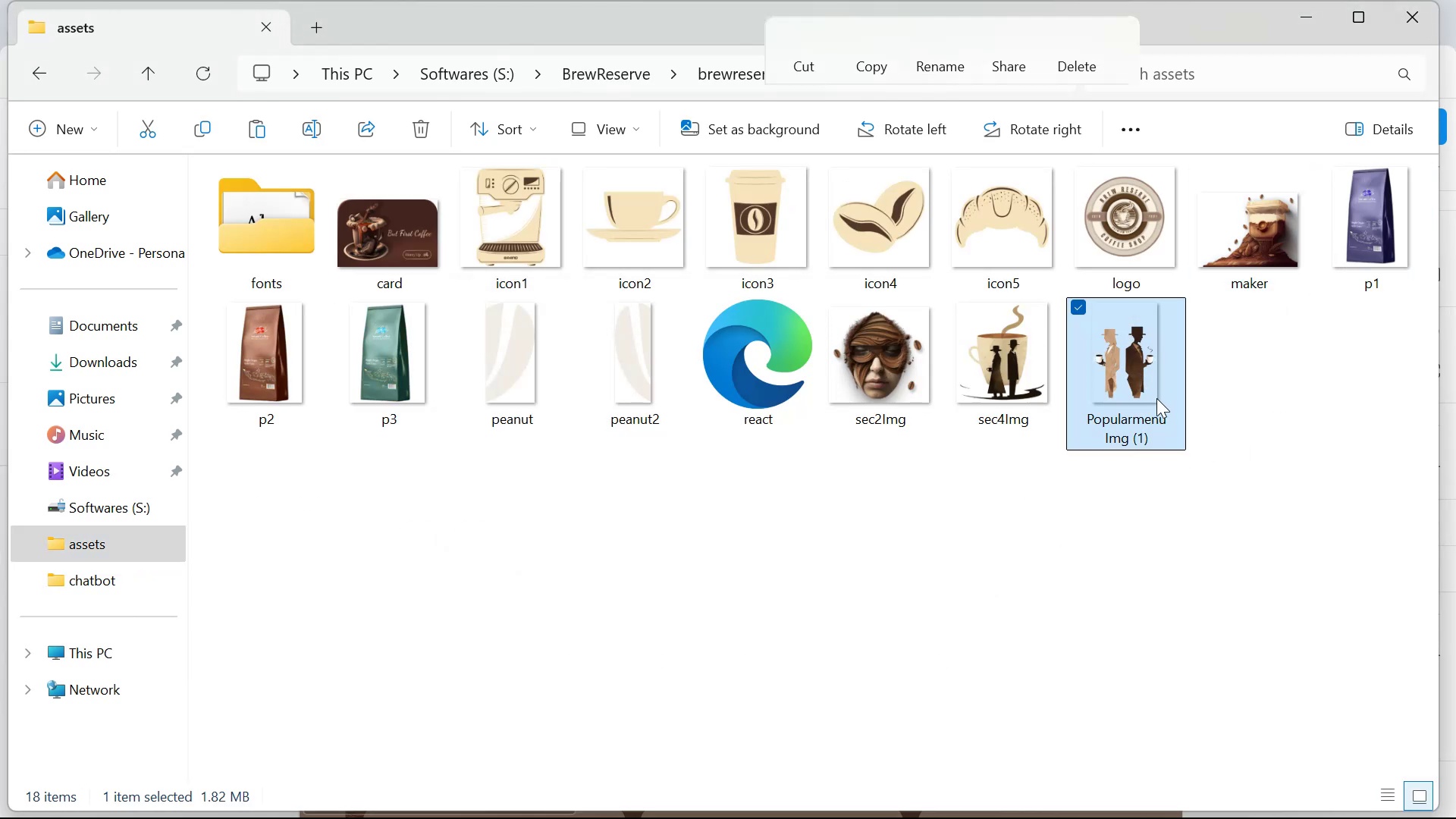 
left_click([937, 40])
 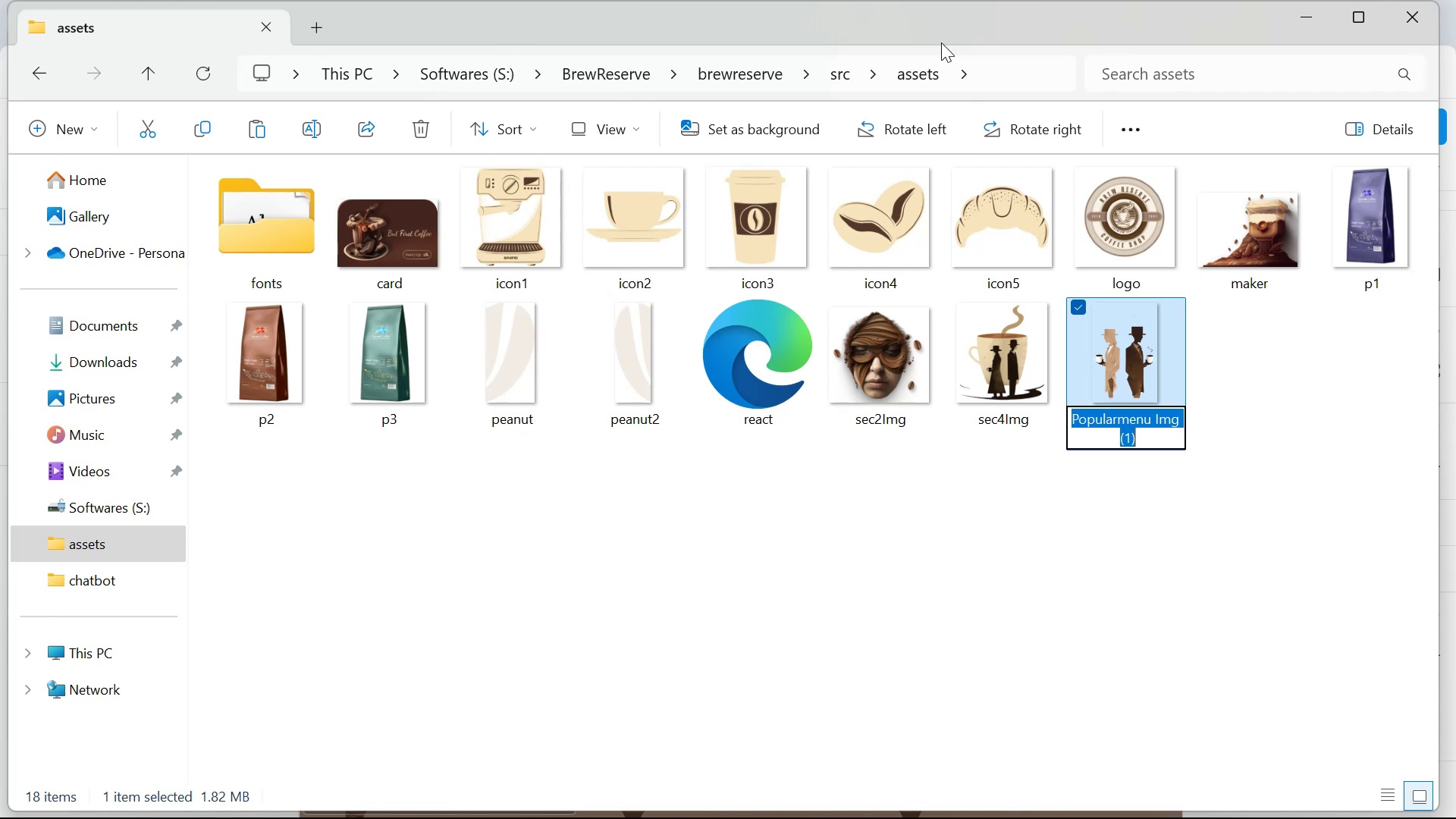 
type(middle)
 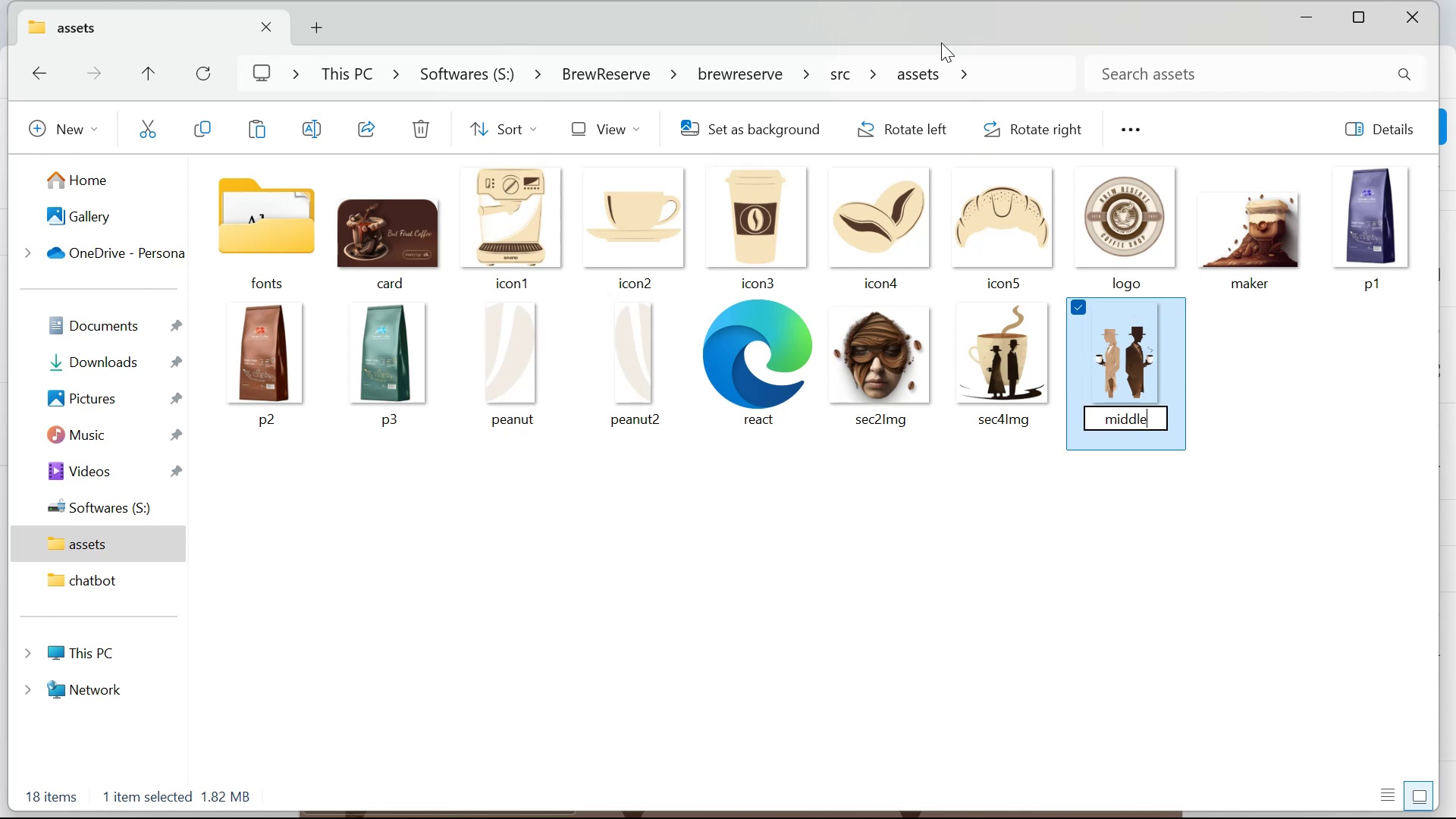 
key(Enter)
 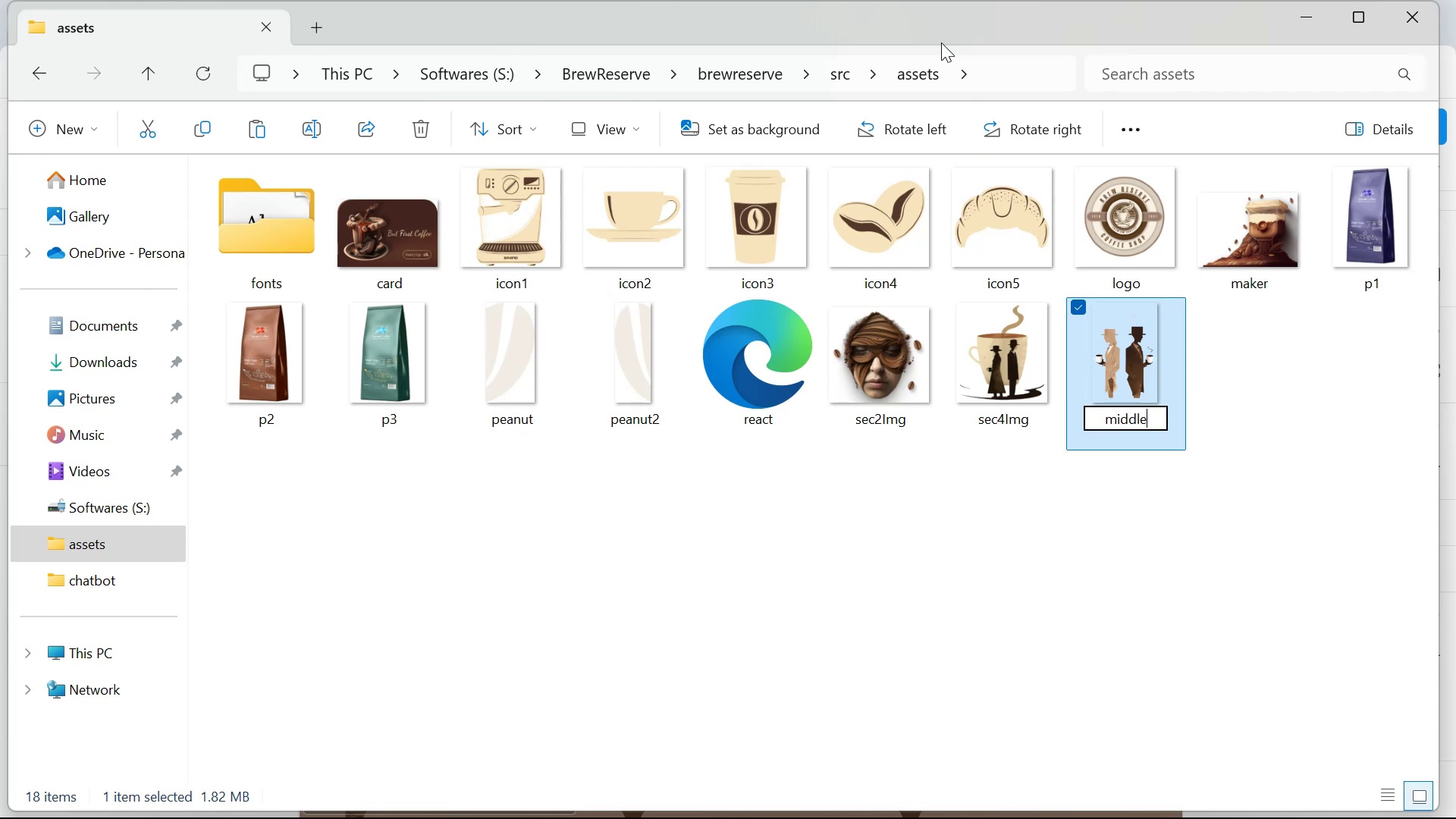 
hold_key(key=ControlLeft, duration=0.36)
 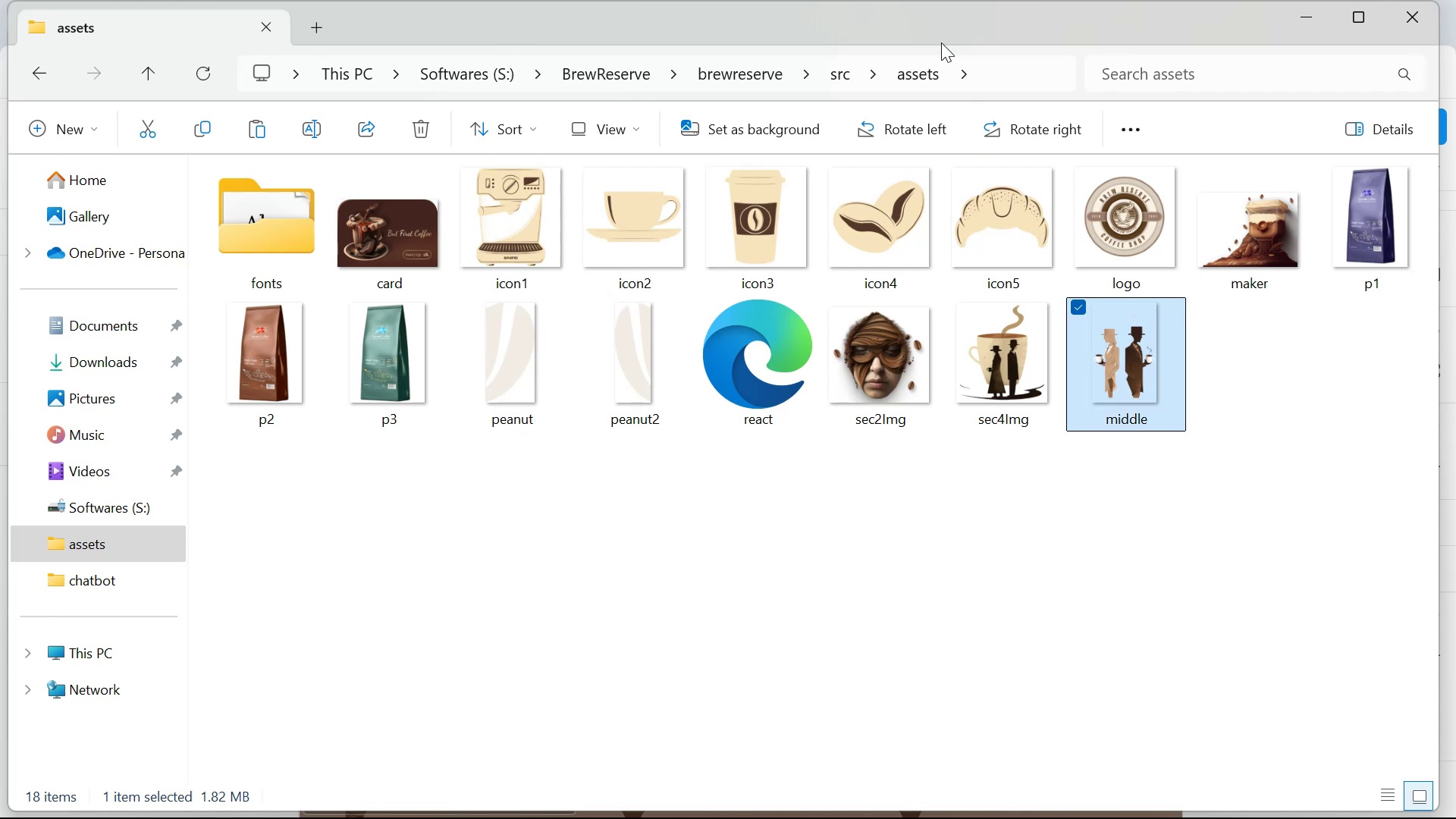 
key(Alt+Tab)
 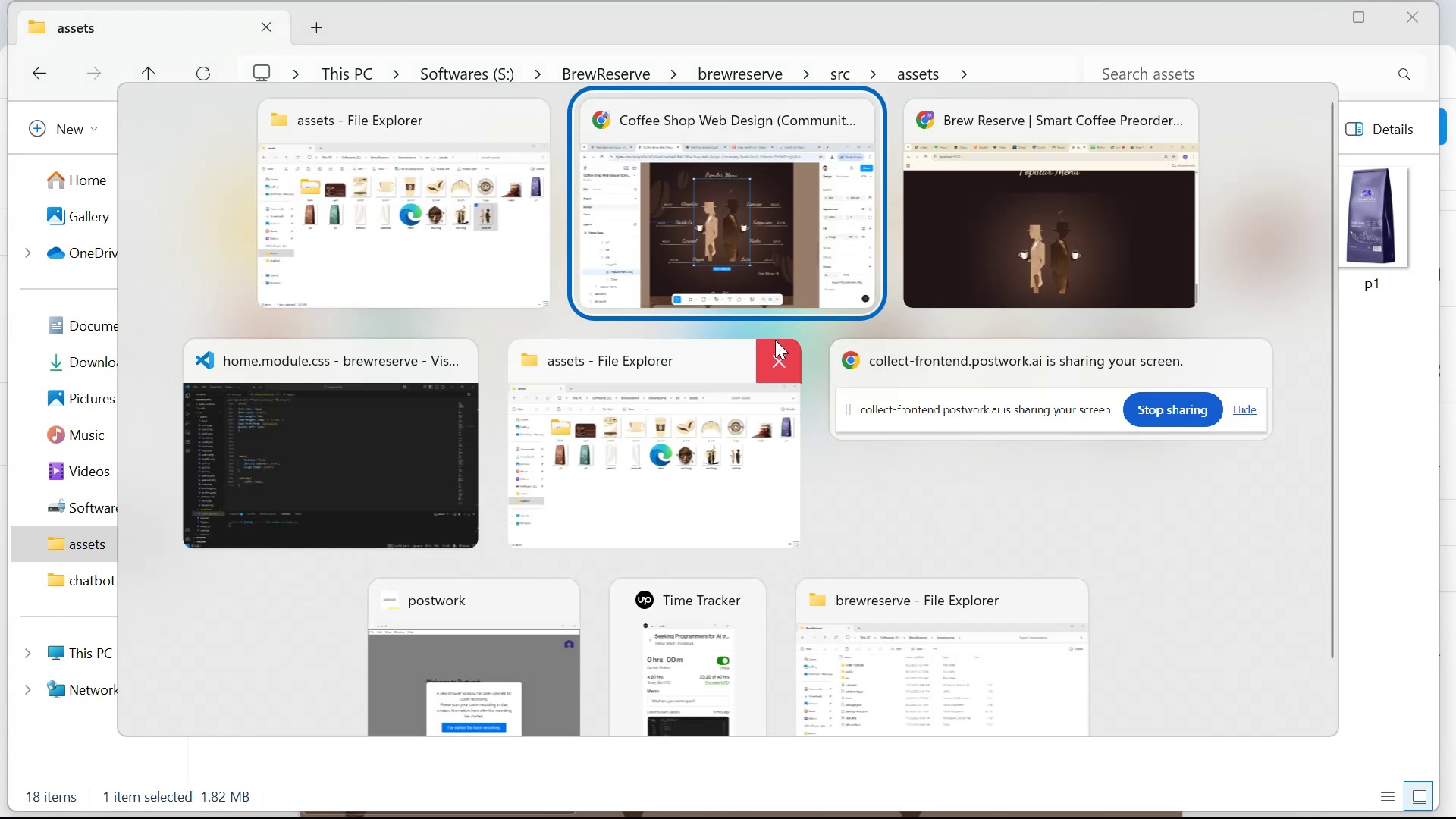 
key(Alt+Tab)
 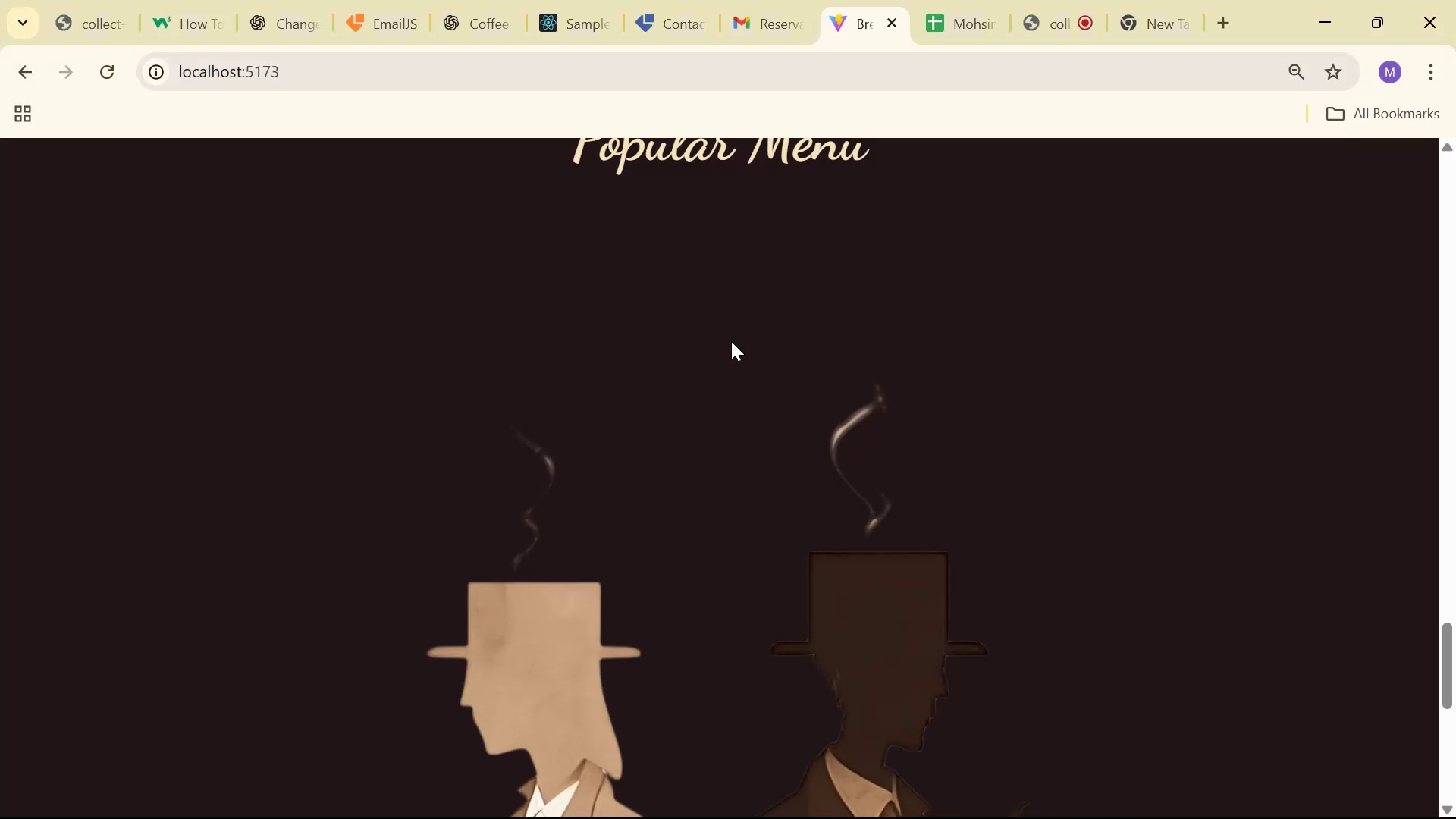 
scroll: coordinate [717, 355], scroll_direction: down, amount: 1.0
 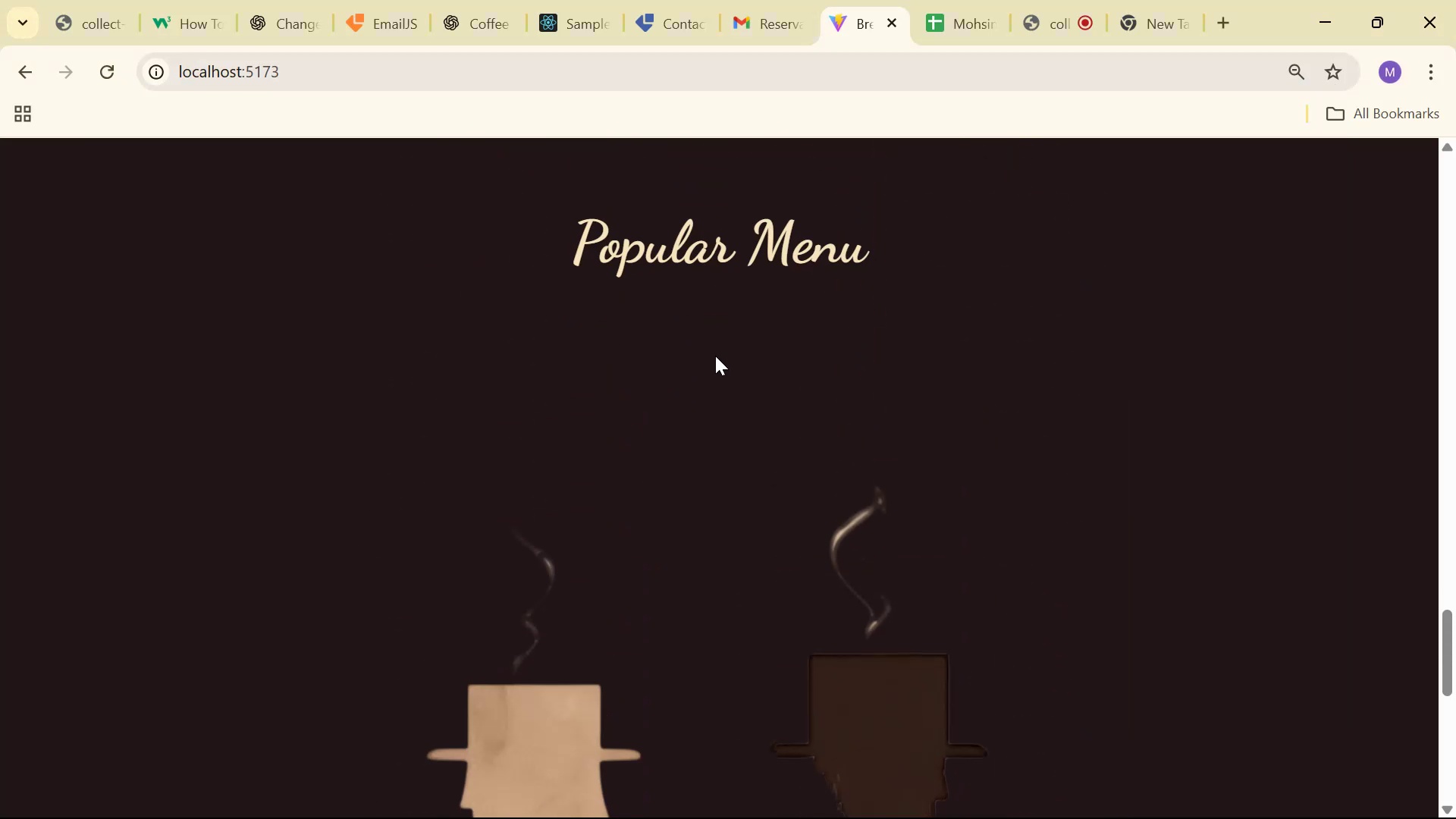 
key(Alt+Tab)
 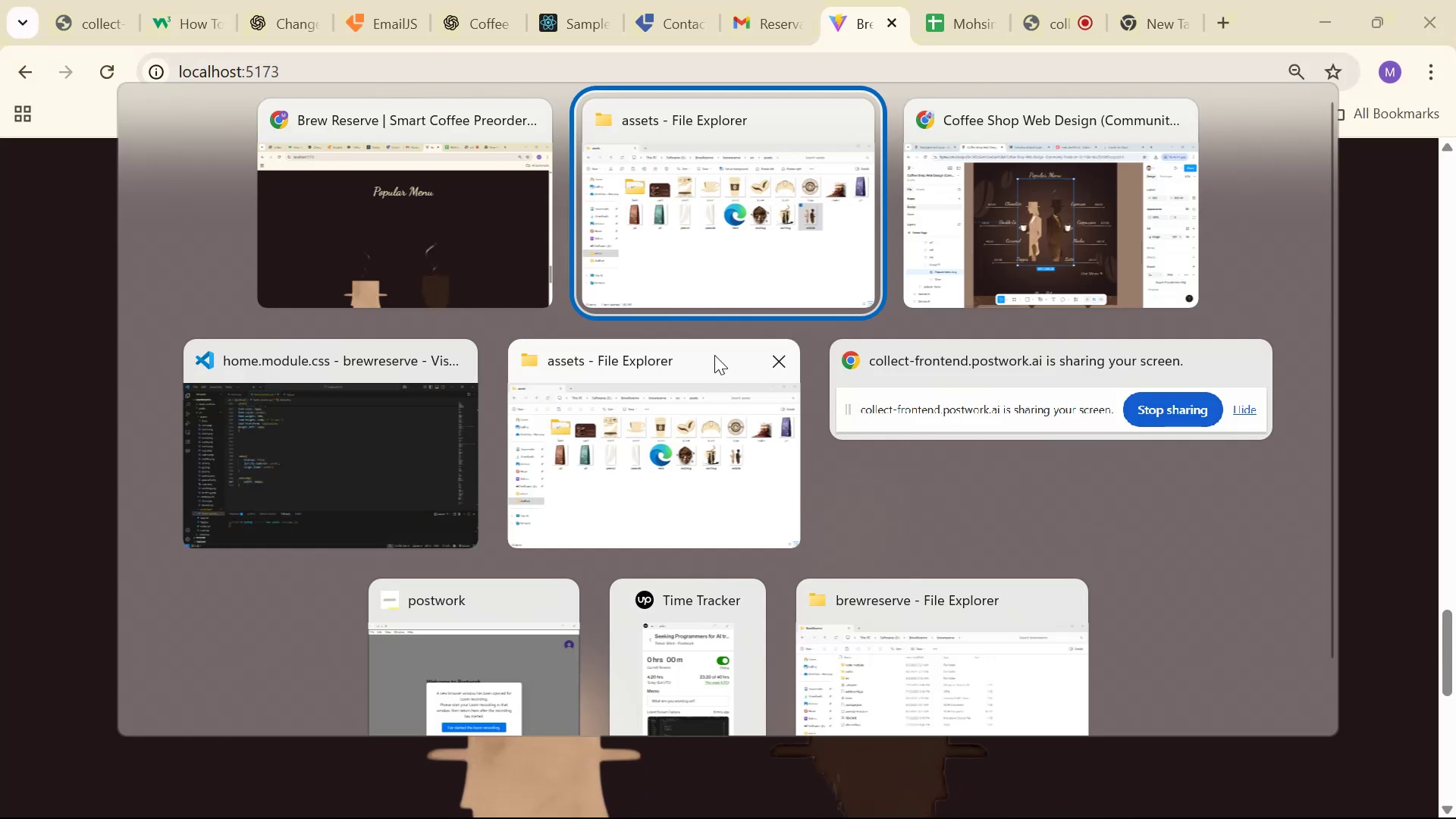 
key(Alt+Tab)
 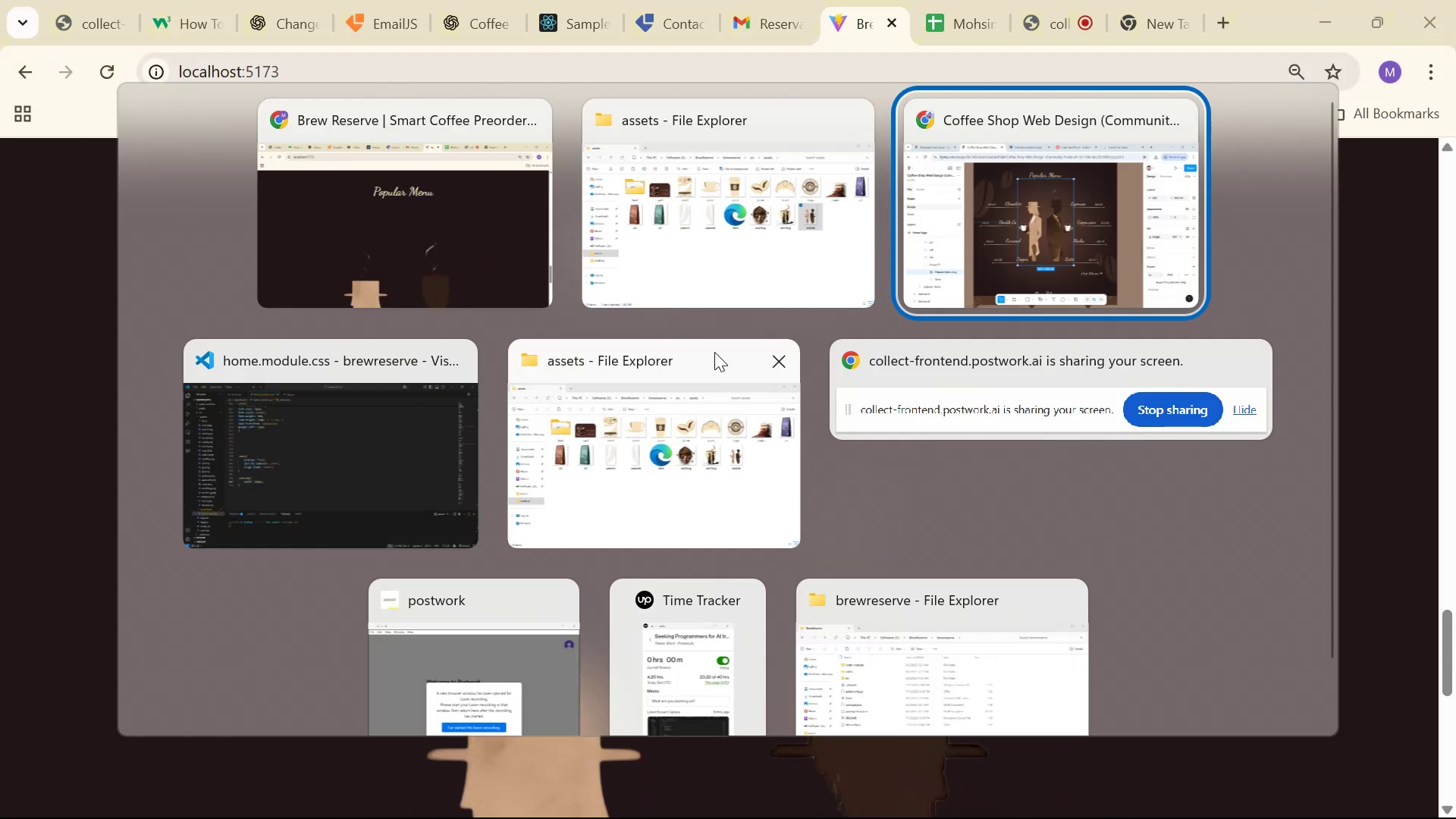 
key(Alt+Tab)
 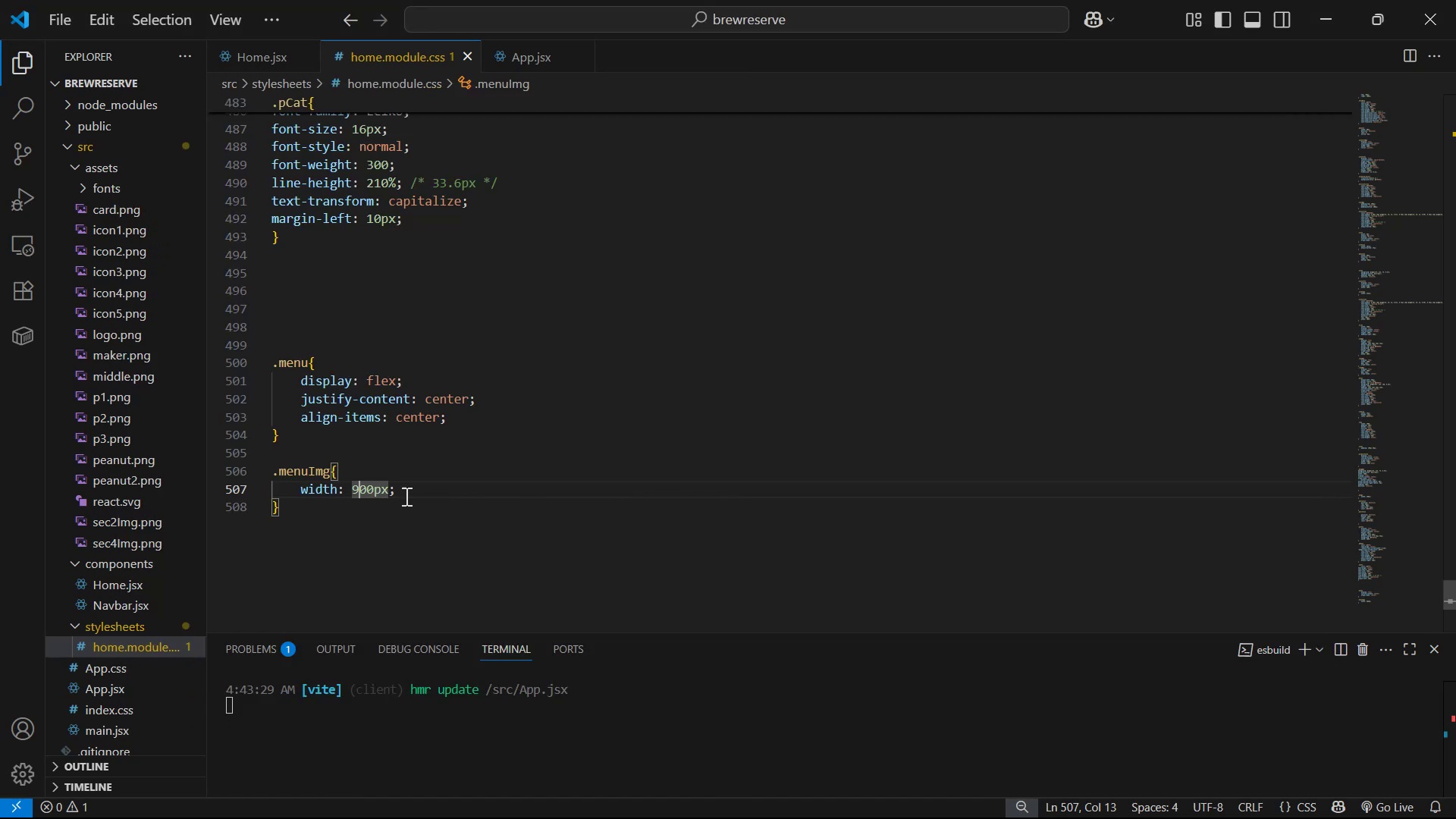 
left_click_drag(start_coordinate=[388, 490], to_coordinate=[353, 486])
 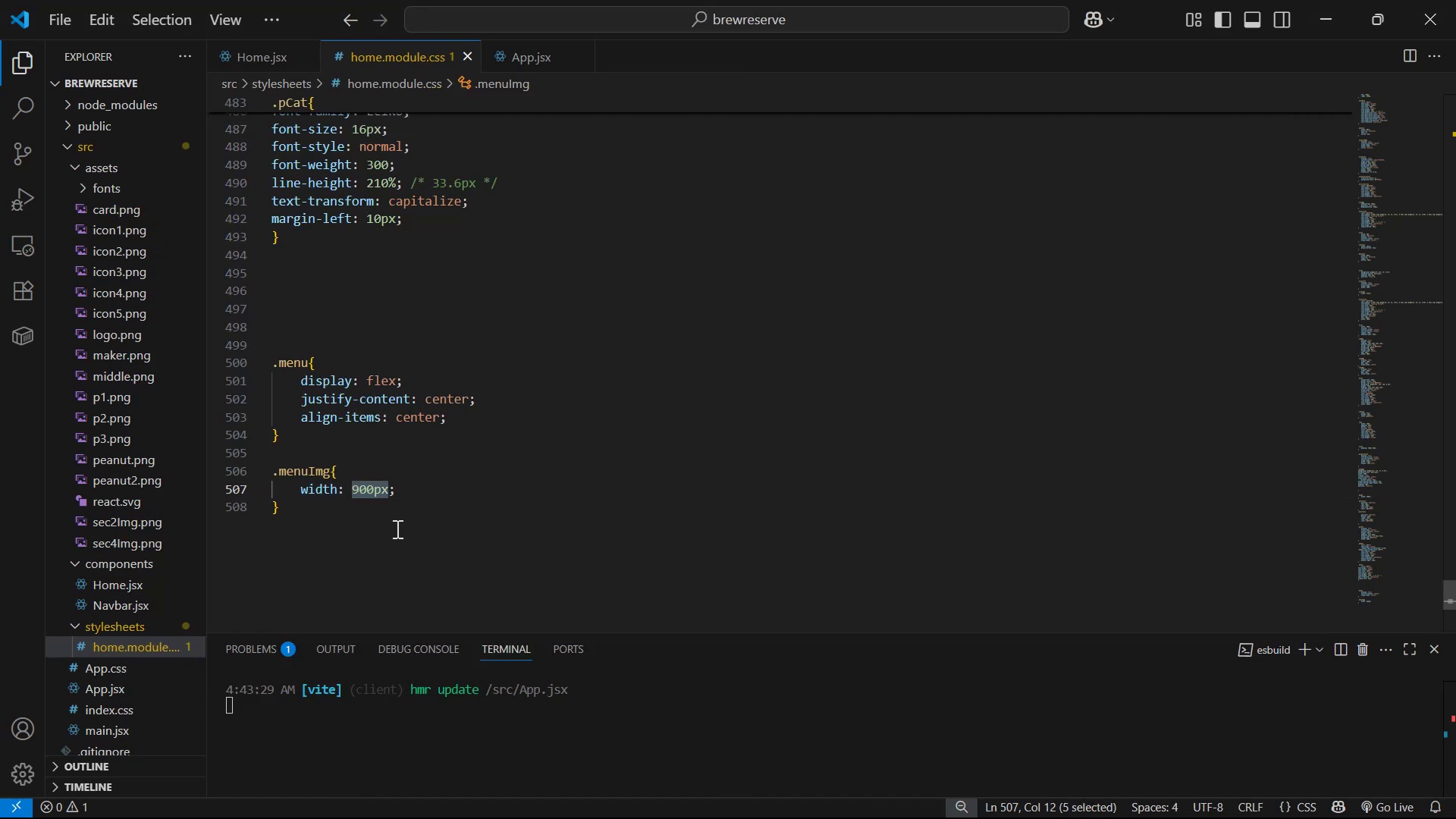 
type(100%)
 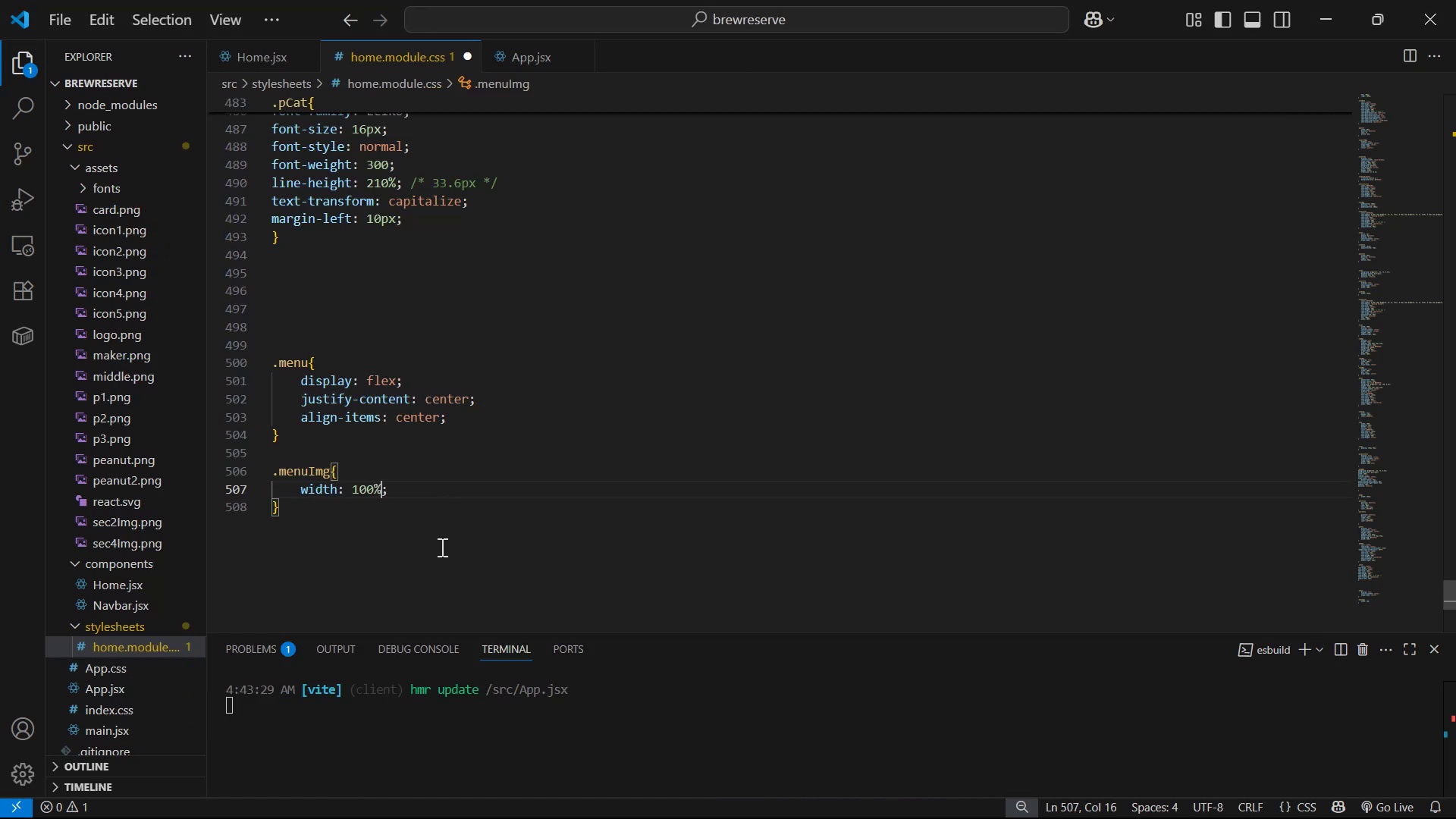 
key(Control+S)
 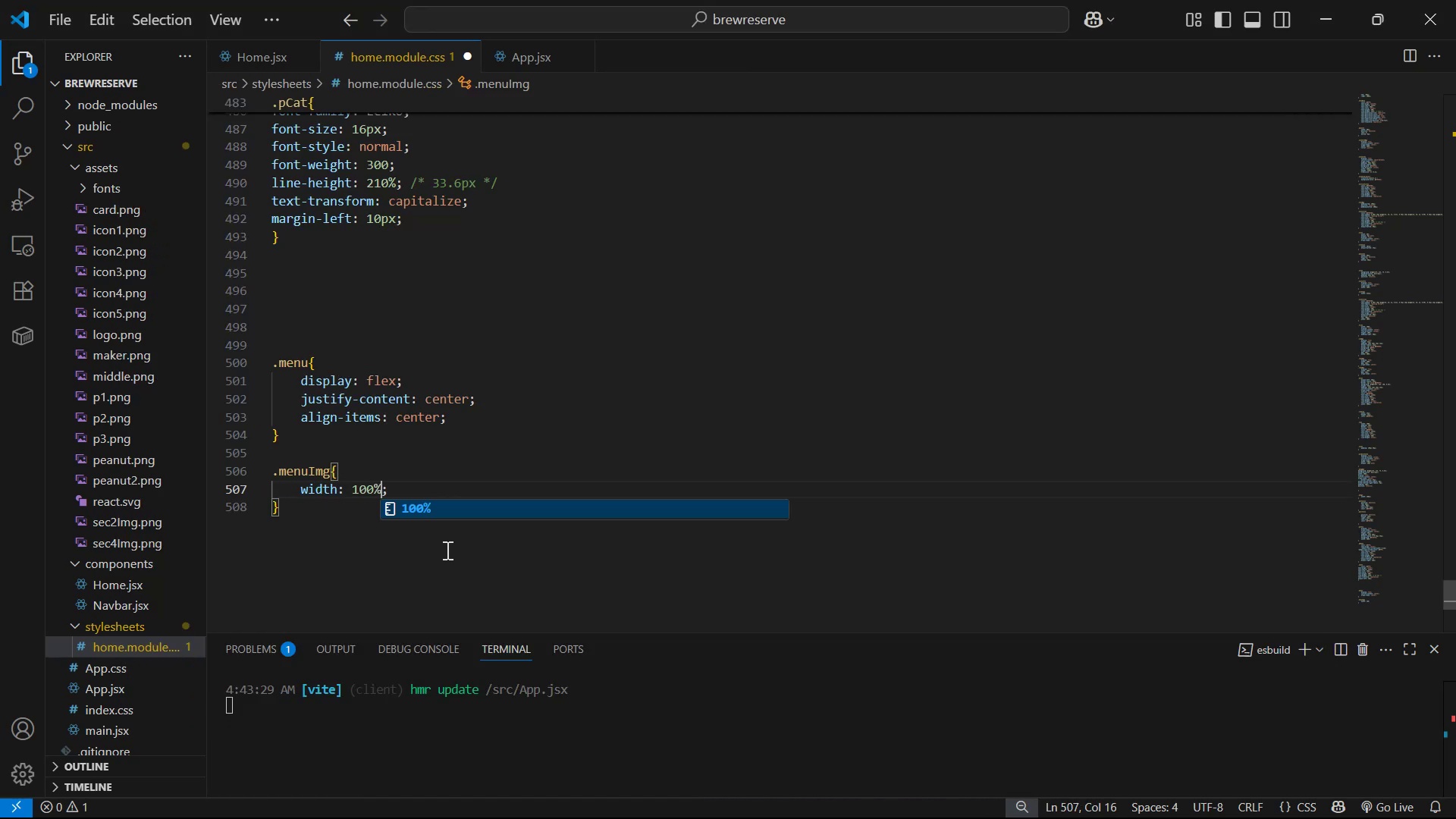 
key(Alt+Tab)
 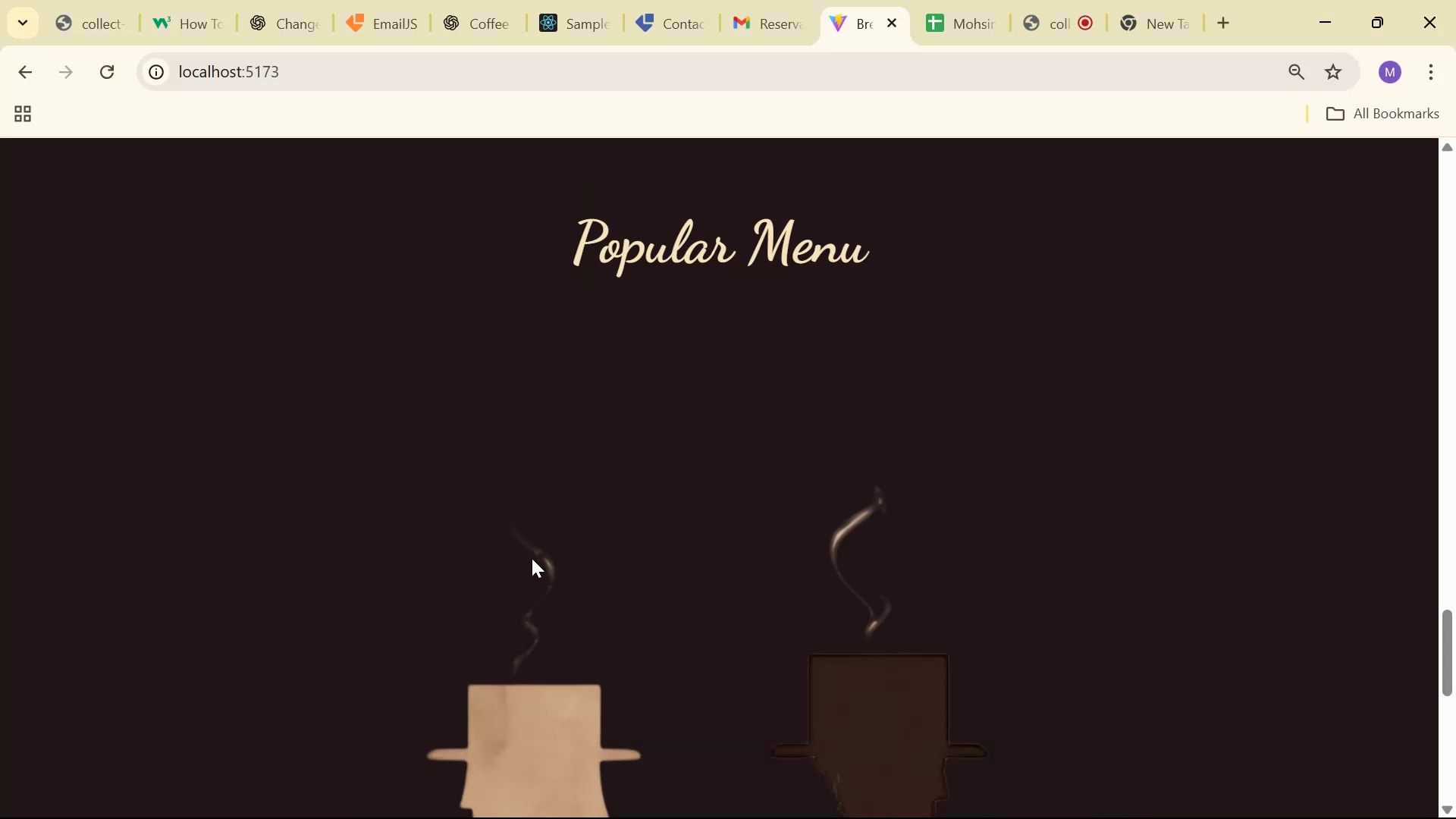 
scroll: coordinate [575, 576], scroll_direction: down, amount: 15.0
 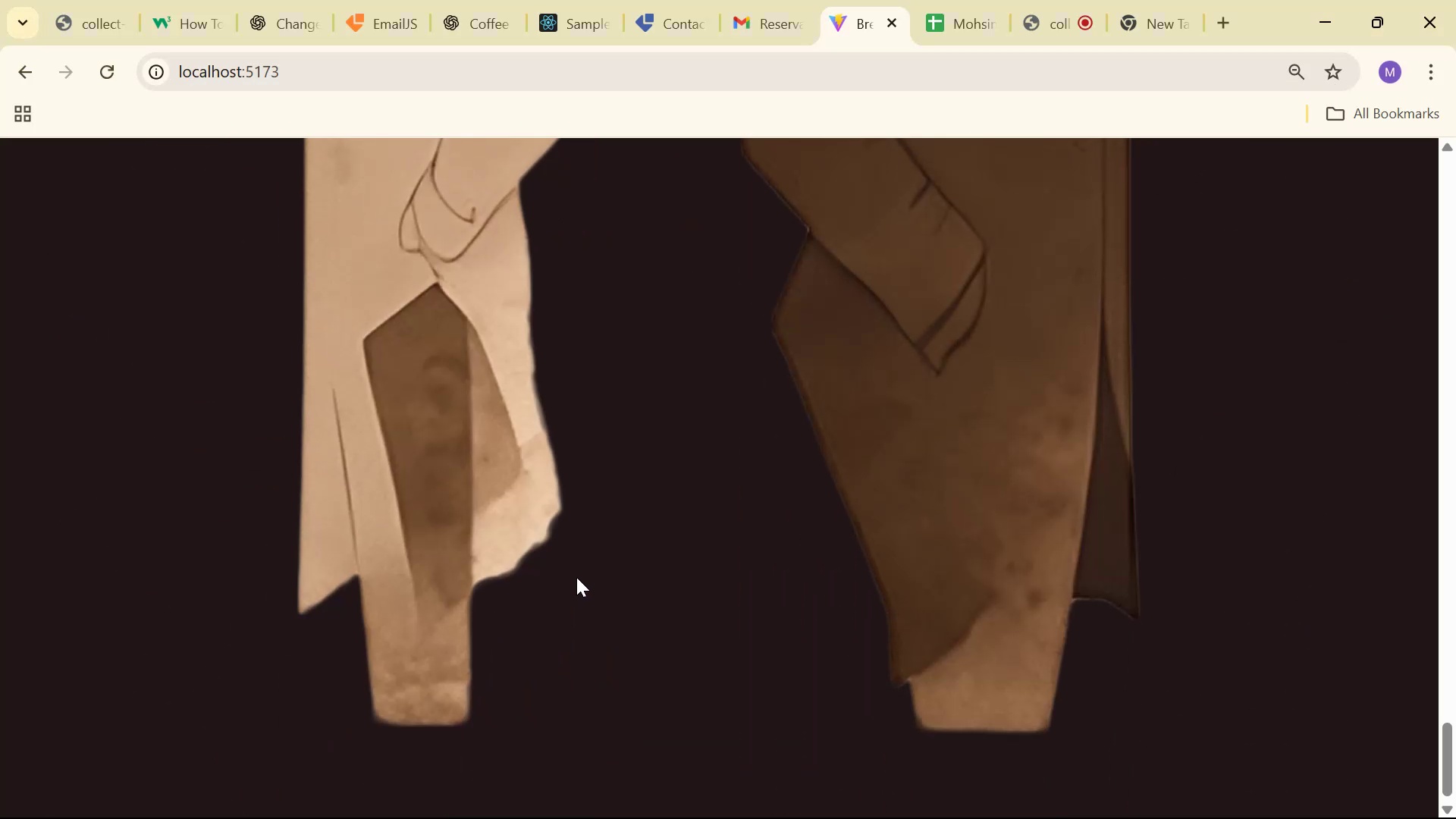 
key(Alt+AltLeft)
 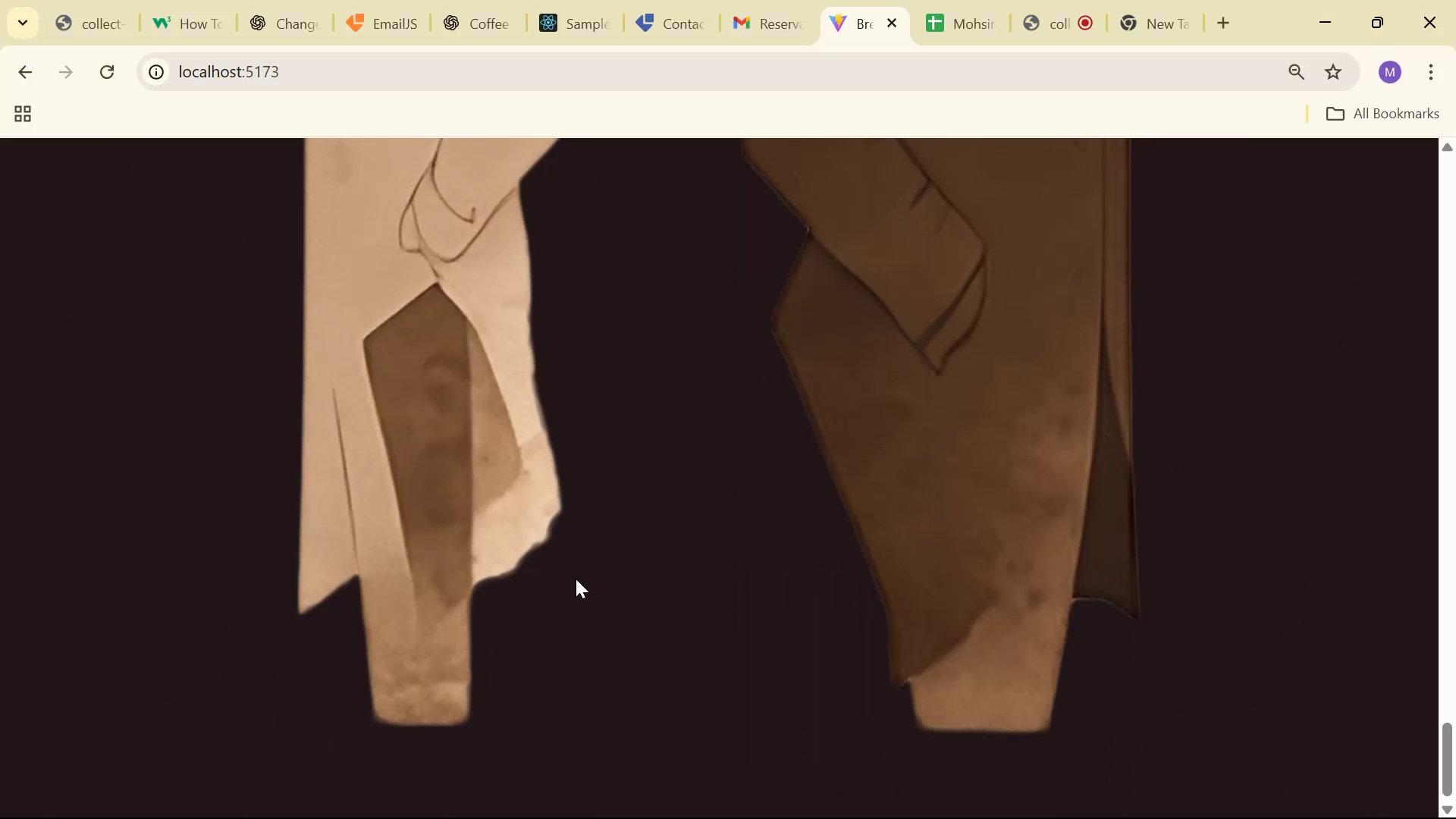 
key(Tab)
key(Backspace)
key(Backspace)
key(Backspace)
key(Backspace)
type(500px)
 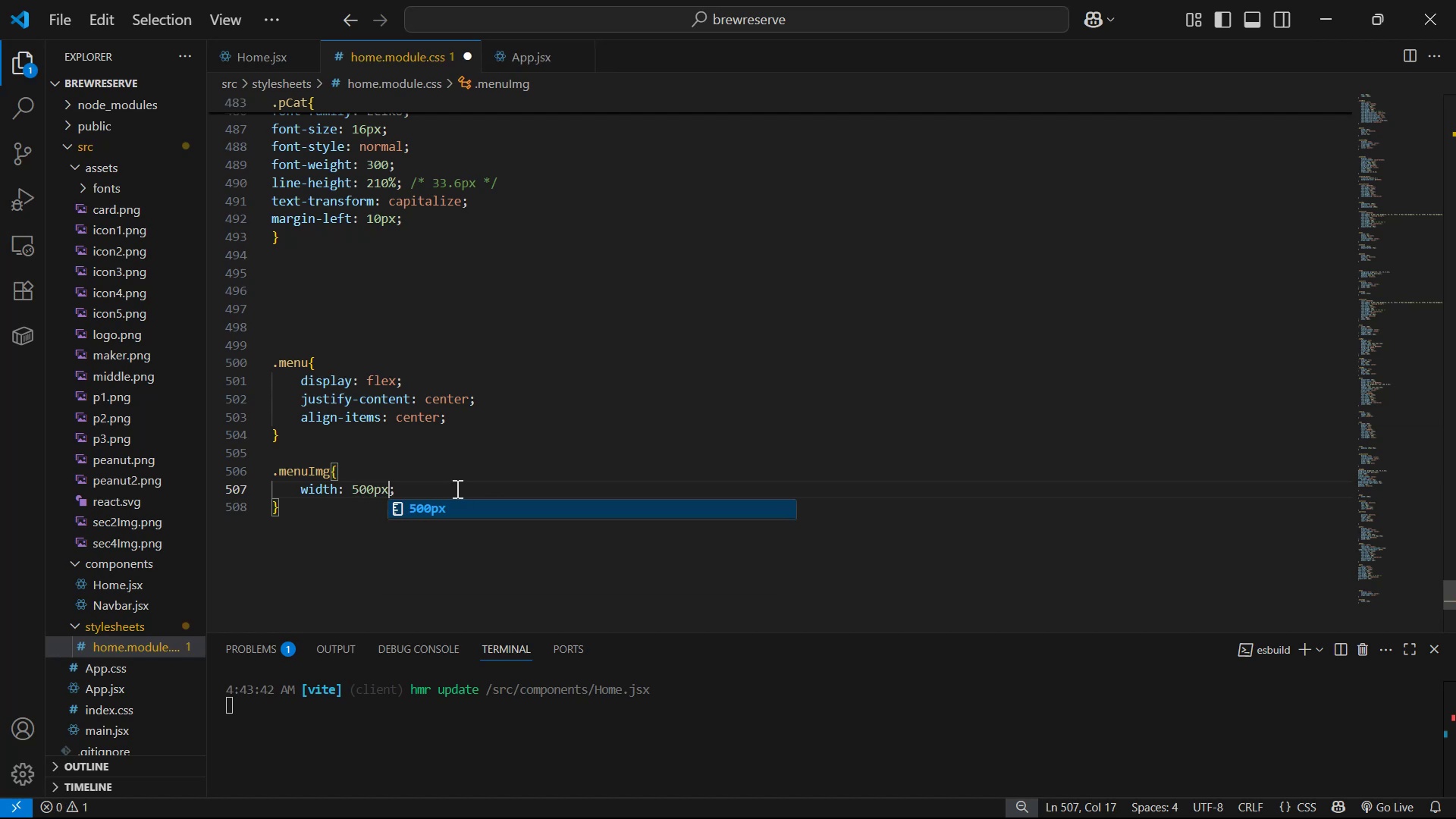 
key(Control+S)
 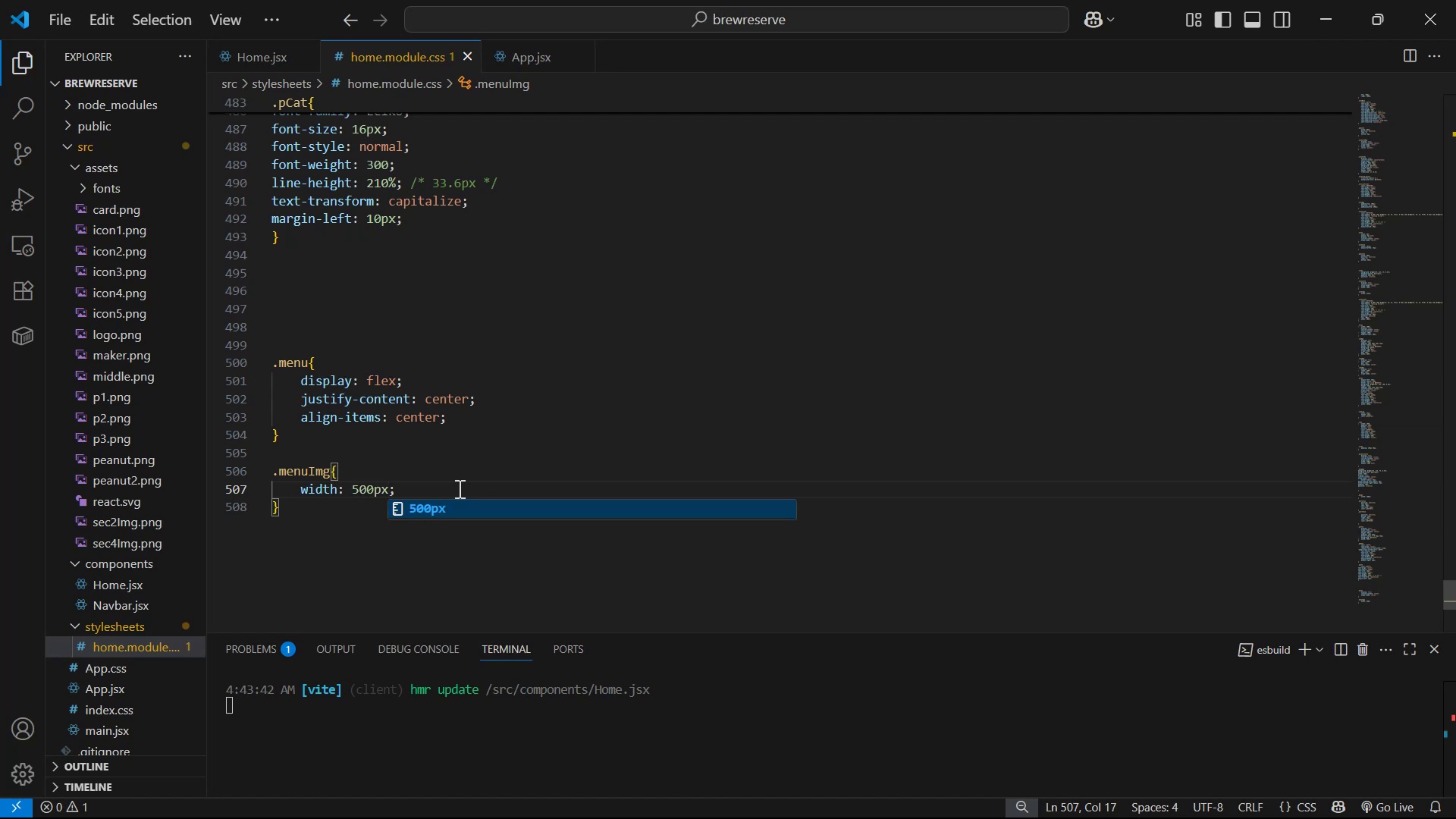 
key(Alt+AltLeft)
 